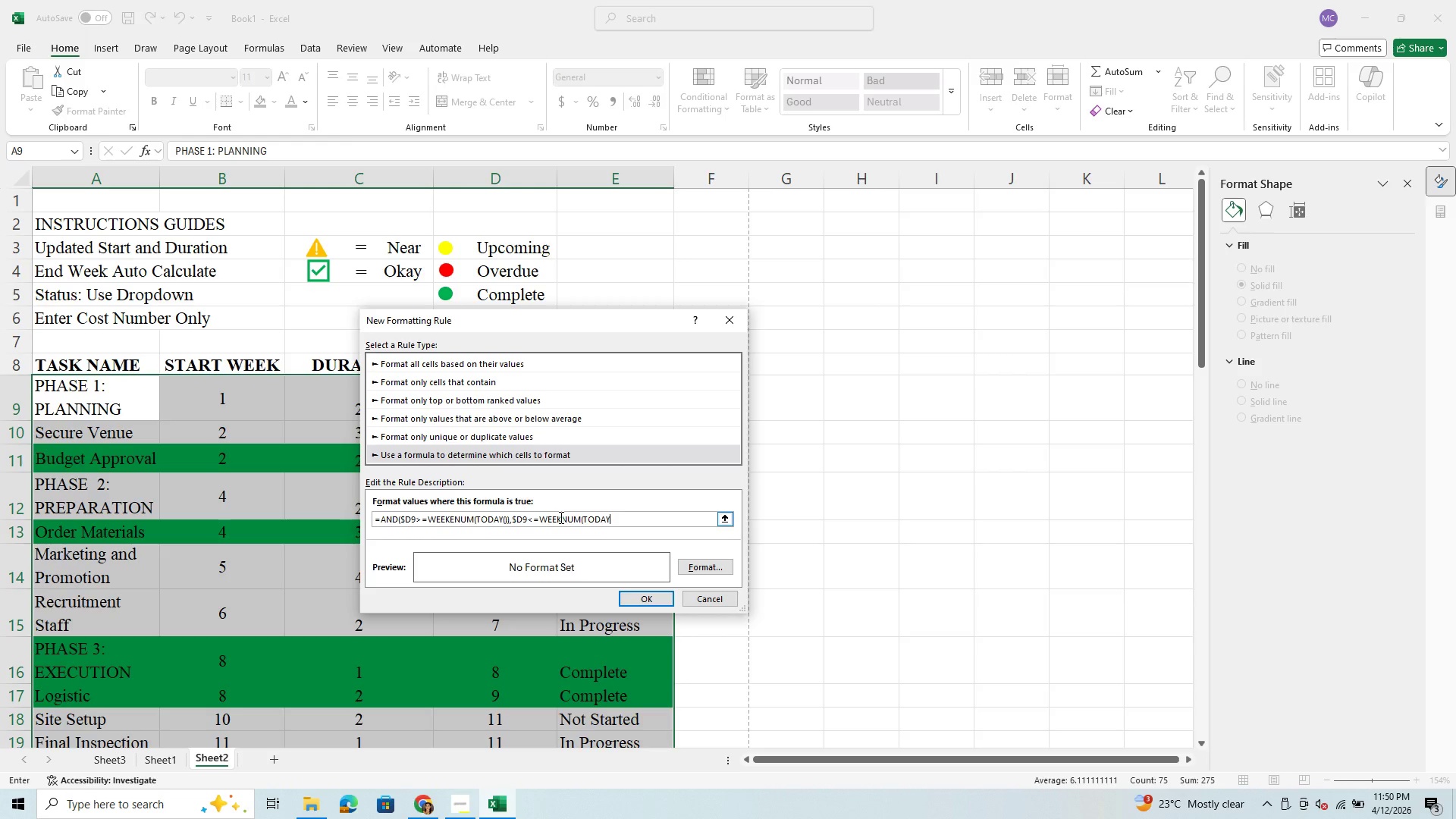 
type(())
 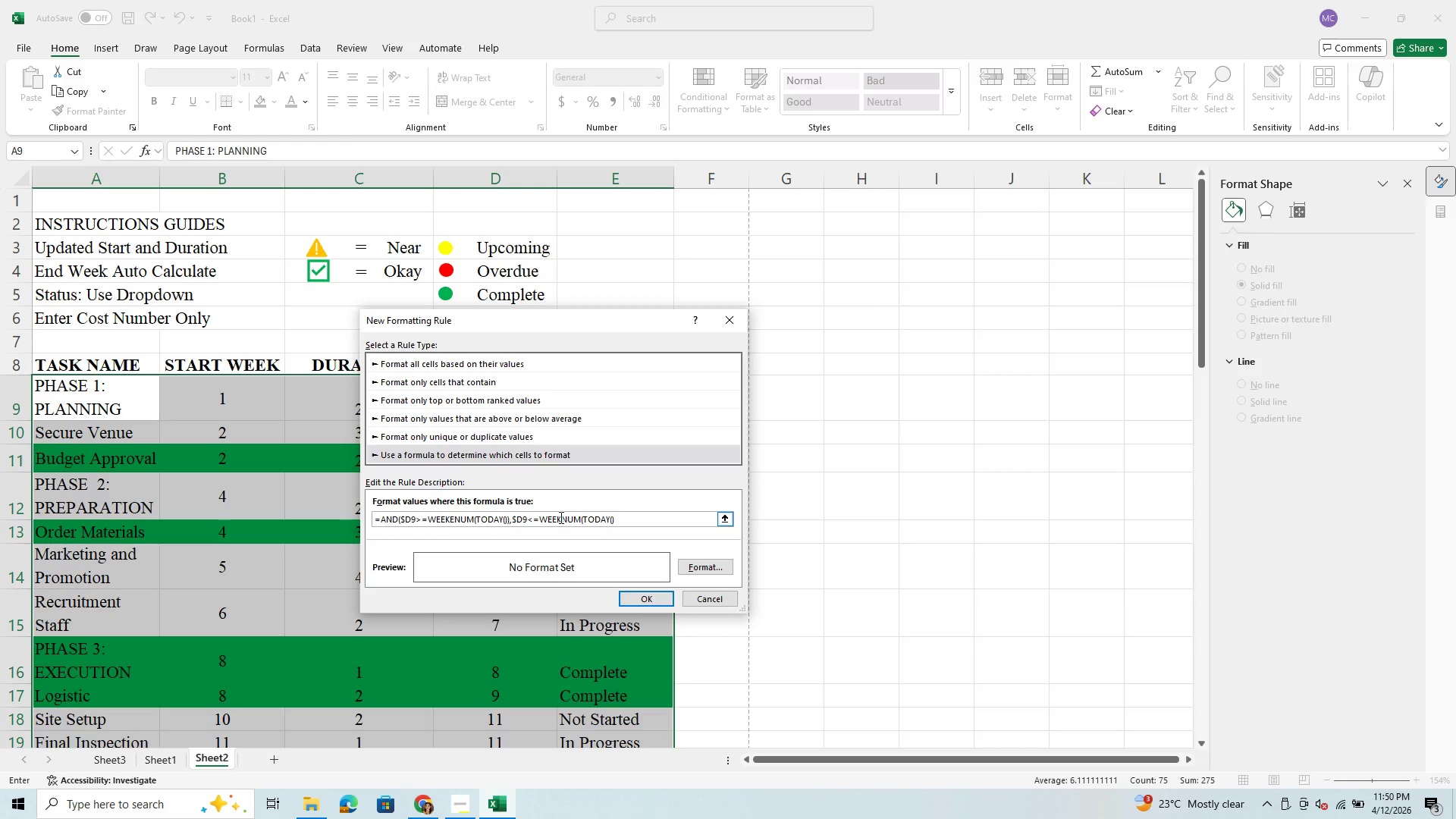 
key(Shift+Equal)
 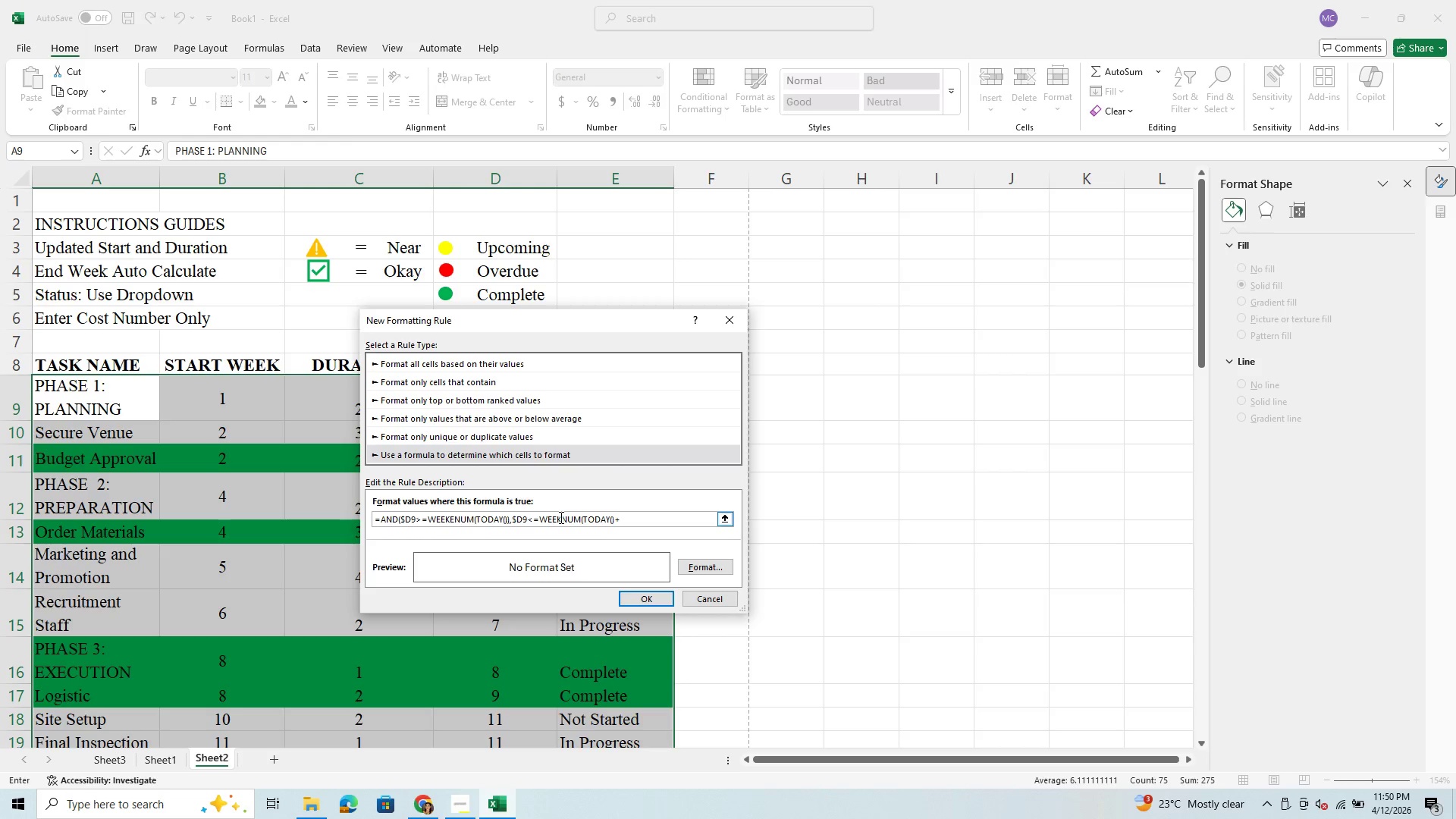 
key(2)
 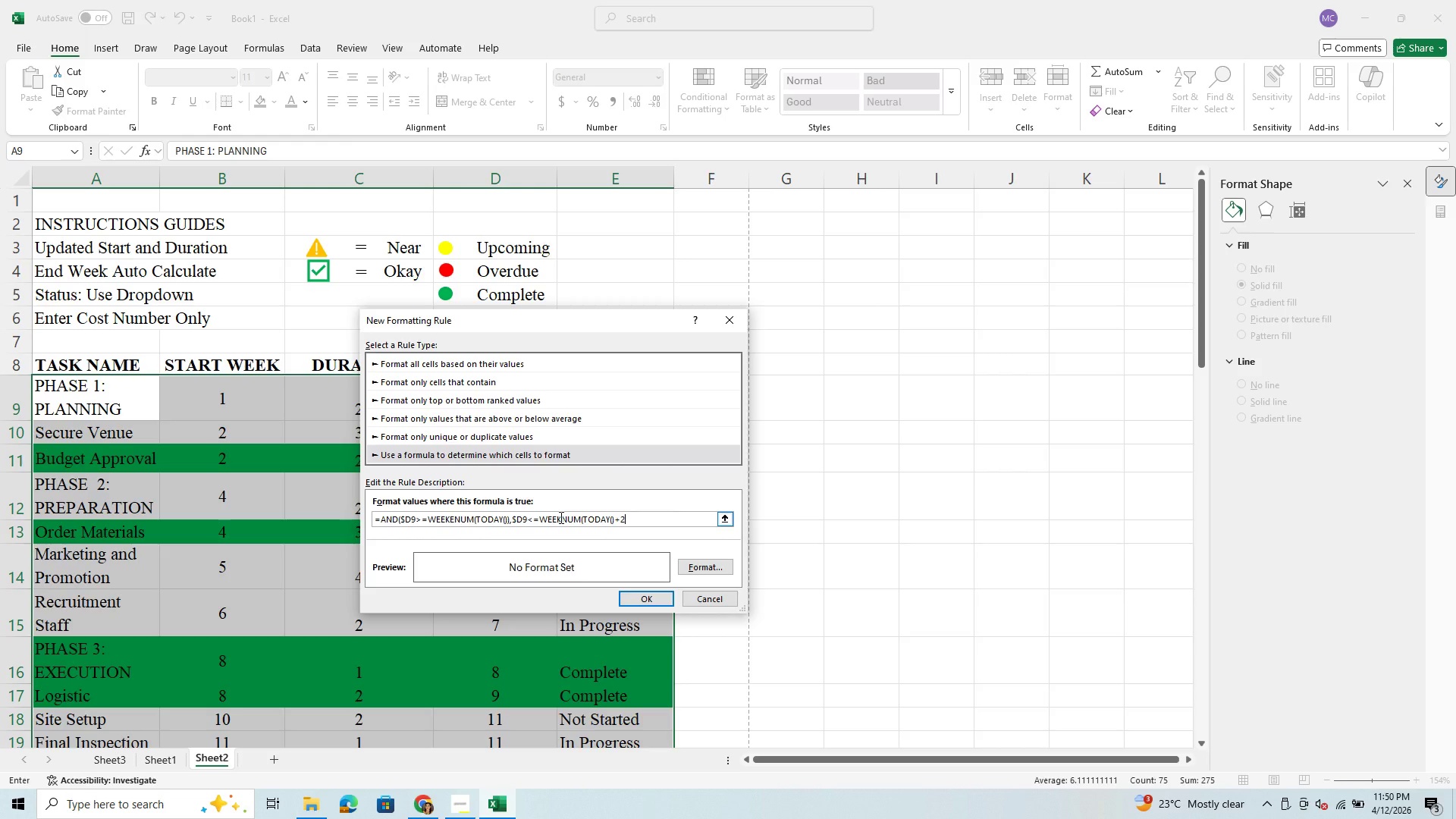 
key(Shift+0)
 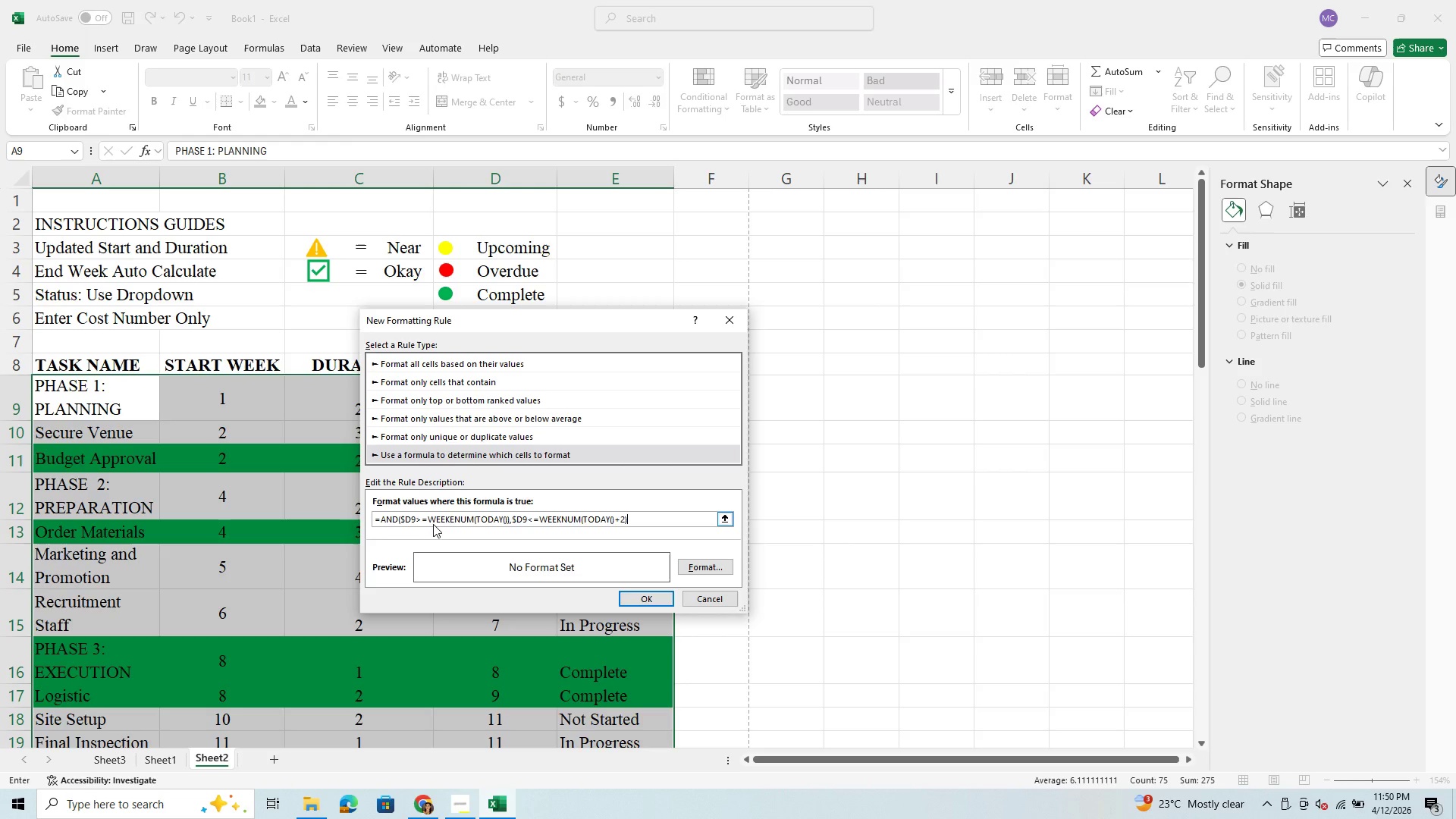 
wait(12.62)
 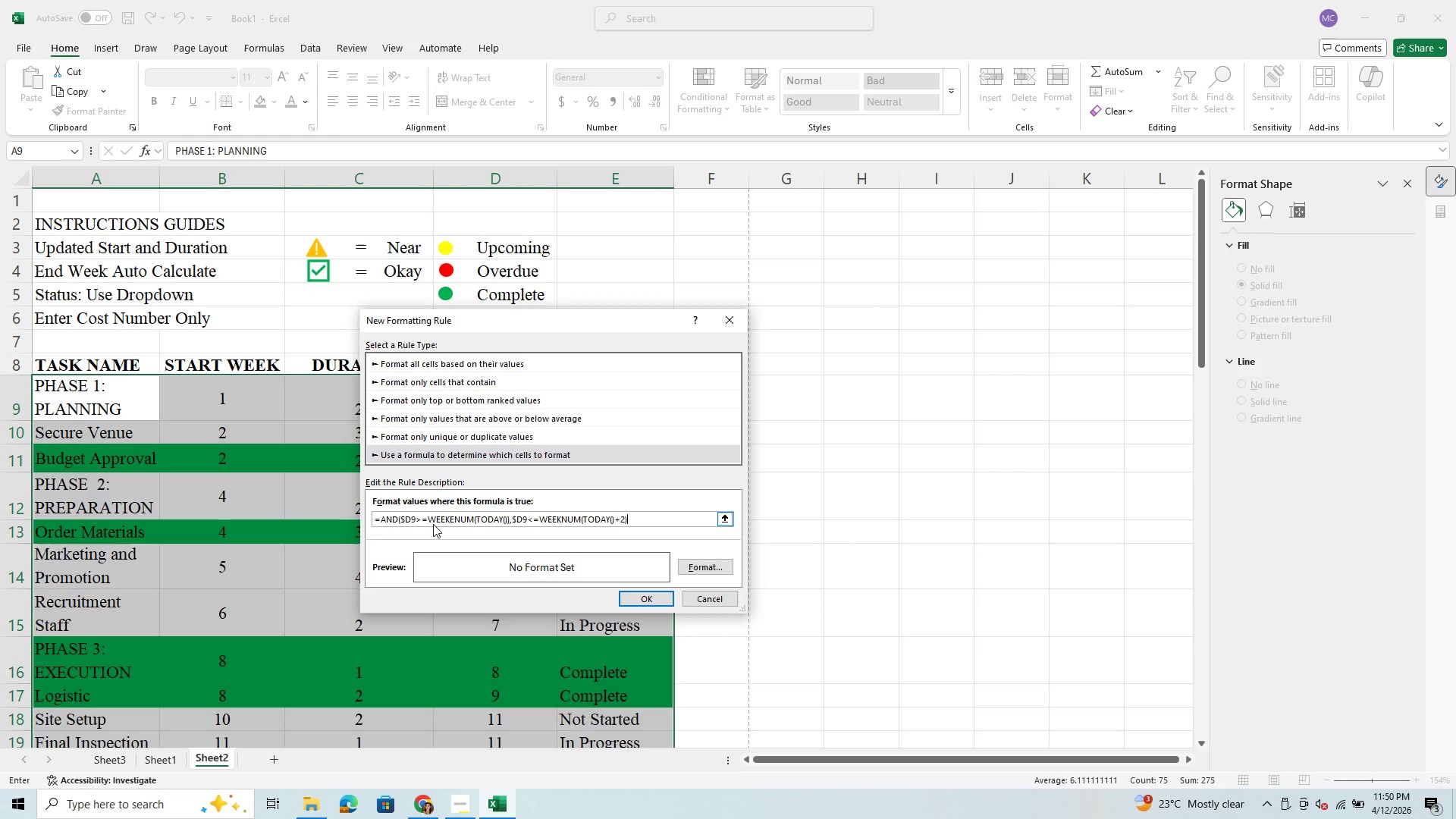 
left_click([452, 519])
 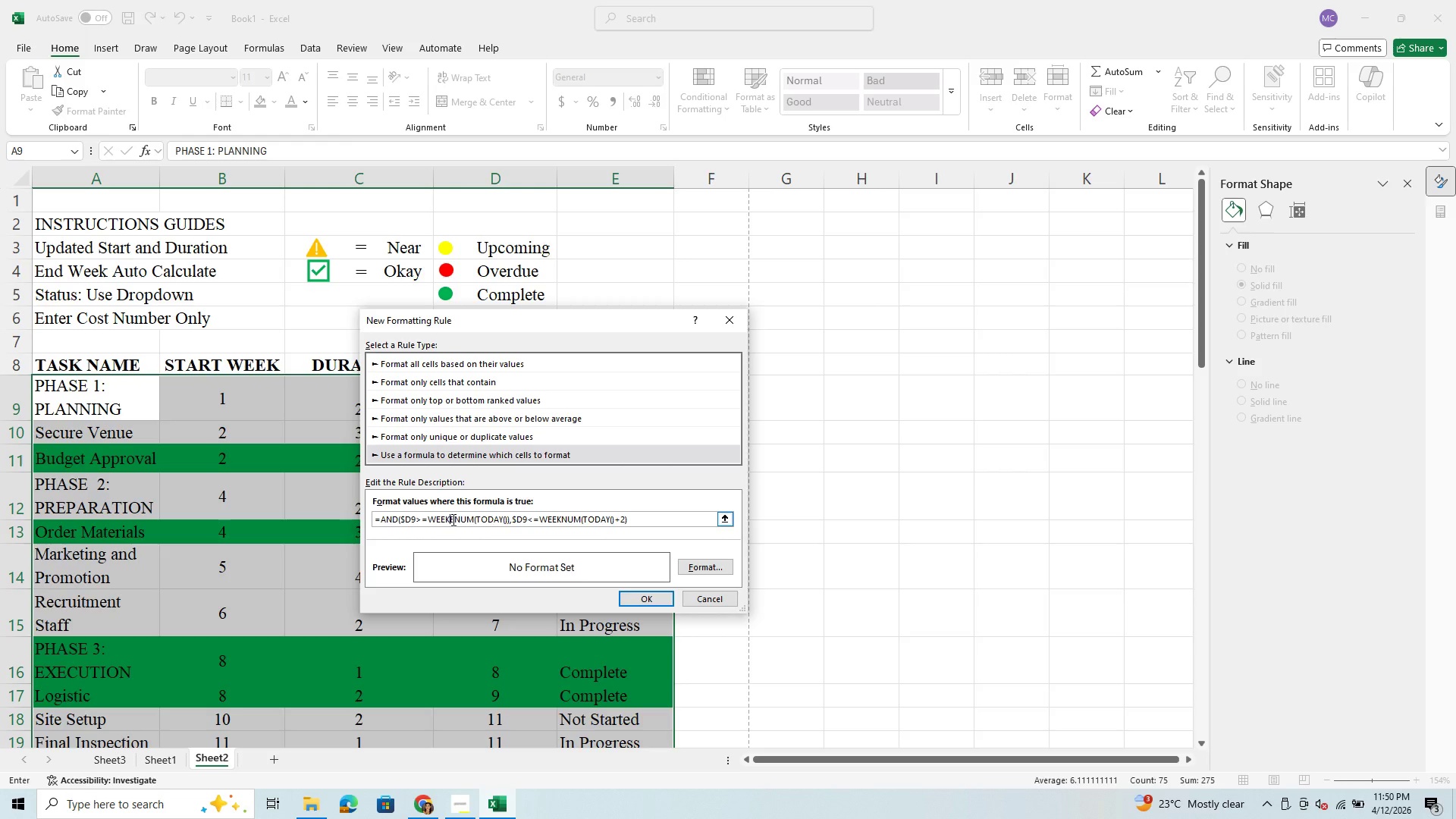 
key(ArrowRight)
 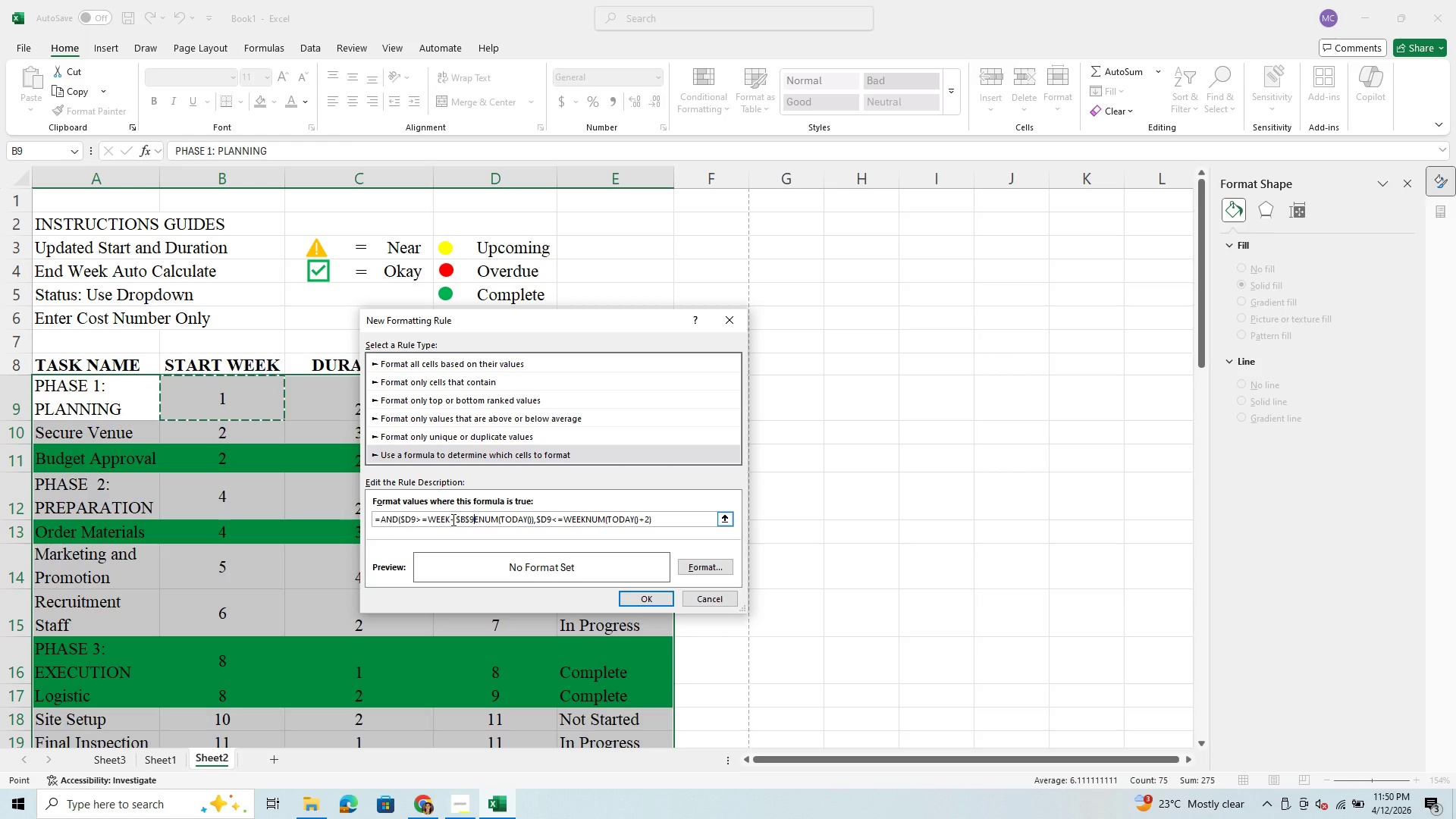 
key(Backspace)
 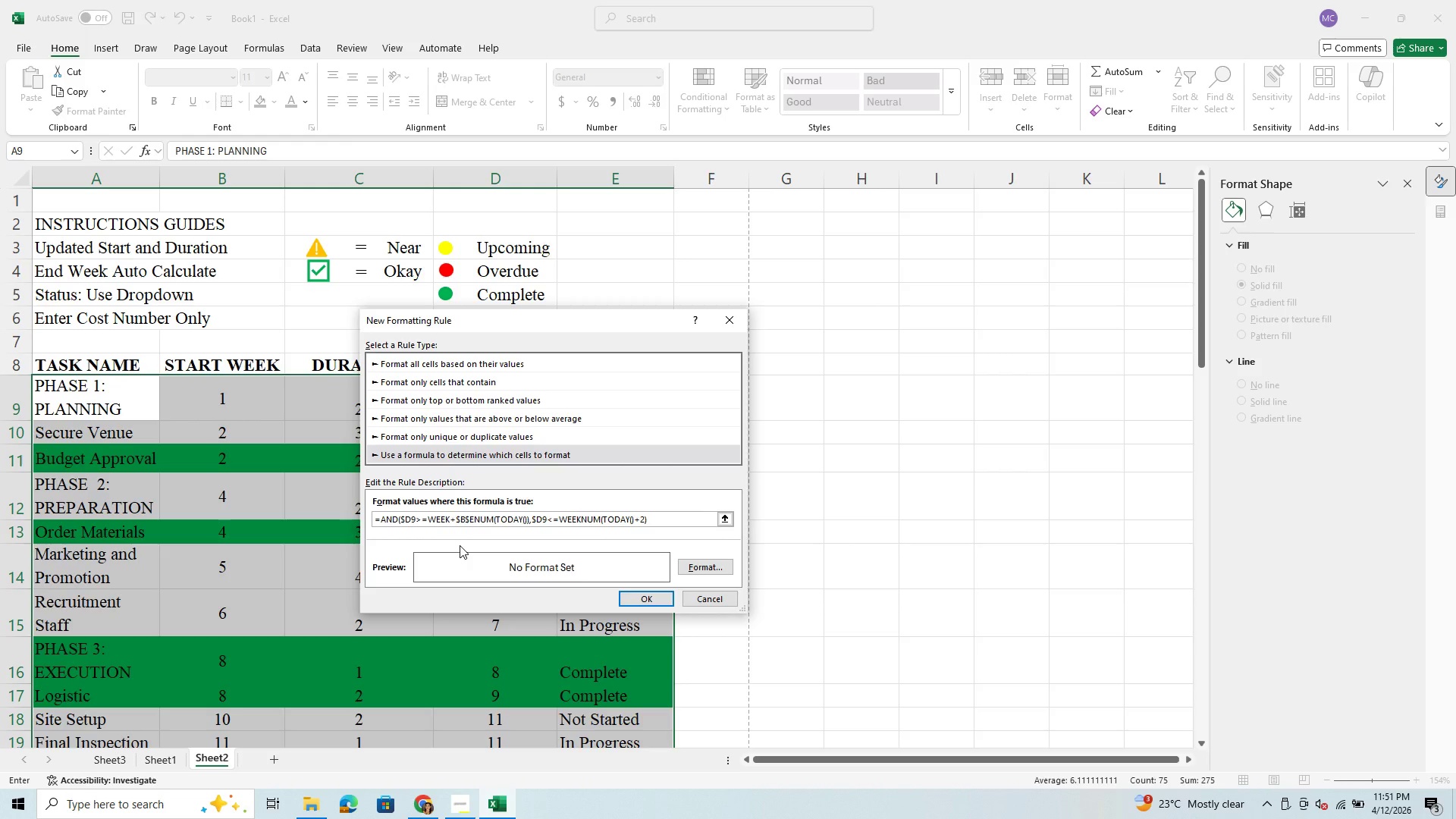 
wait(5.39)
 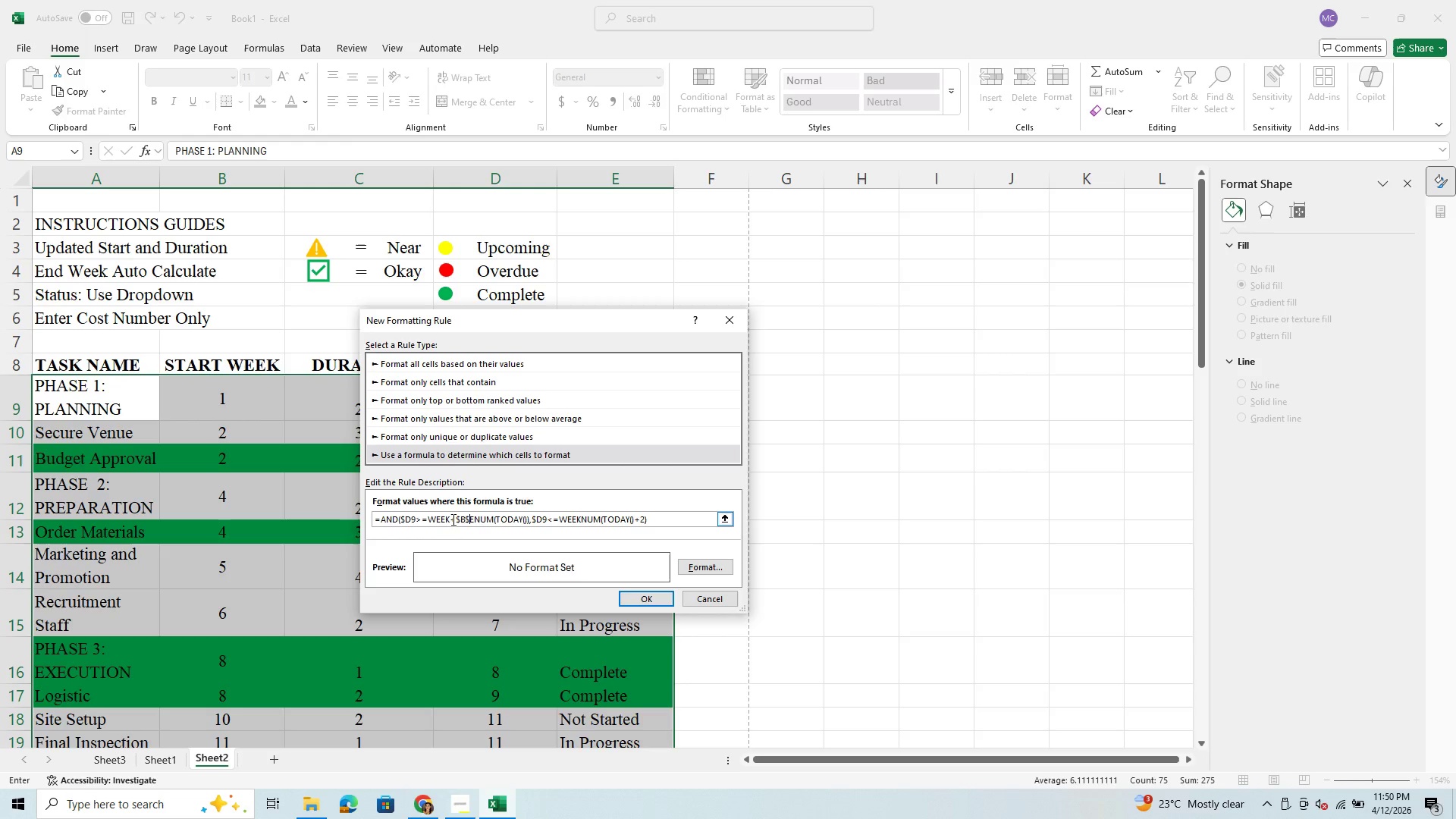 
key(Backspace)
 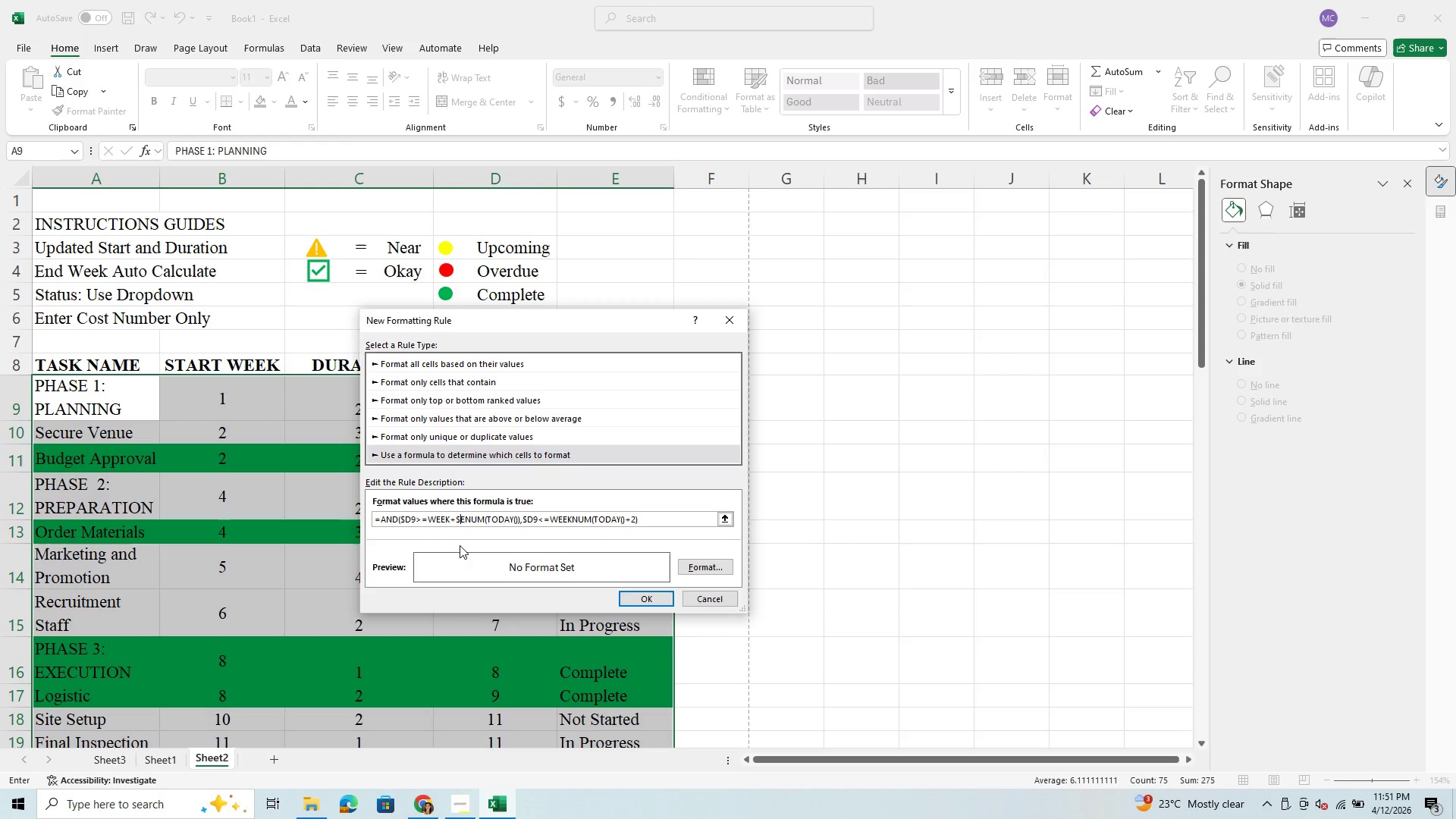 
key(Backspace)
 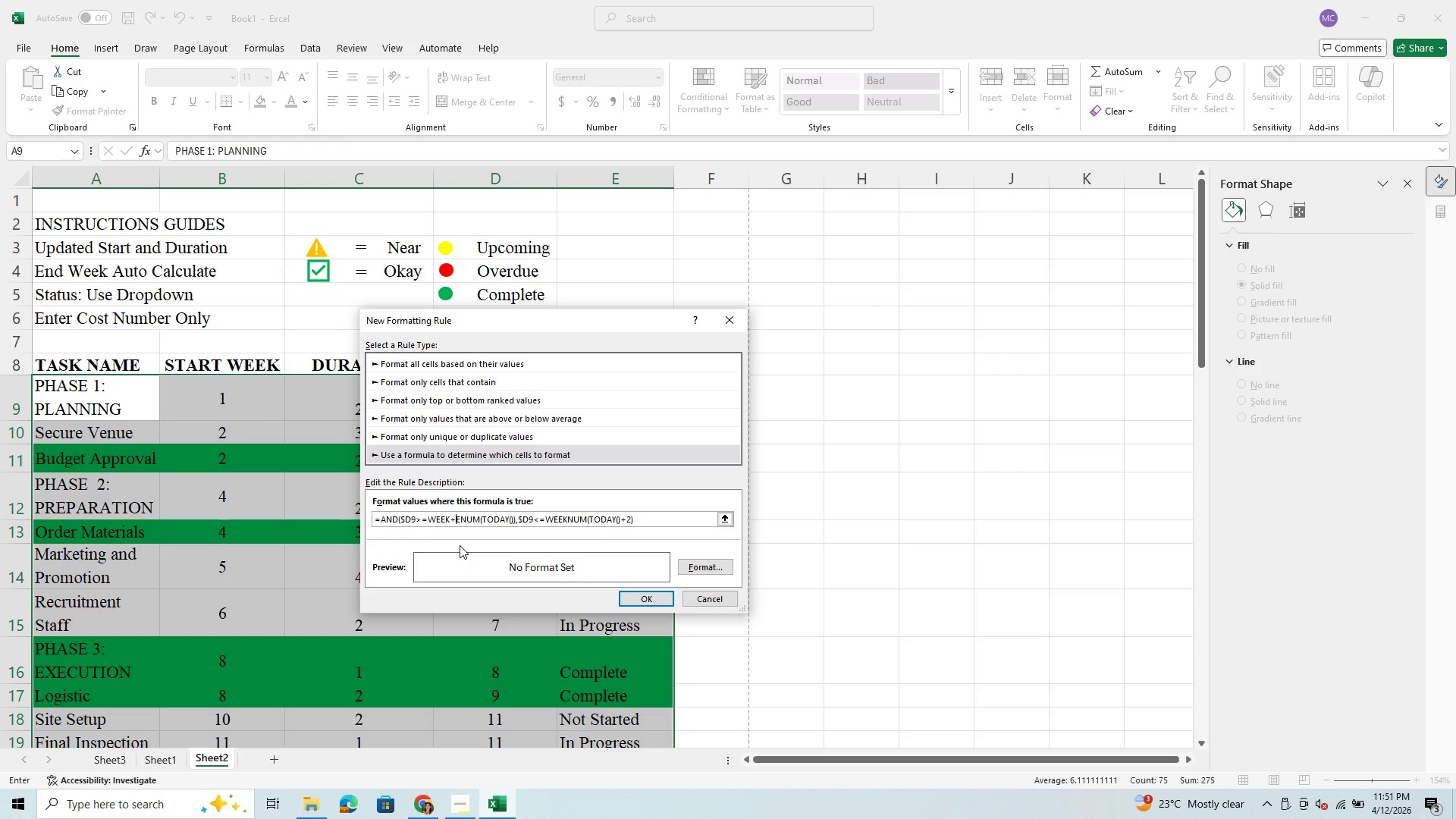 
key(Backspace)
 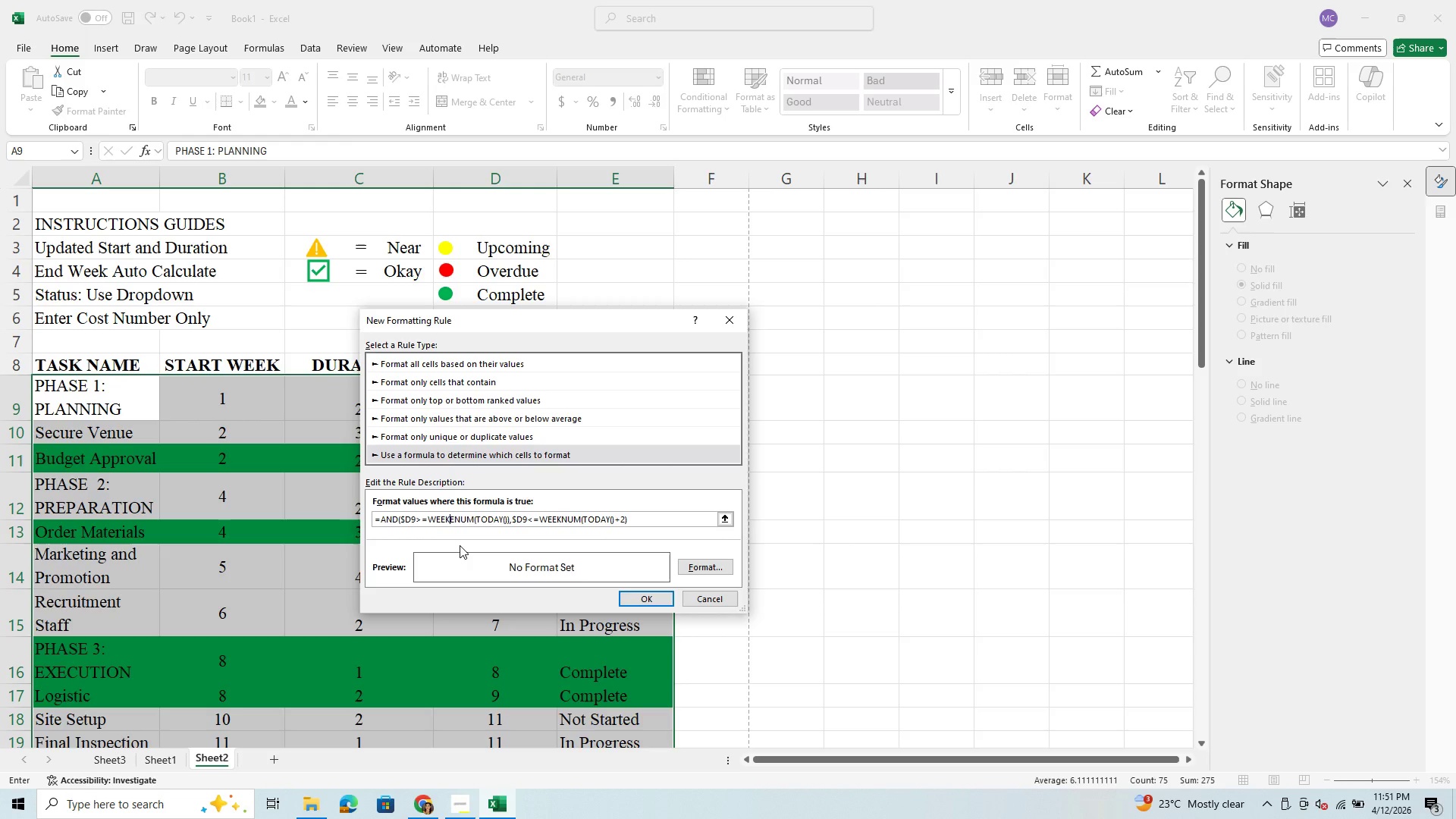 
key(Backspace)
 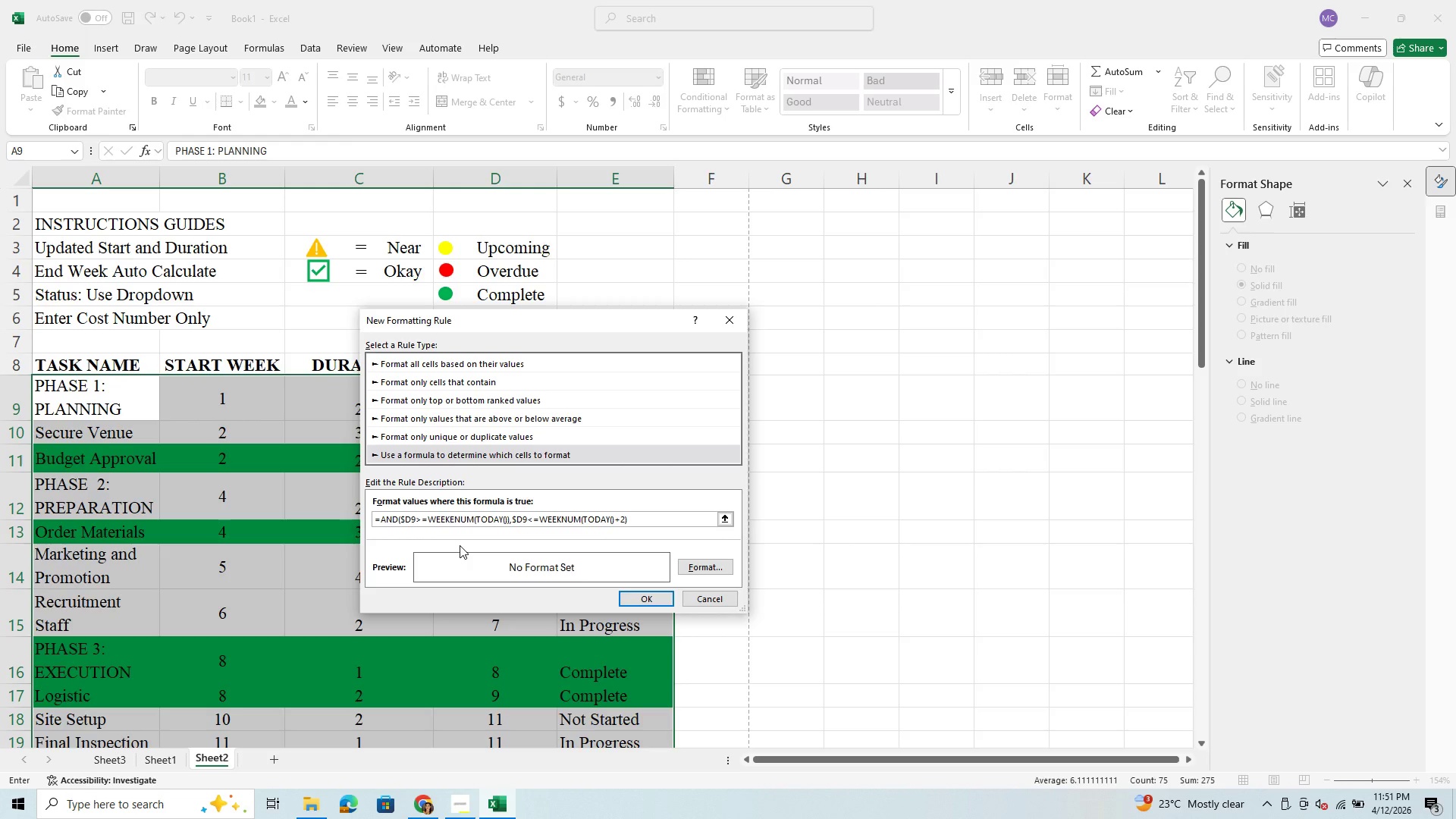 
hold_key(key=ArrowRight, duration=0.33)
 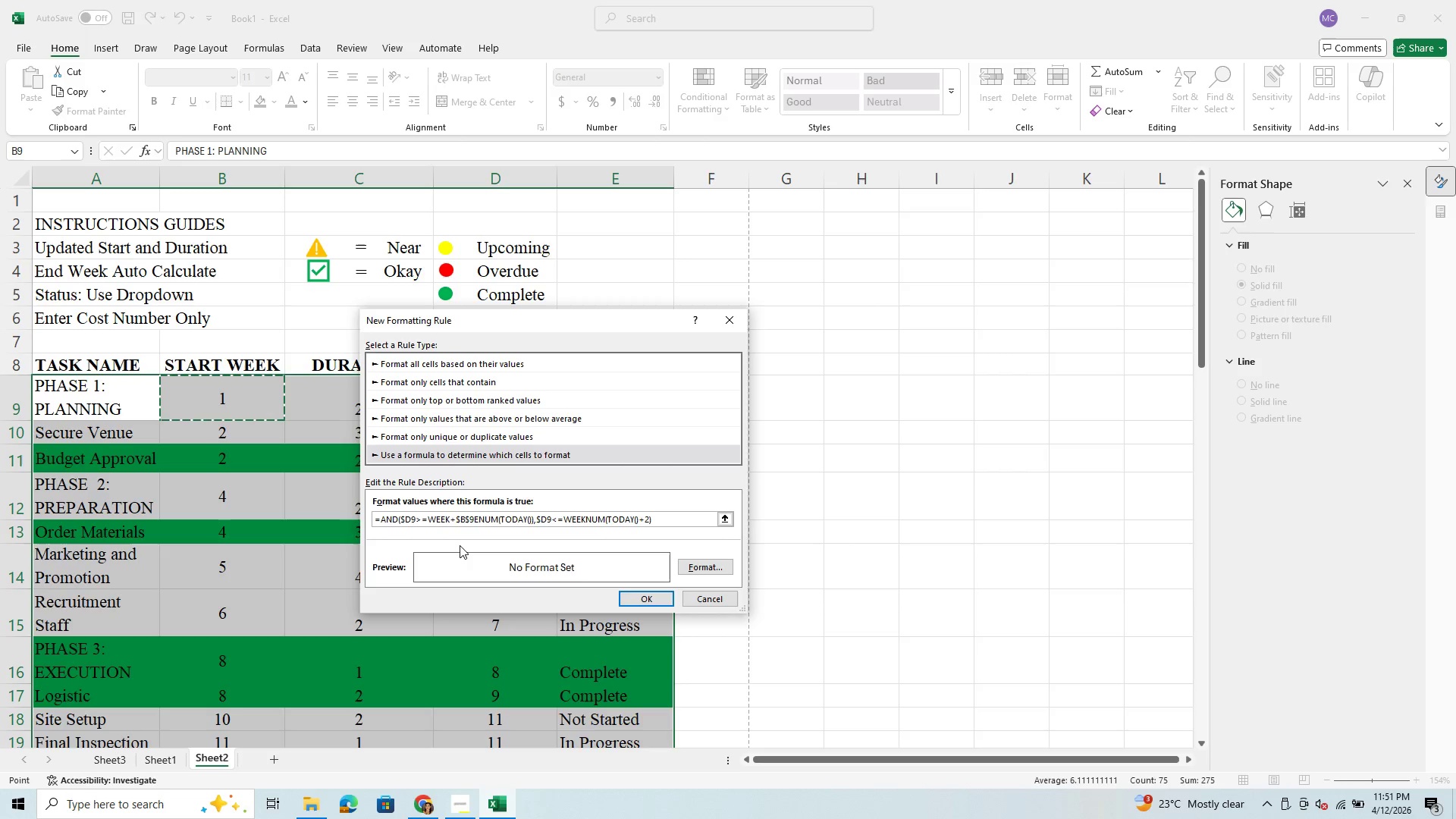 
key(ArrowRight)
 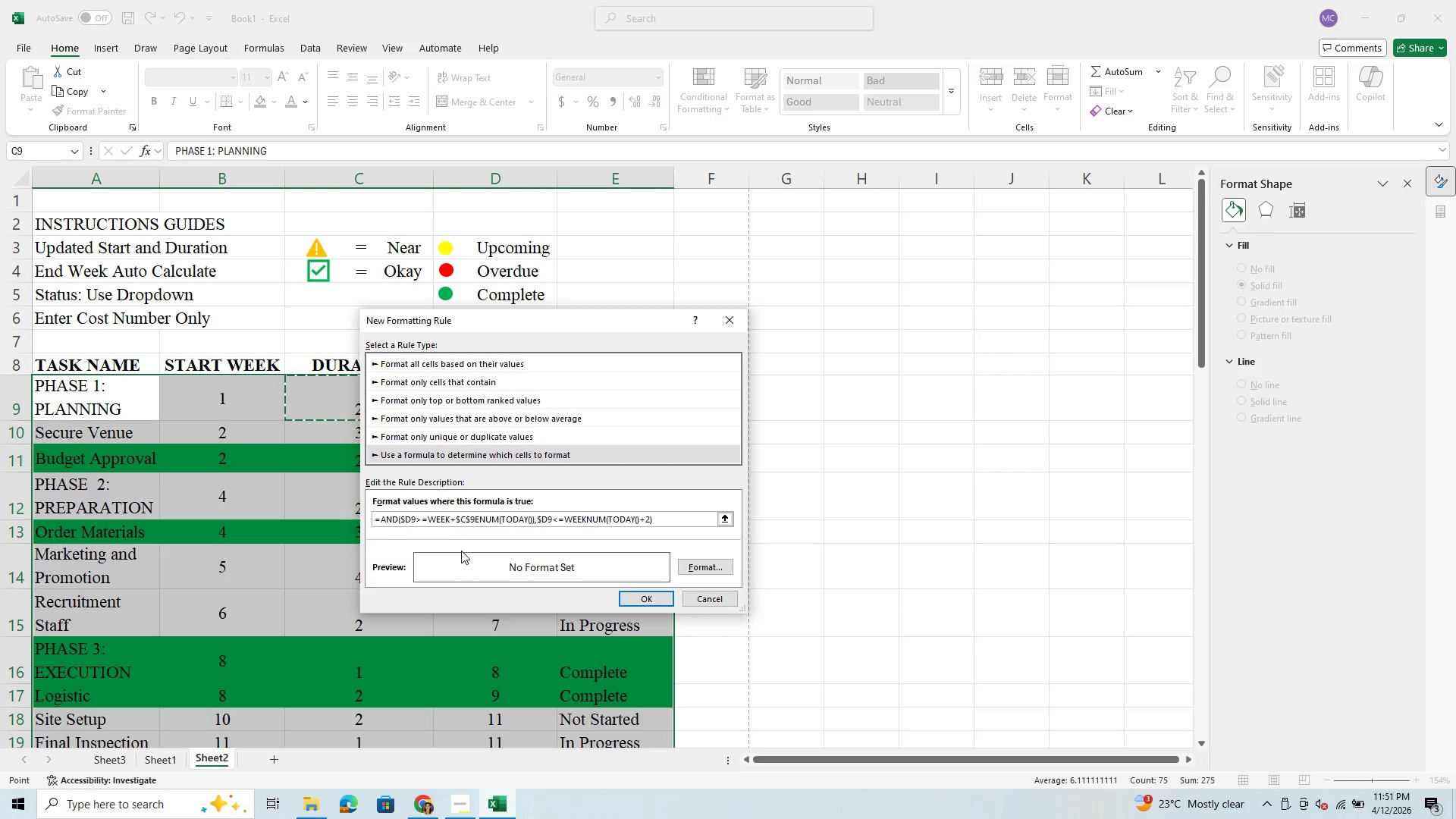 
wait(5.67)
 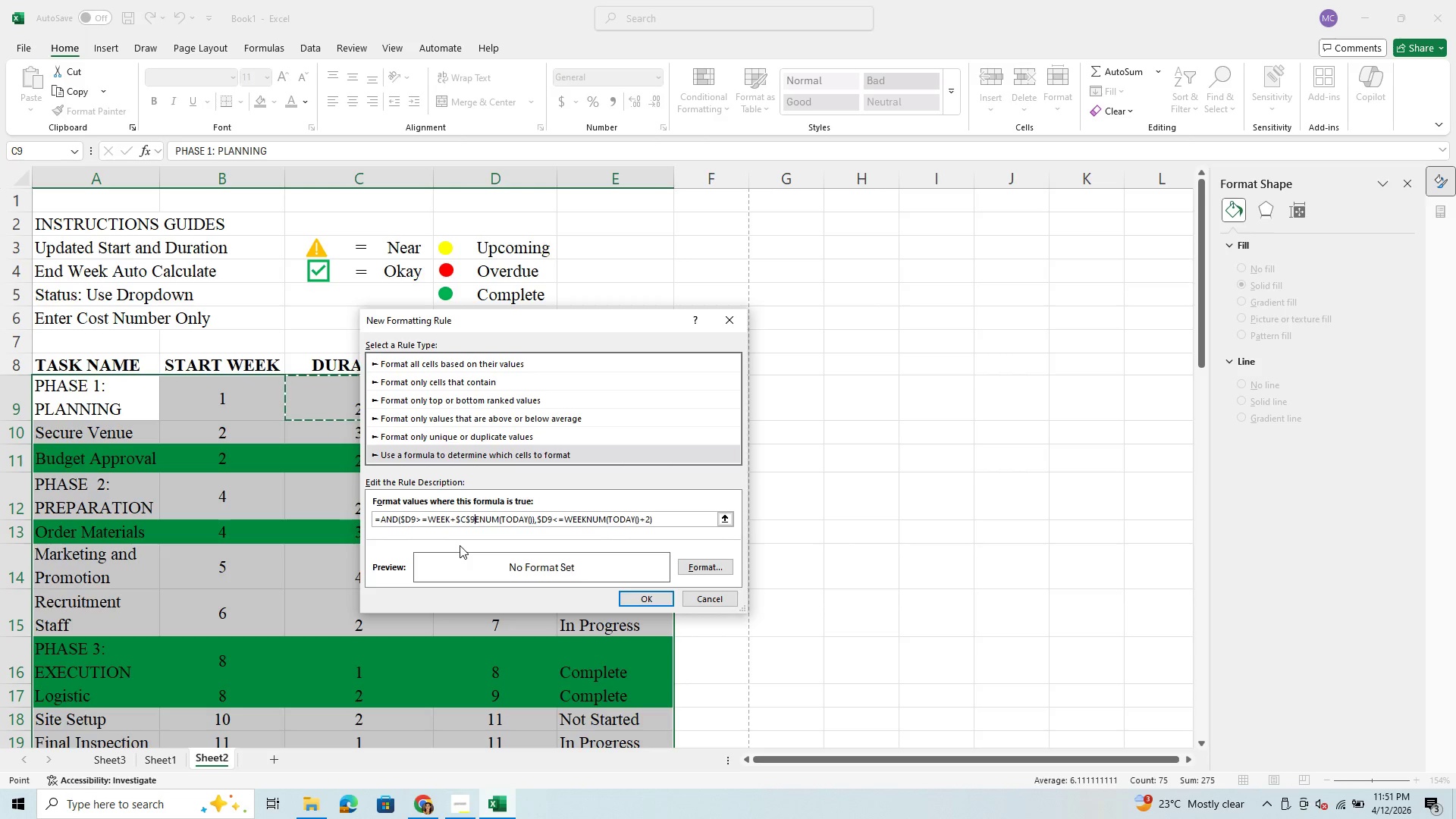 
left_click([482, 518])
 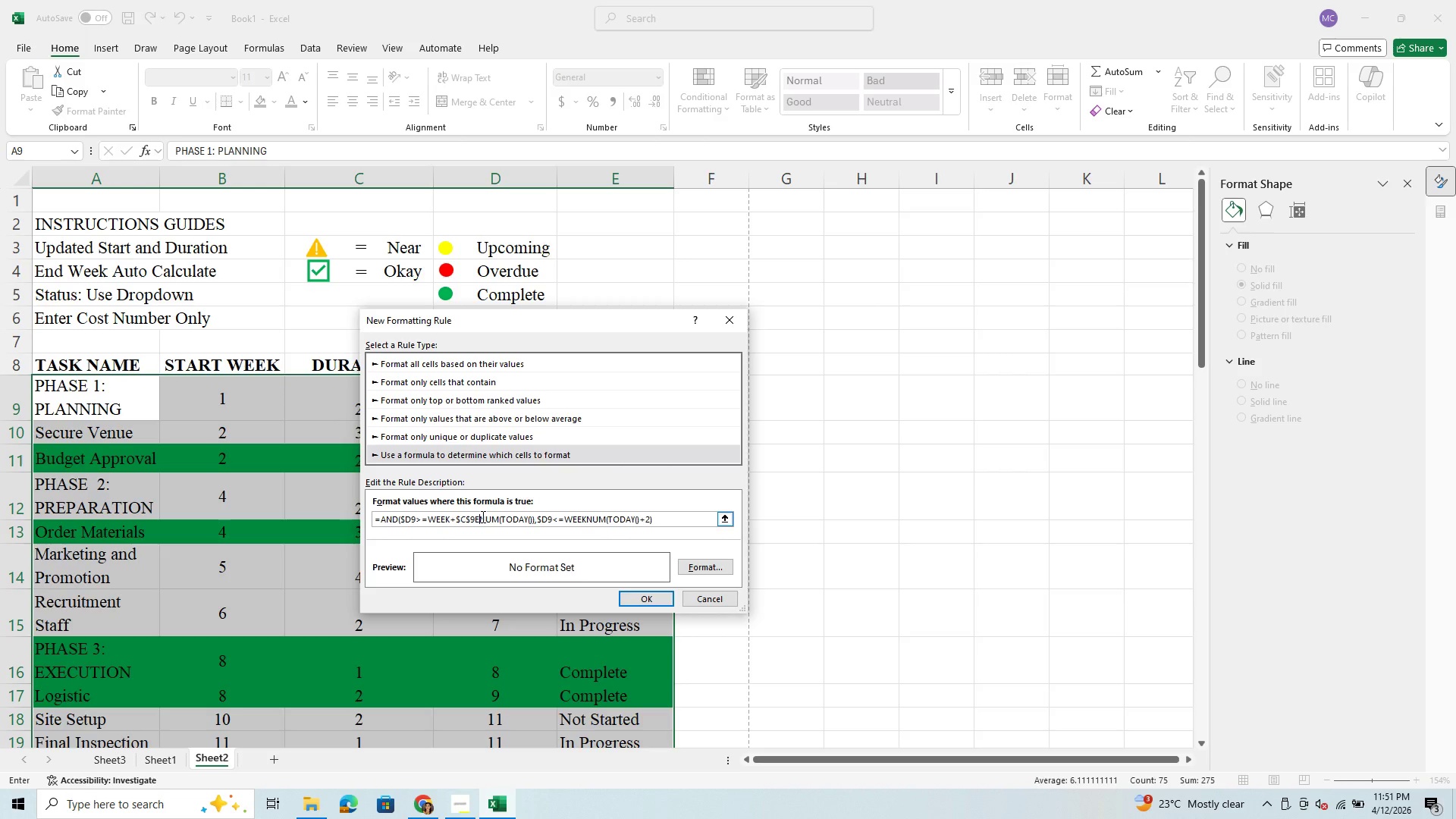 
key(Backspace)
 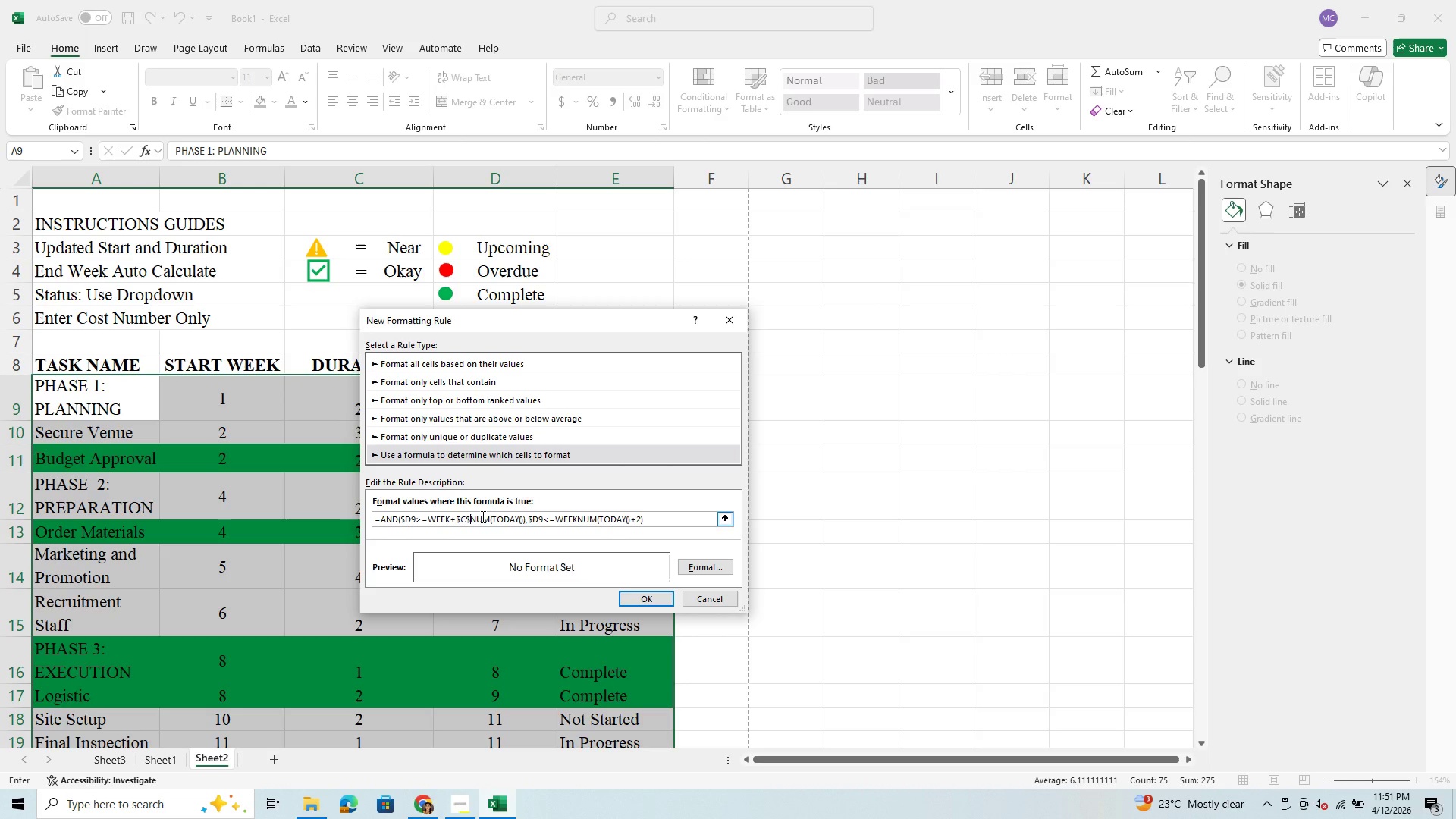 
key(Backspace)
 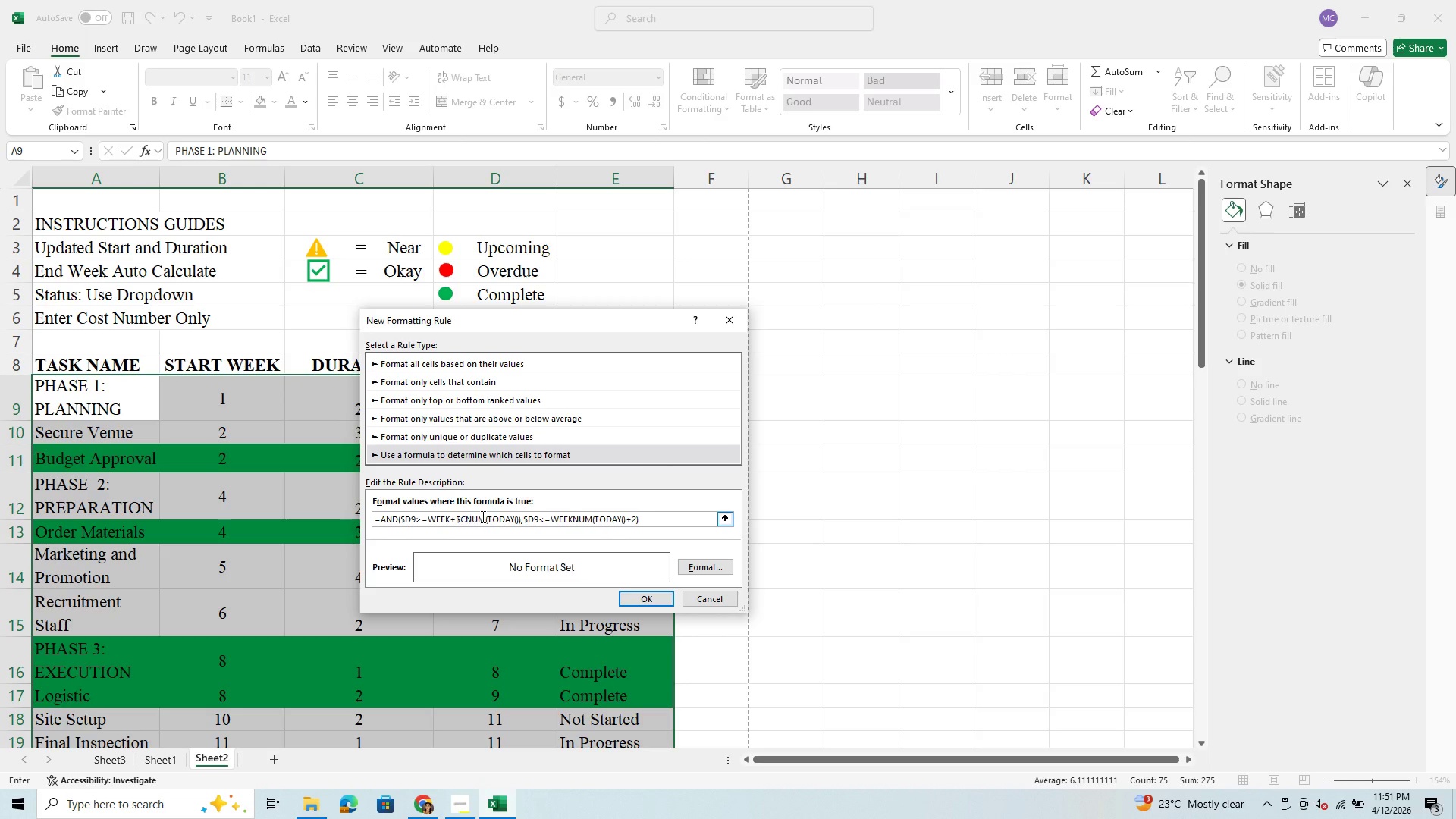 
key(Backspace)
 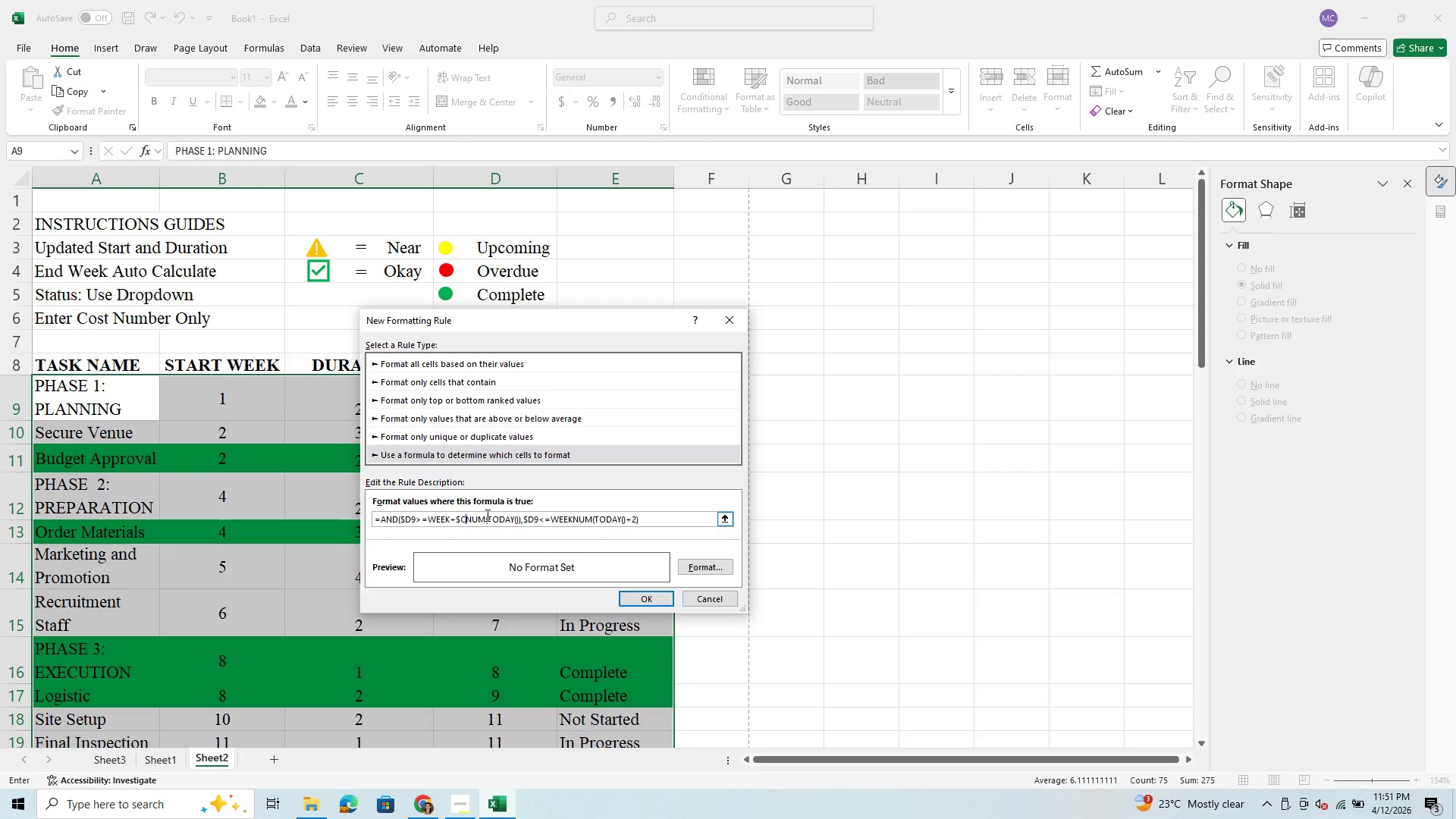 
key(Backspace)
 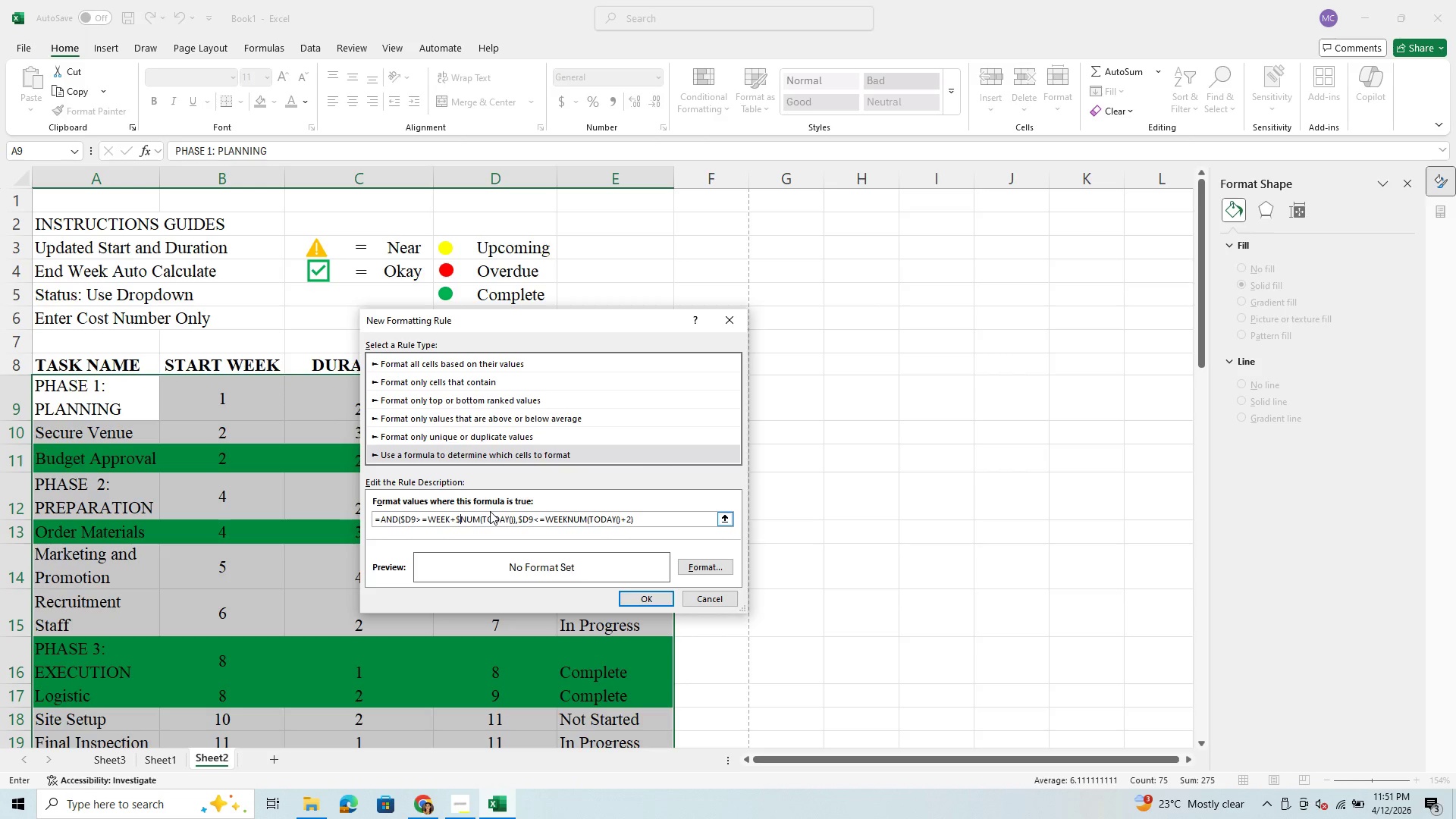 
key(Backspace)
 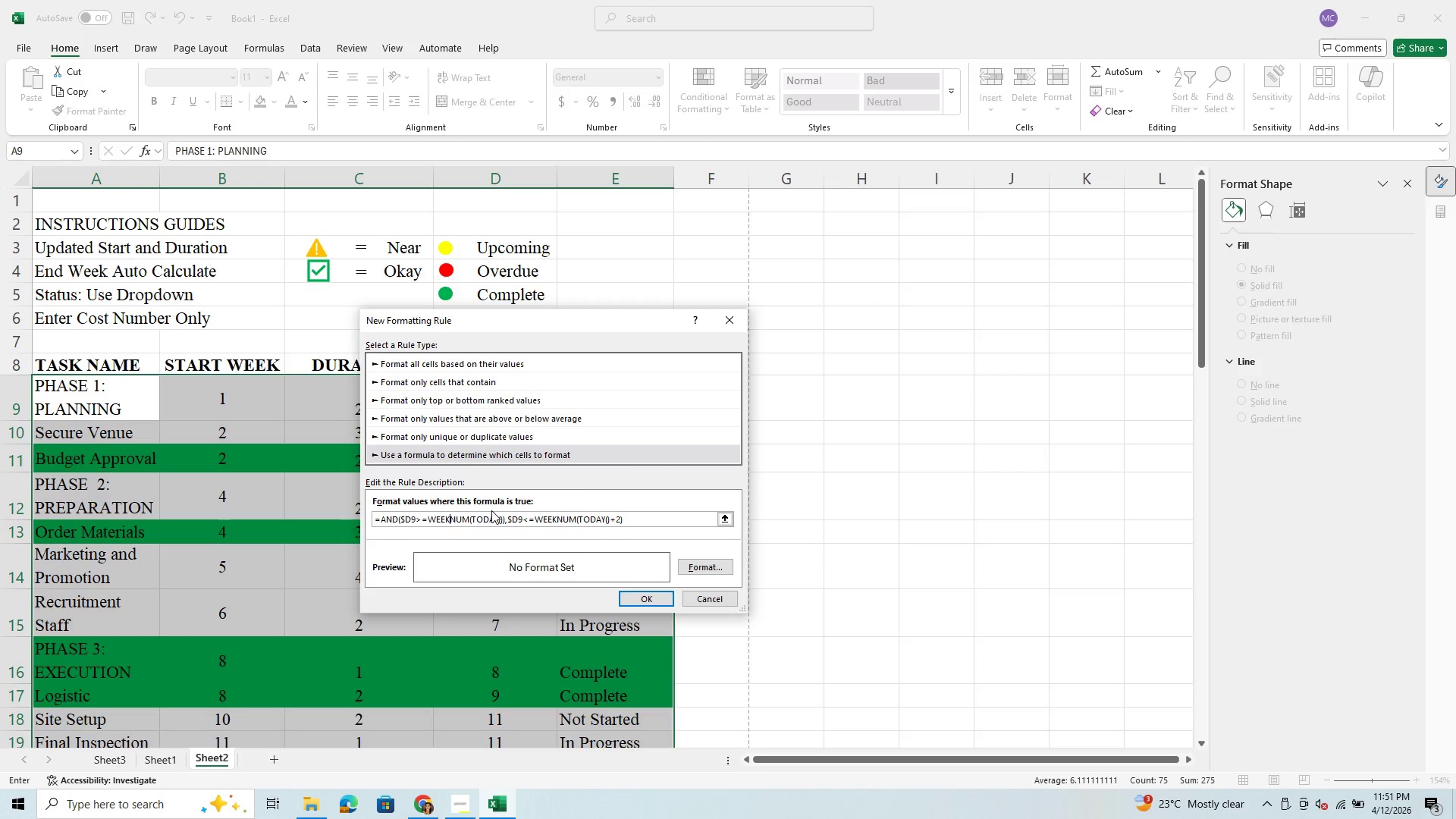 
key(Backspace)
 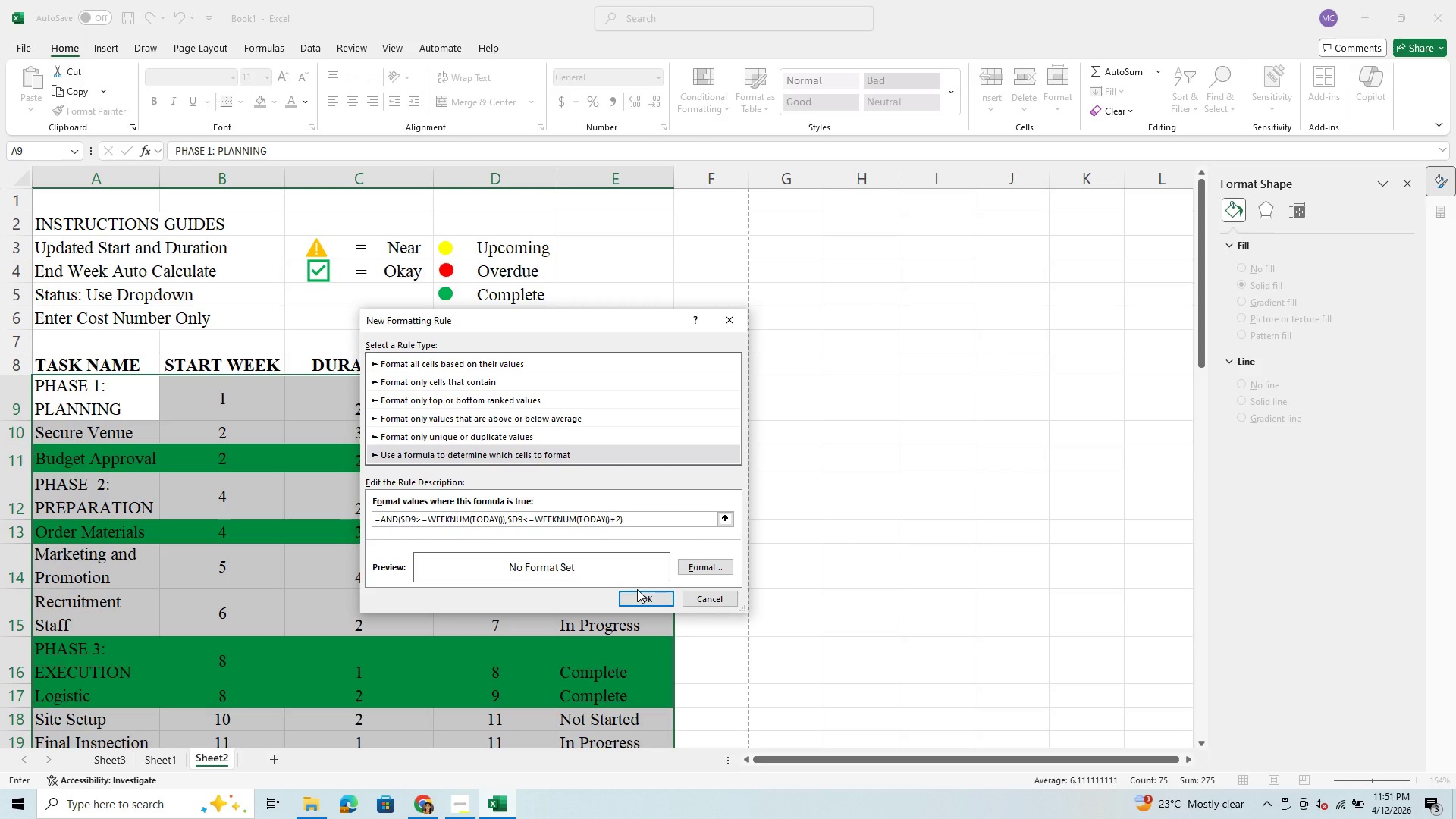 
wait(29.95)
 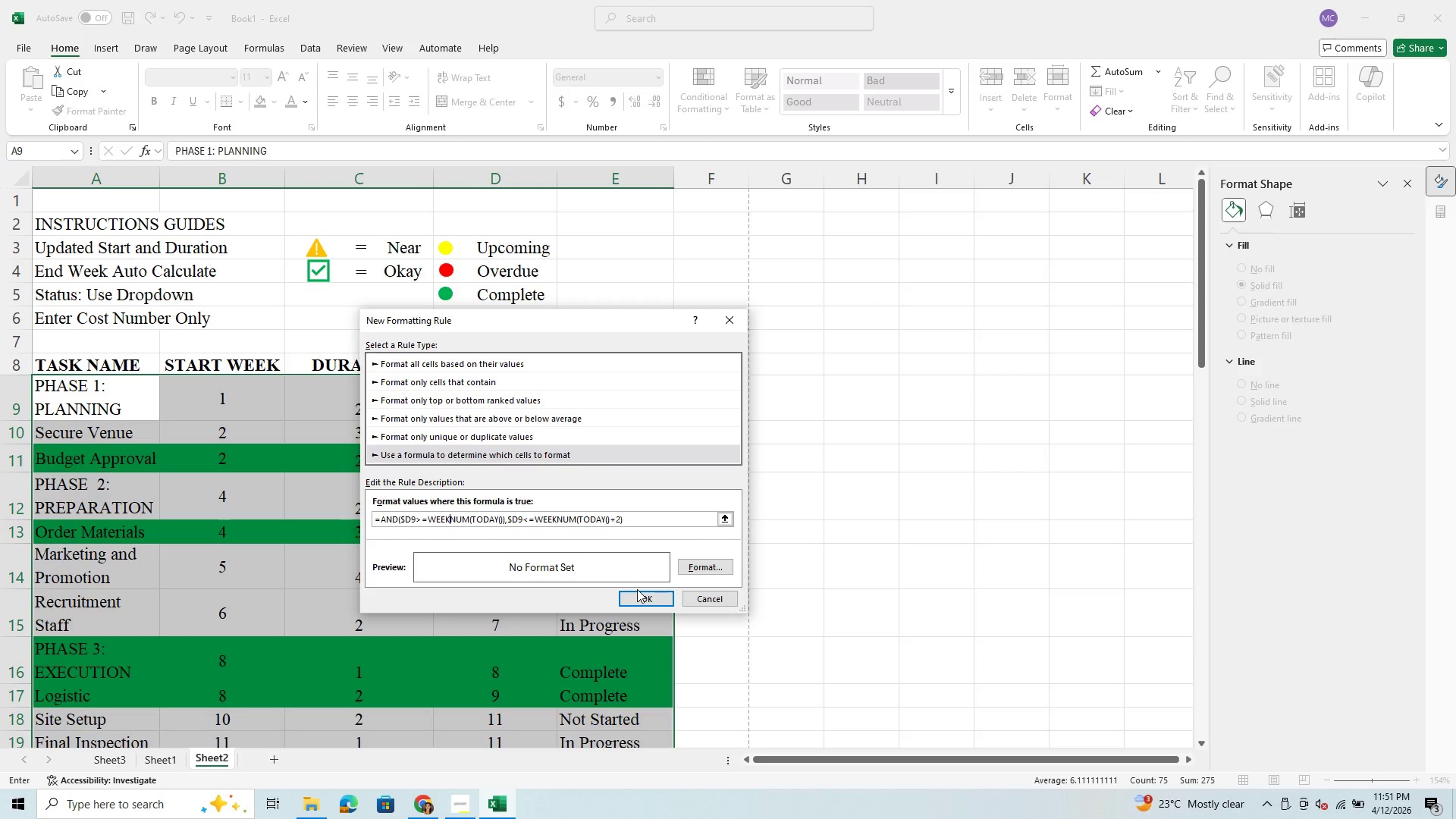 
left_click([609, 519])
 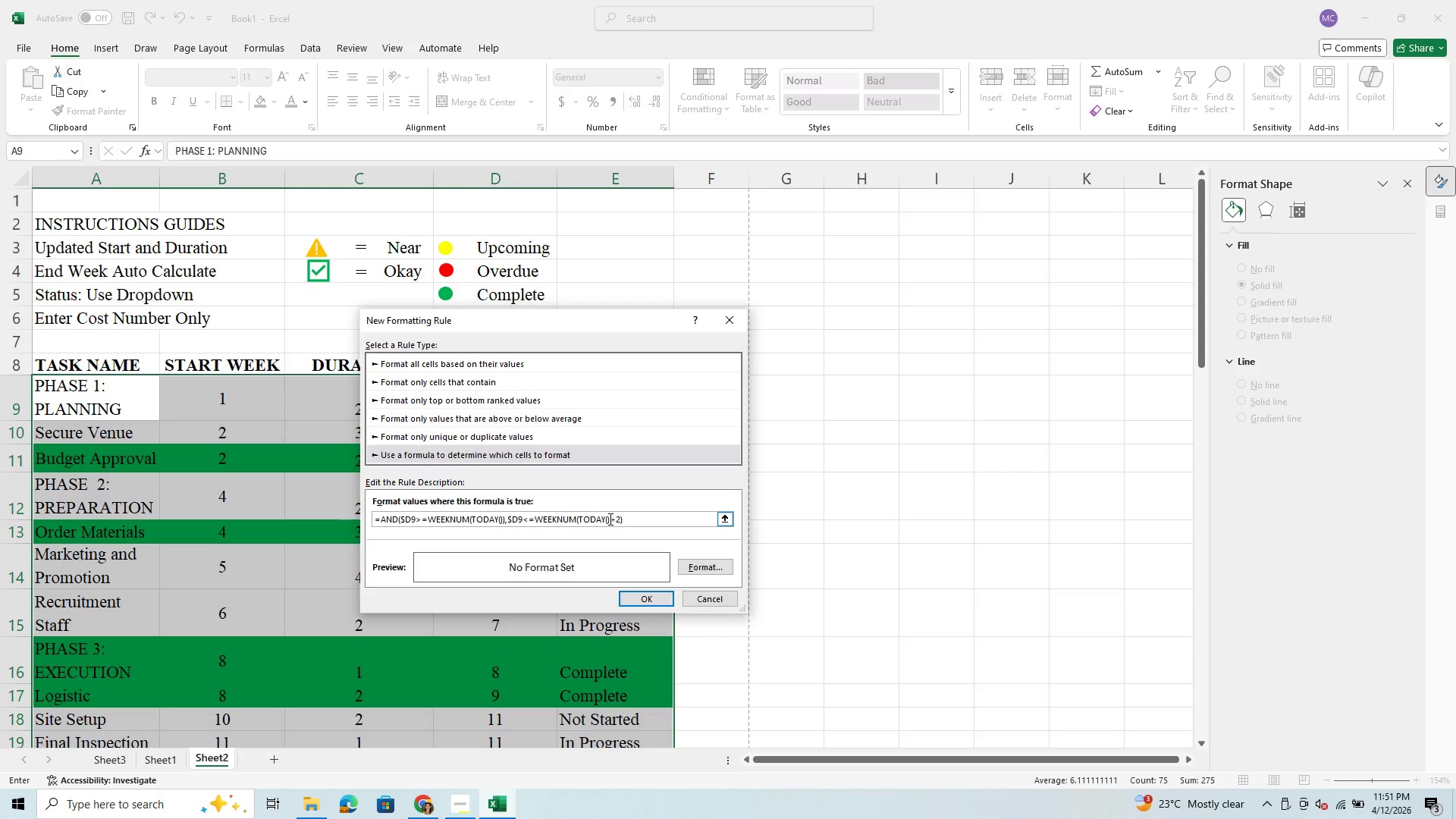 
key(0)
 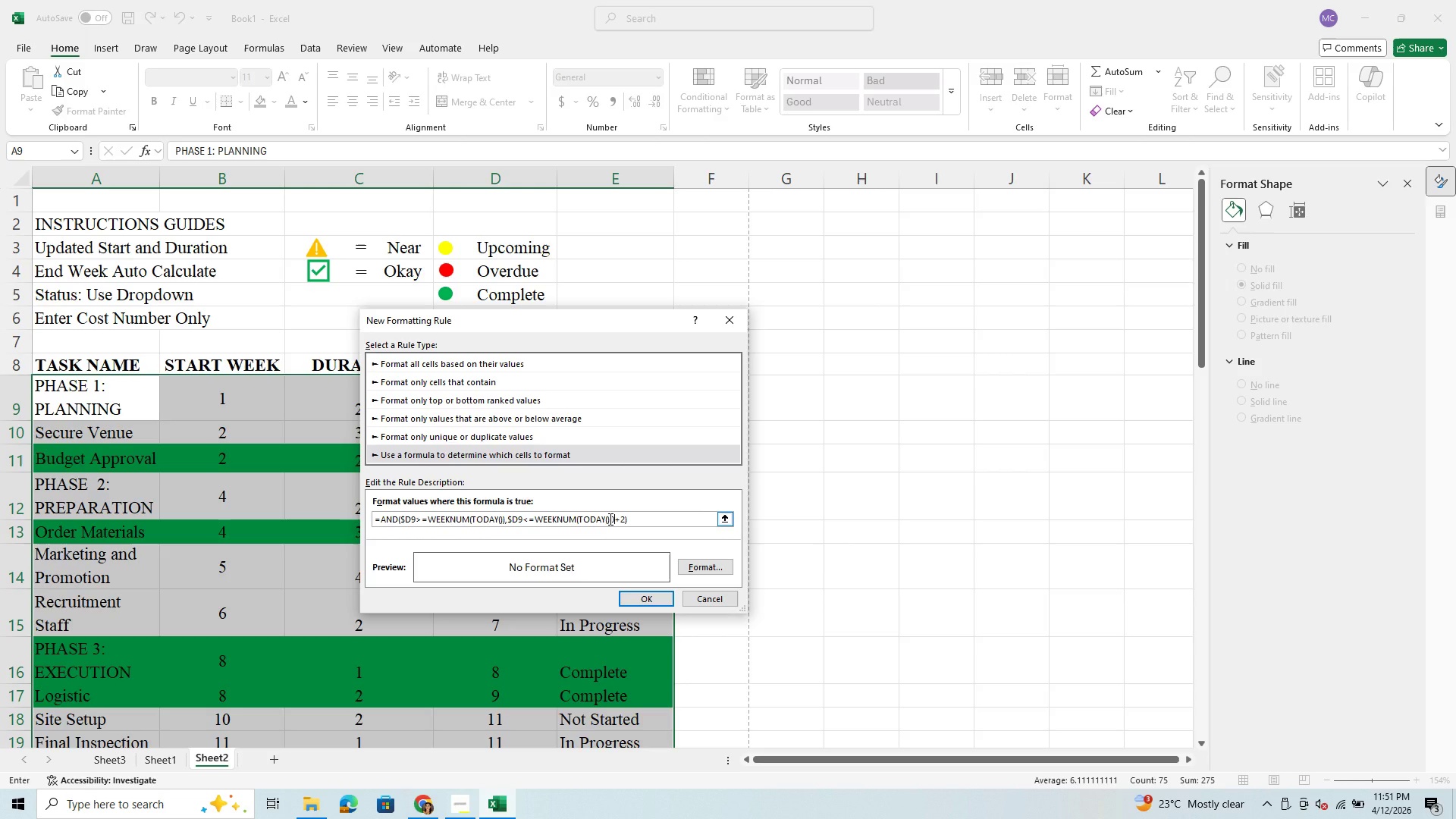 
wait(5.95)
 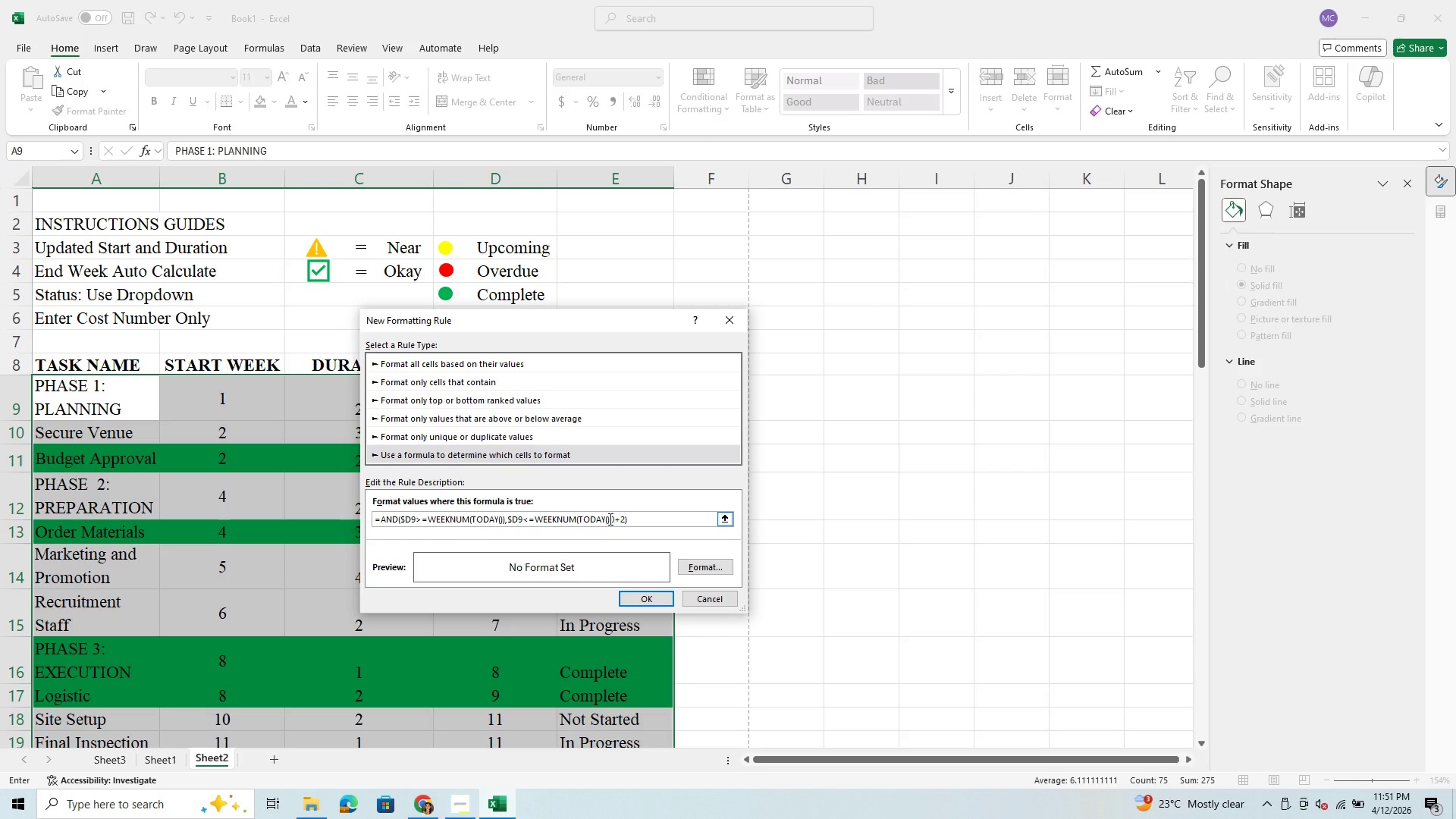 
left_click([651, 602])
 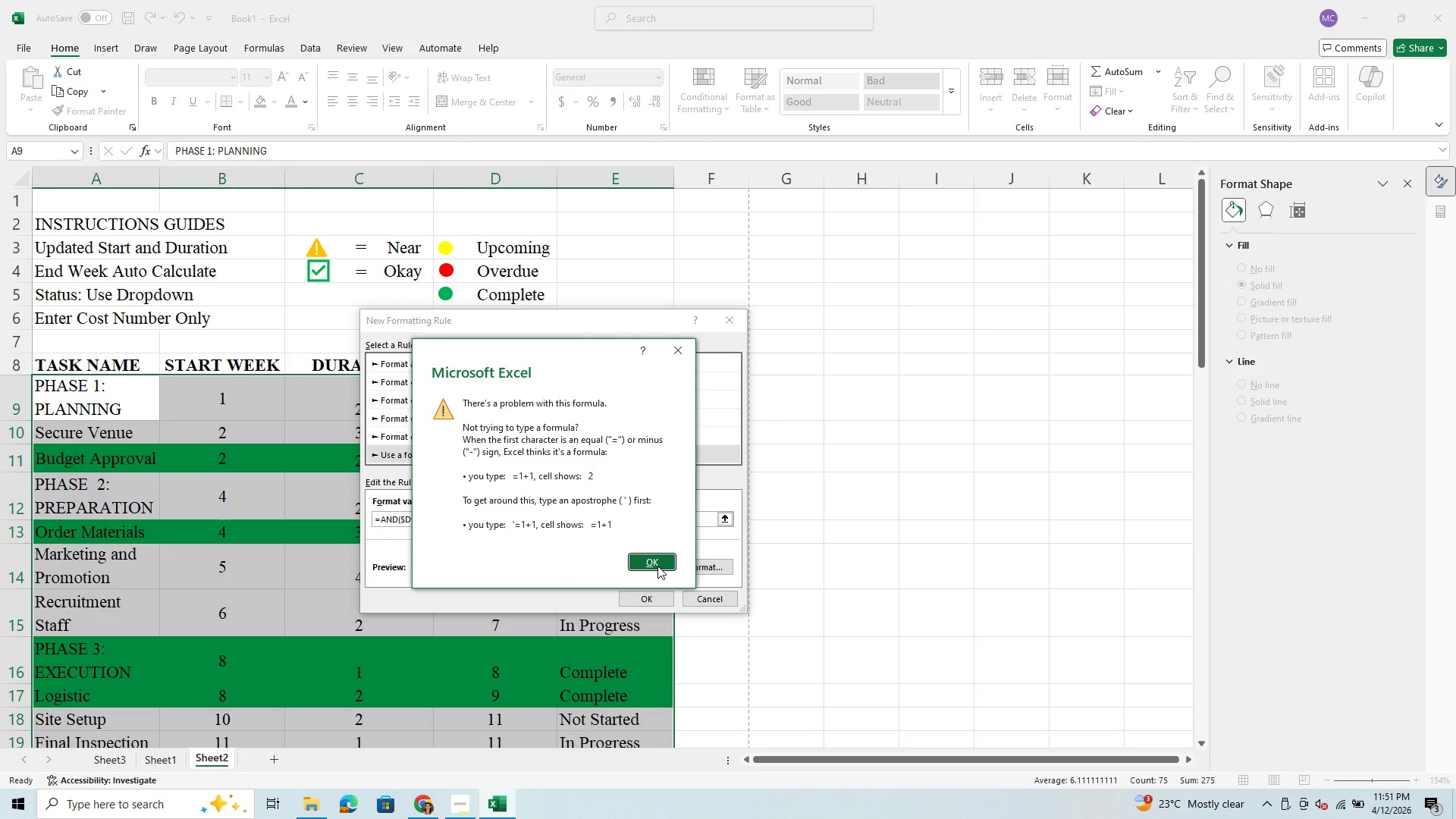 
left_click([654, 566])
 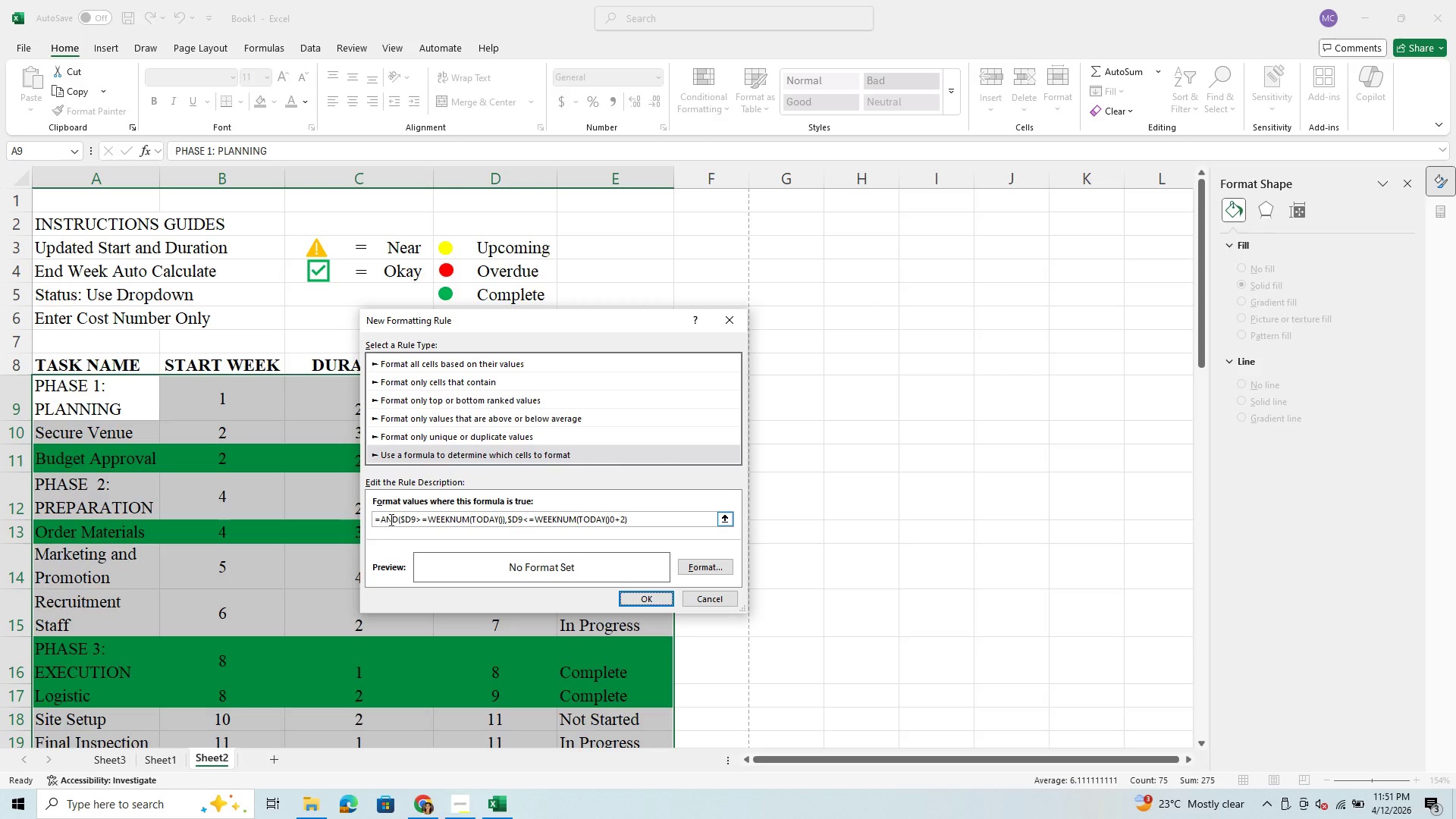 
left_click([382, 519])
 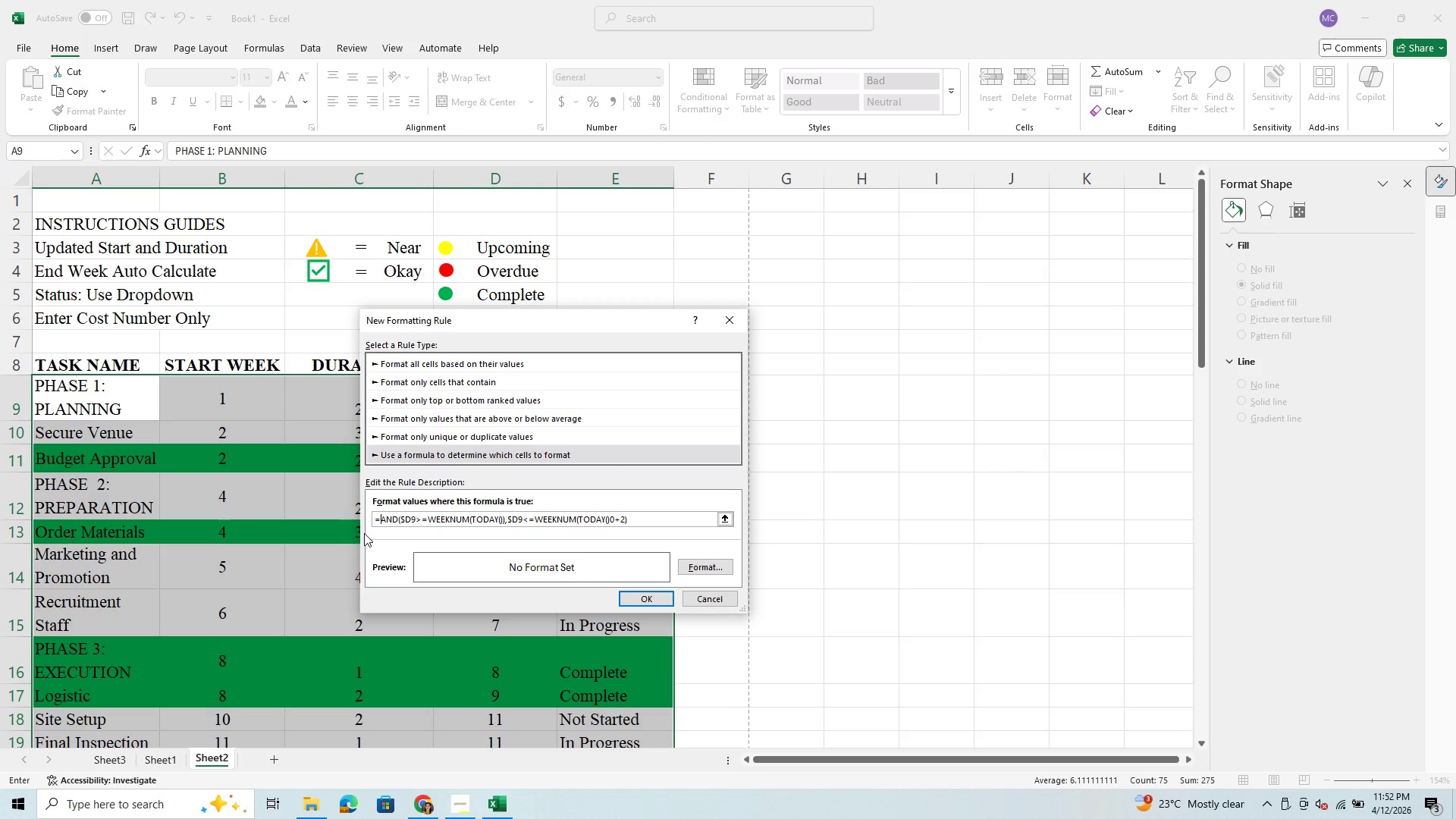 
key(ArrowLeft)
 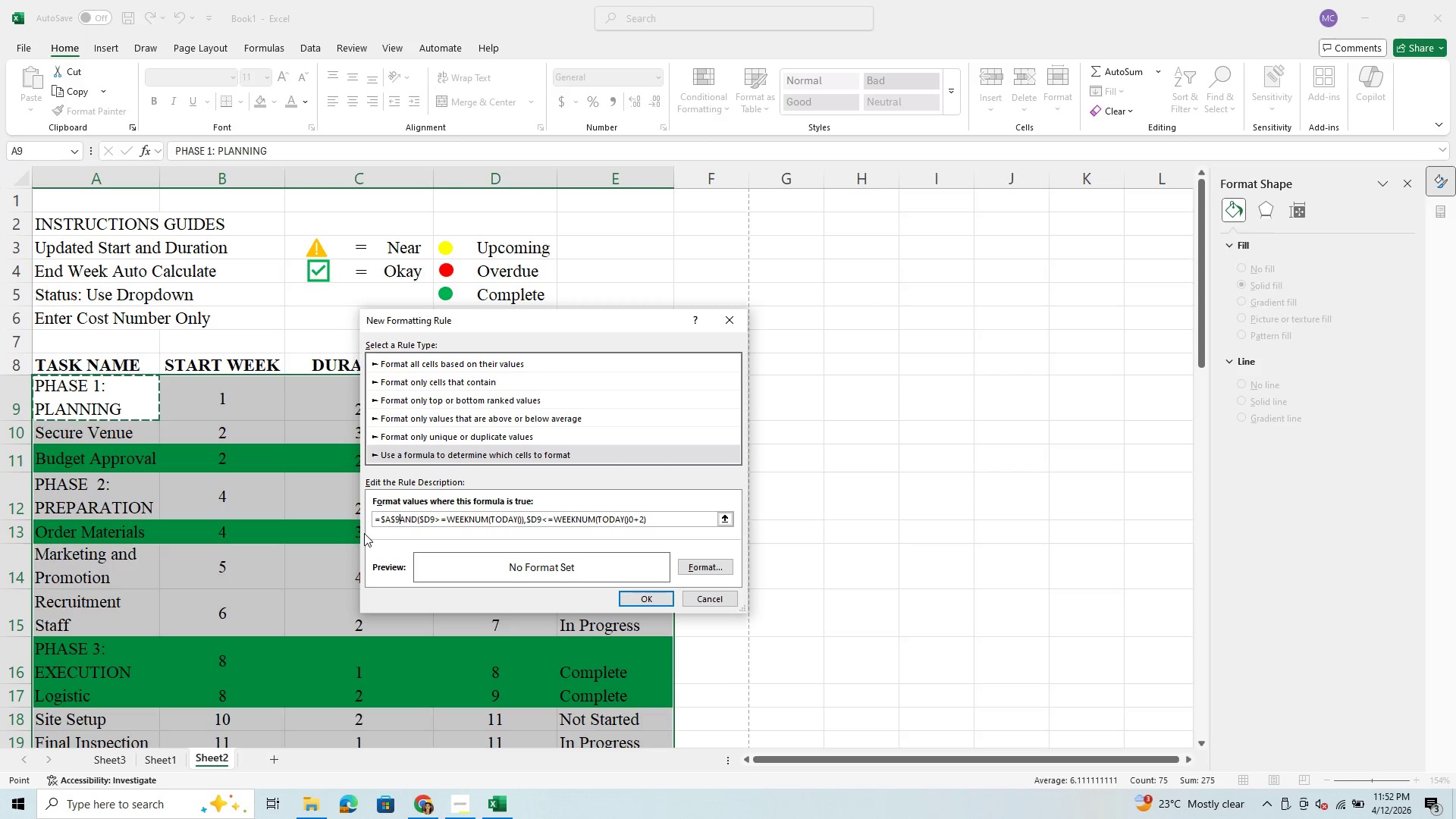 
key(Quote)
 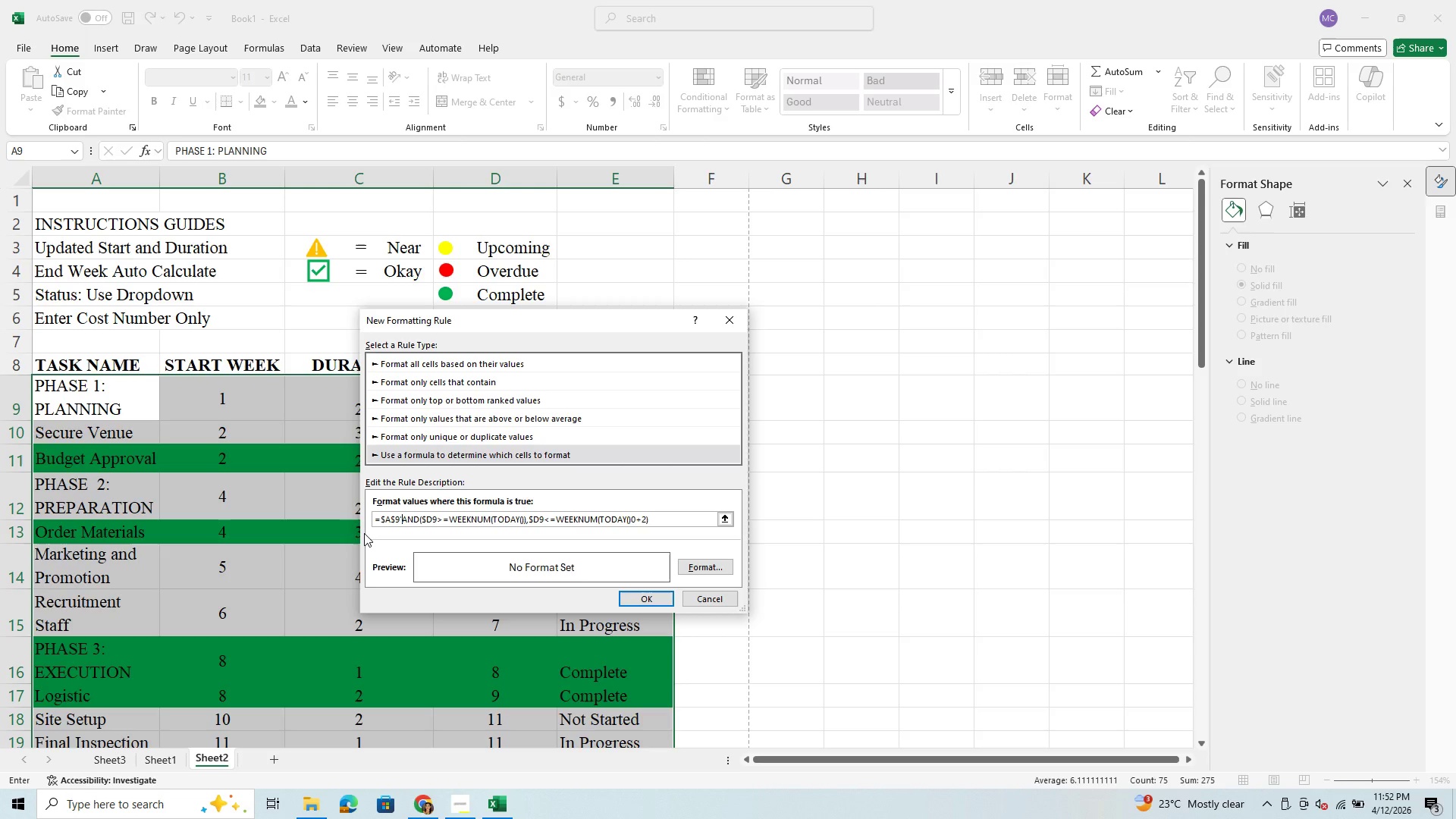 
key(Backspace)
 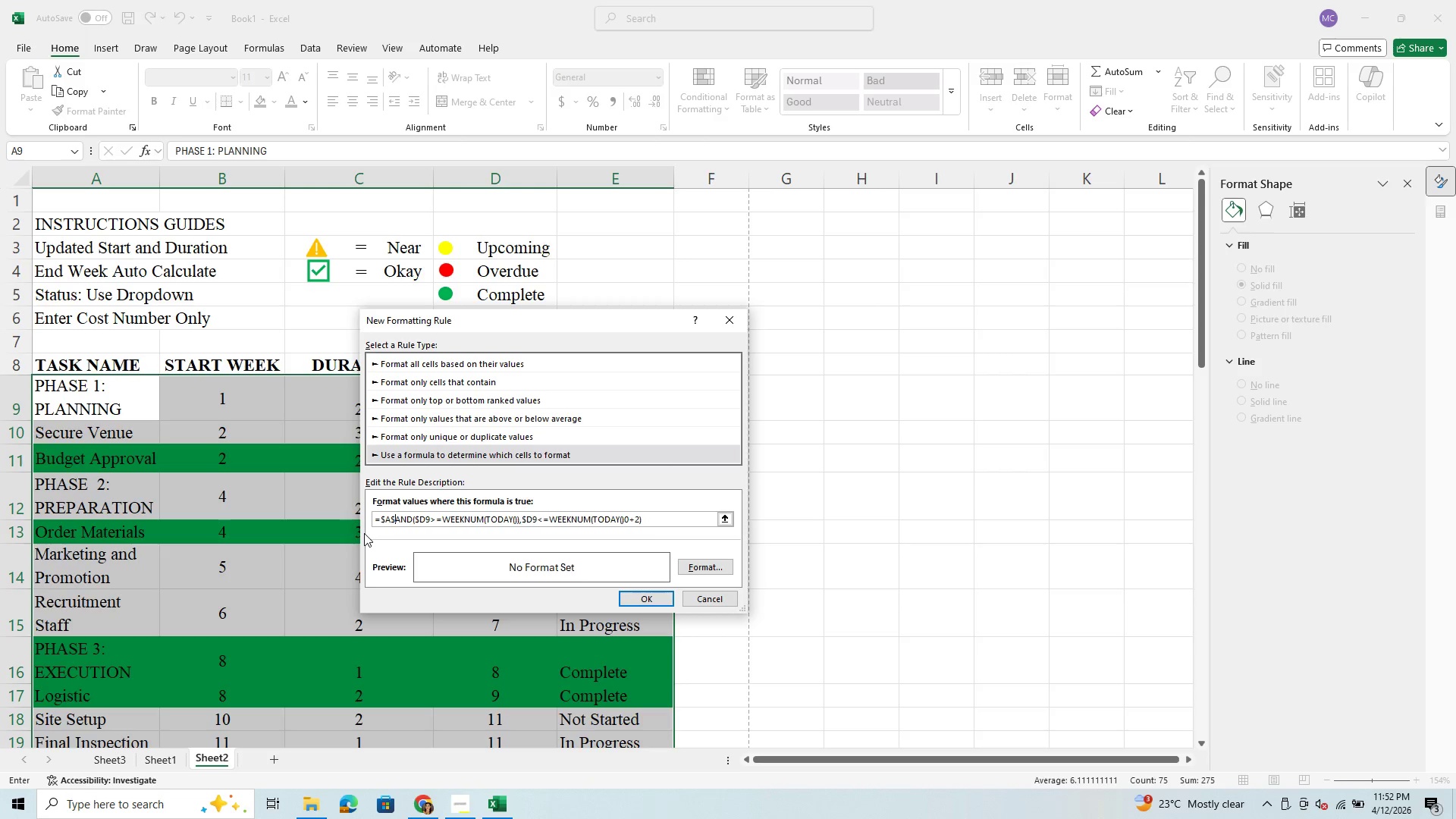 
key(Backspace)
 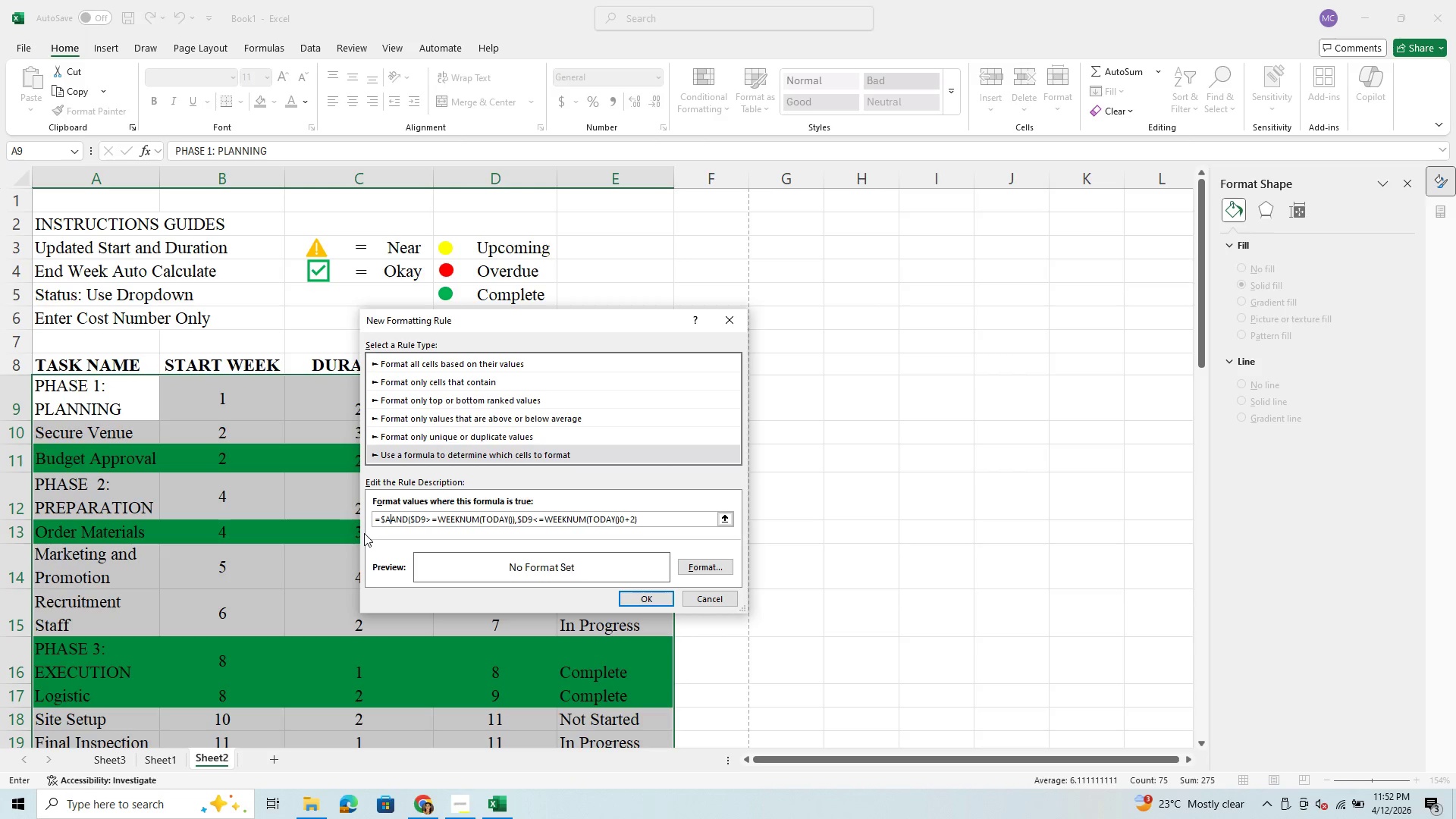 
key(Backspace)
 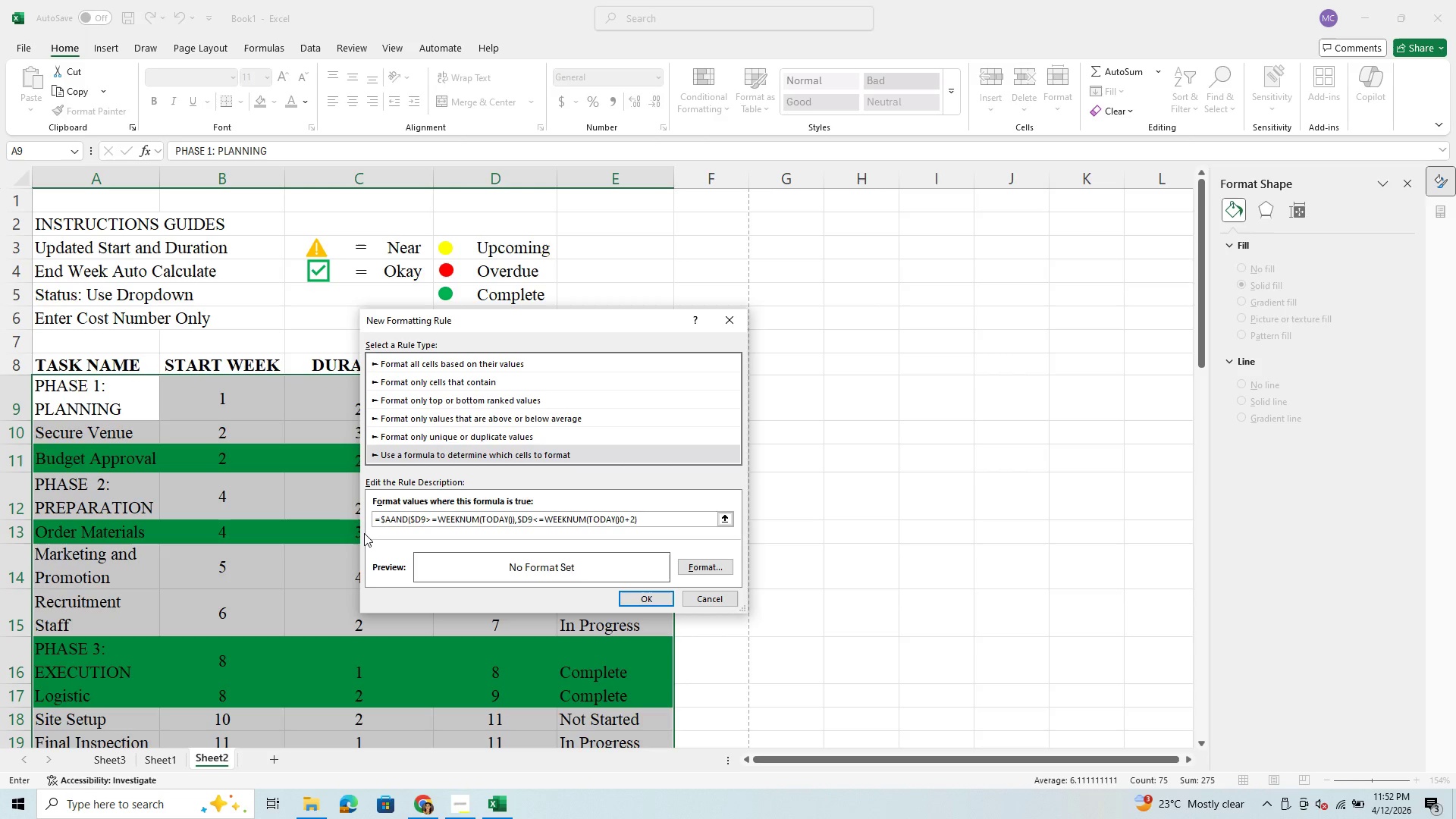 
key(Backspace)
 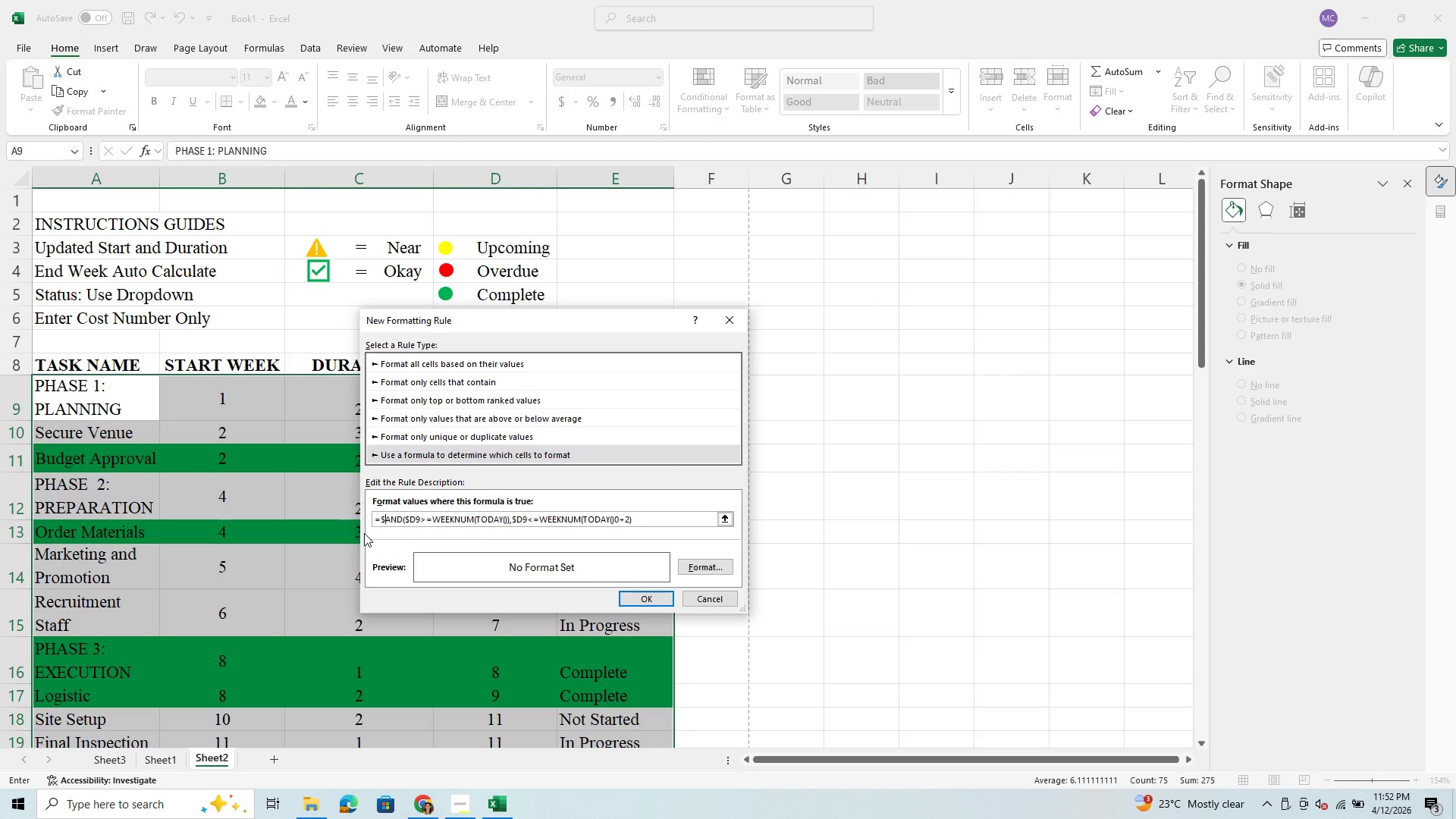 
key(Backspace)
 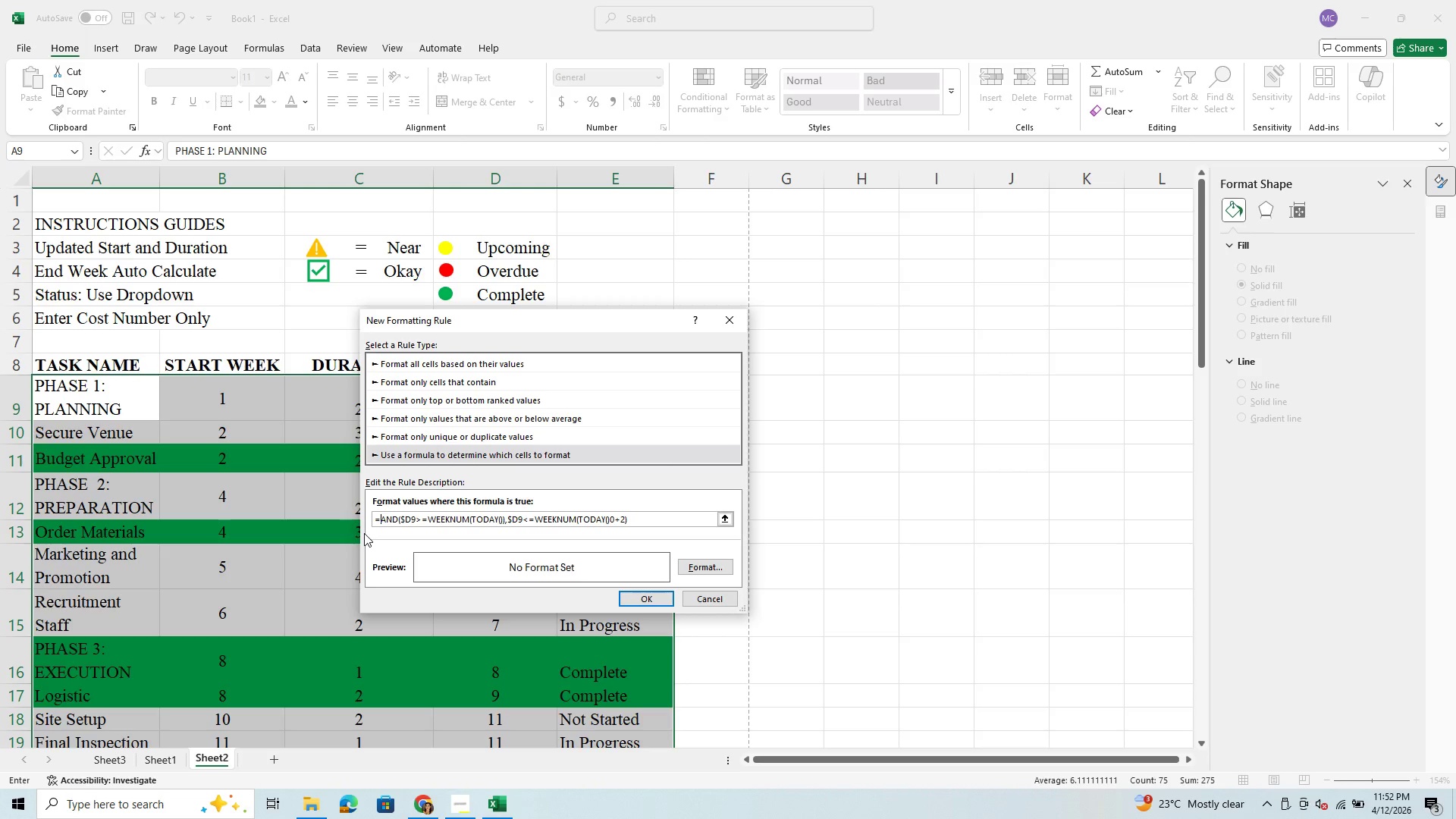 
key(Backspace)
 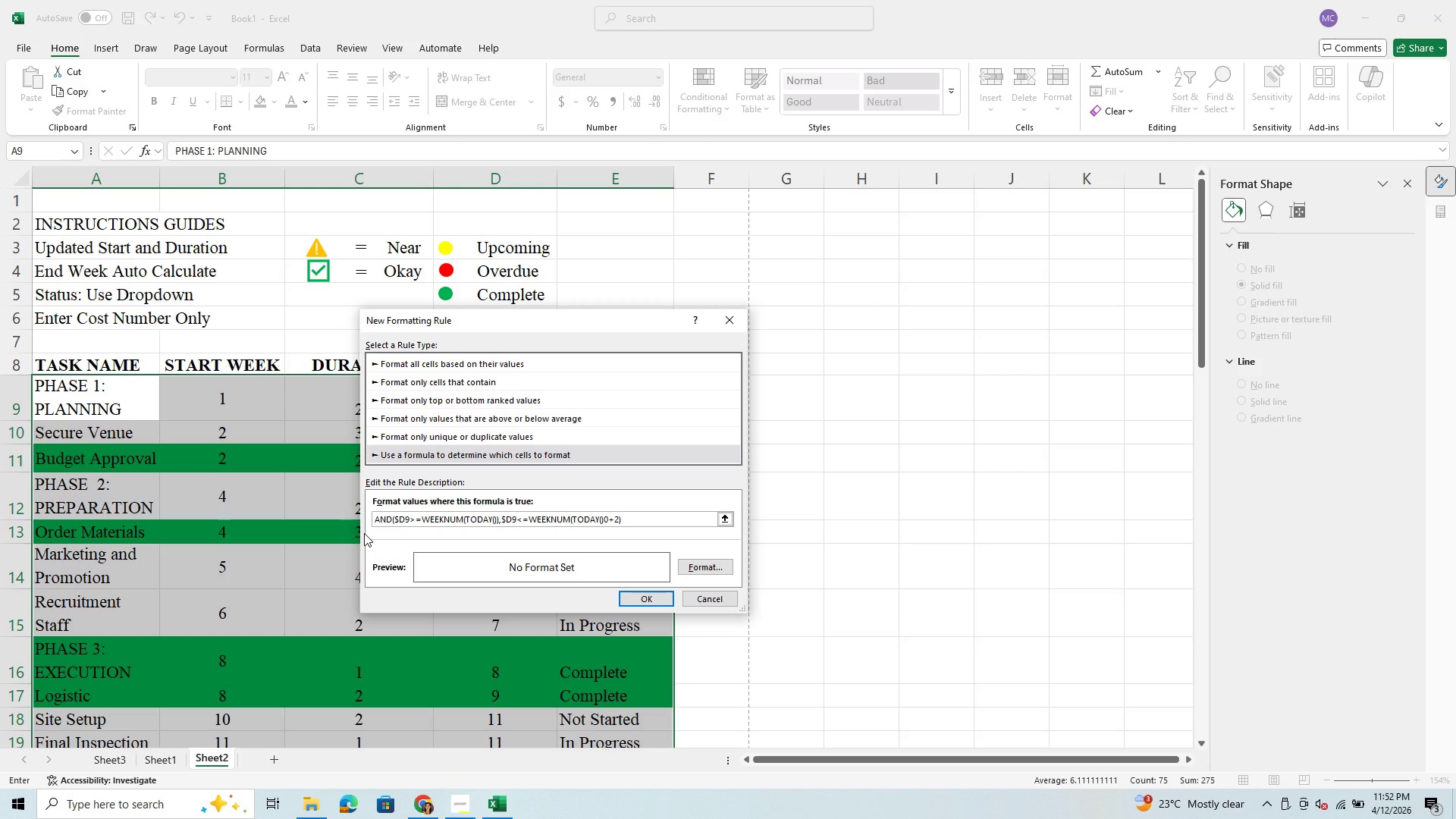 
key(Quote)
 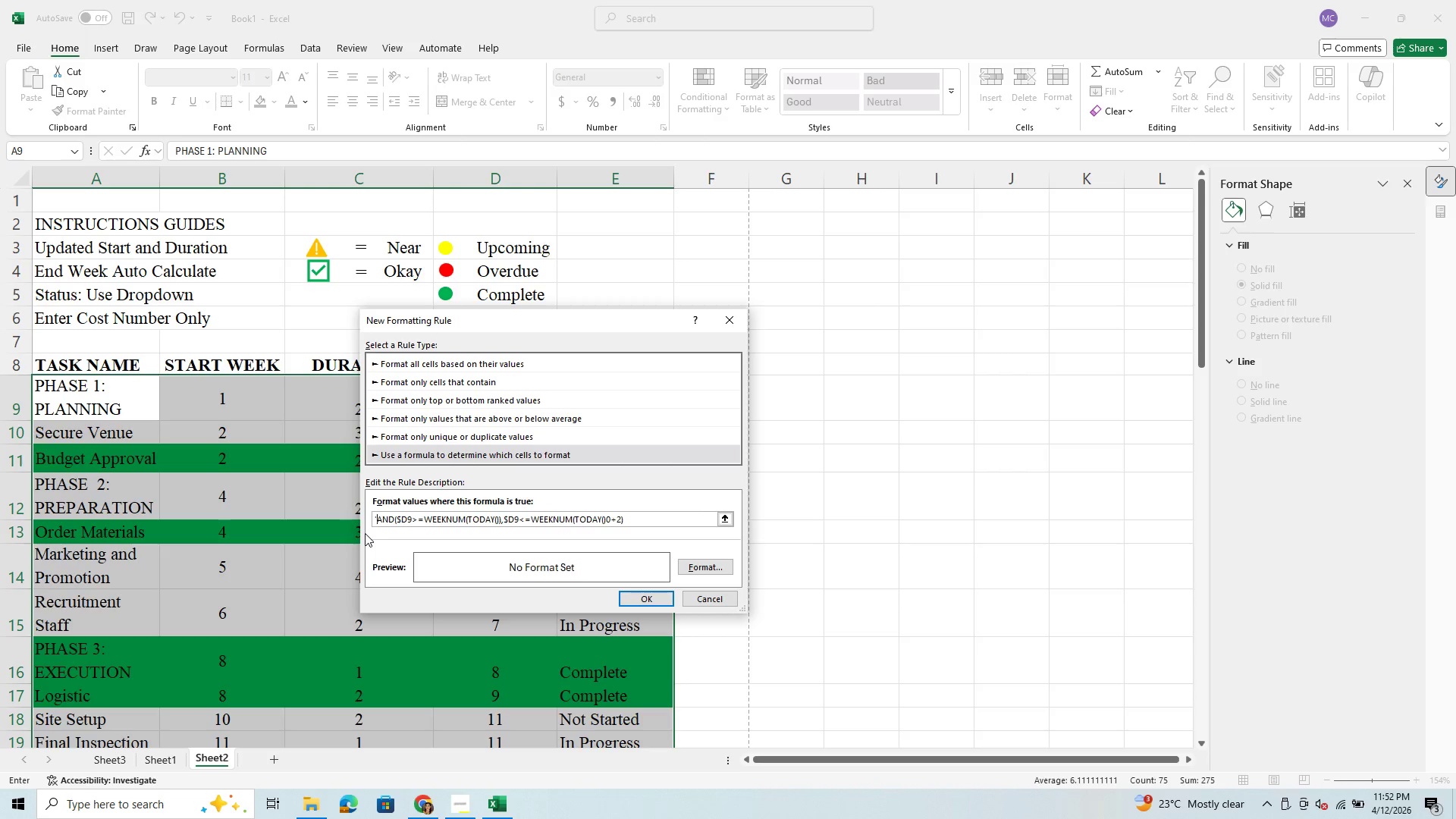 
key(Shift+Equal)
 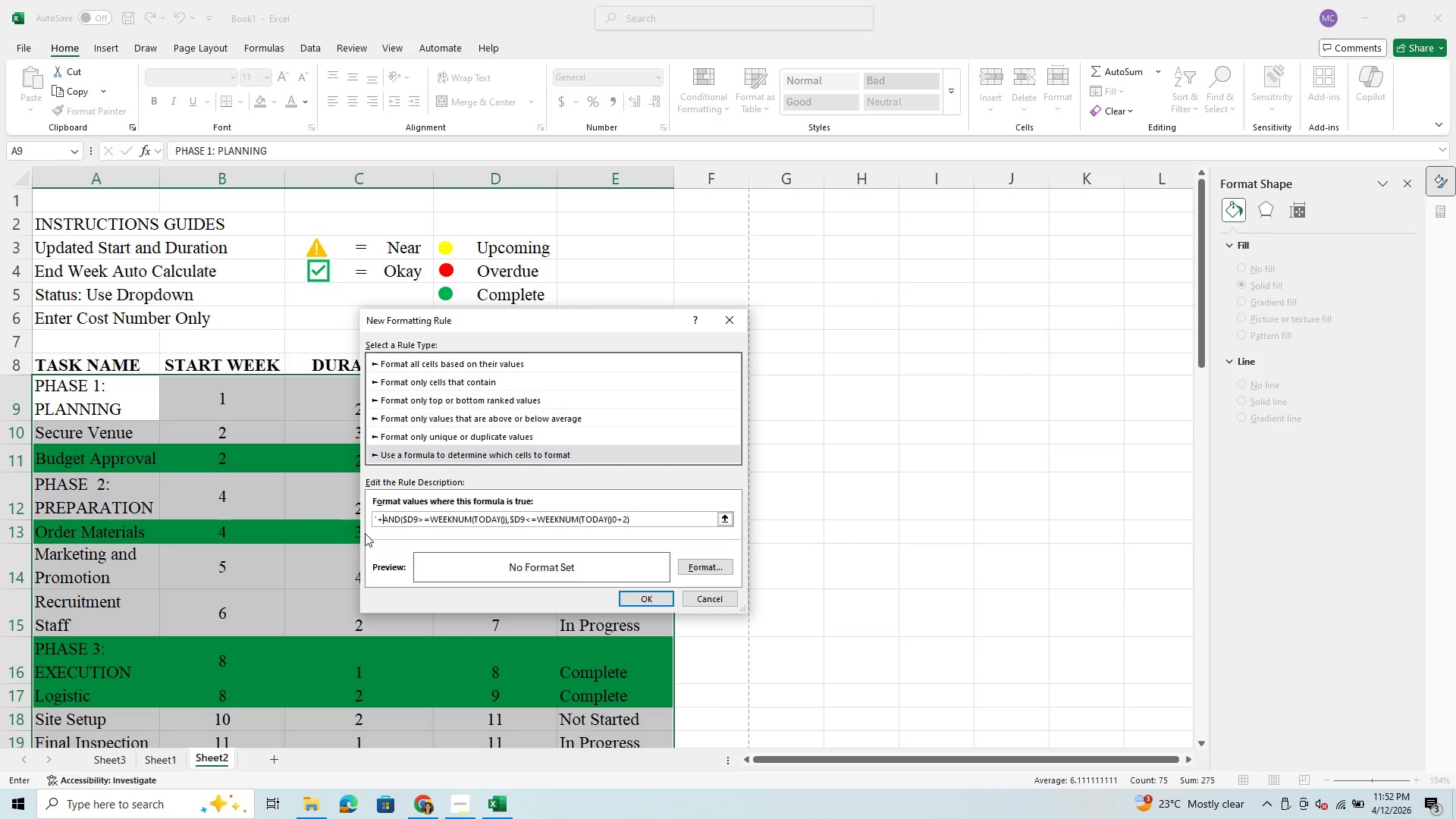 
key(Backspace)
 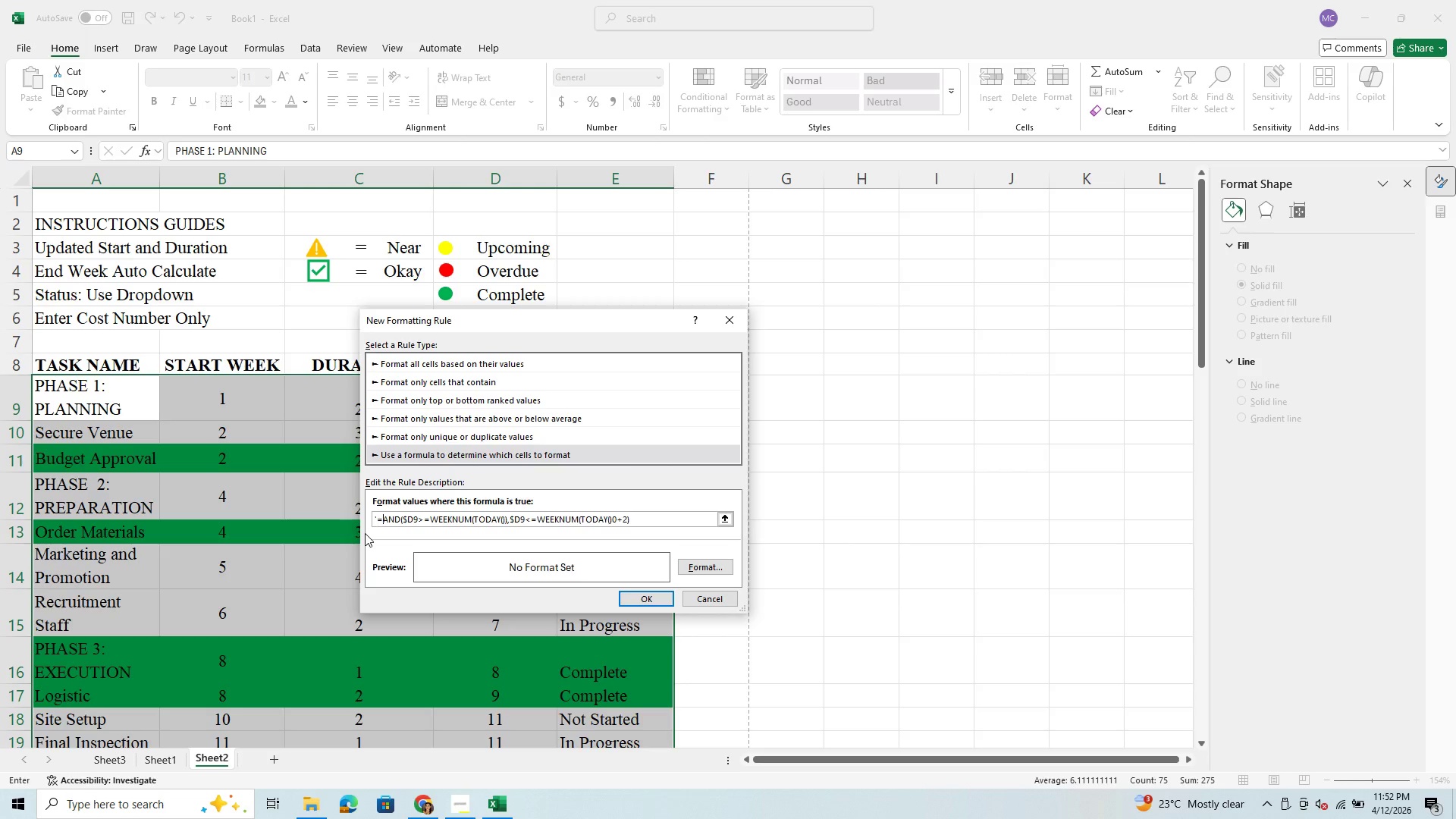 
key(Equal)
 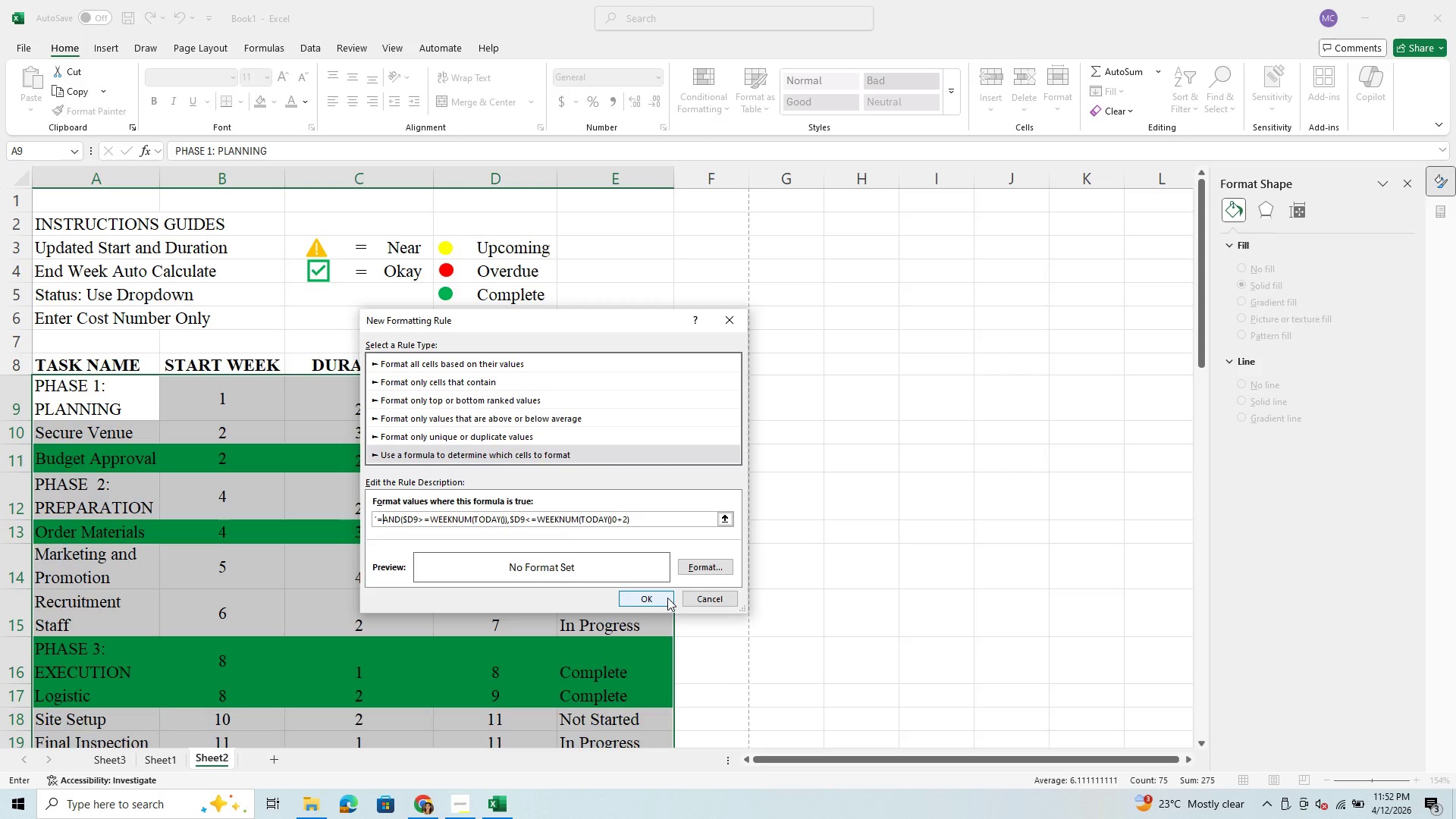 
left_click([718, 562])
 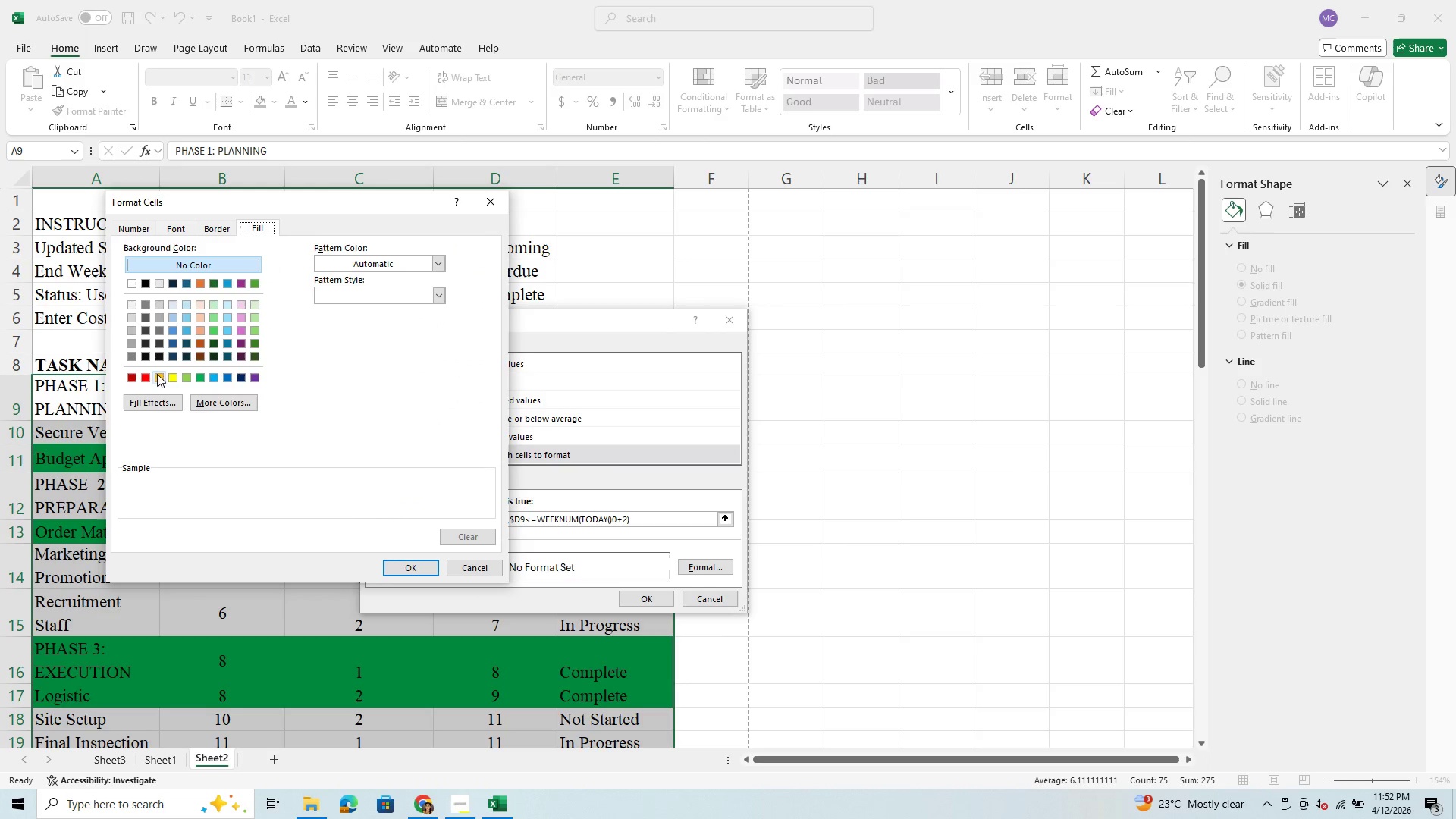 
left_click([143, 378])
 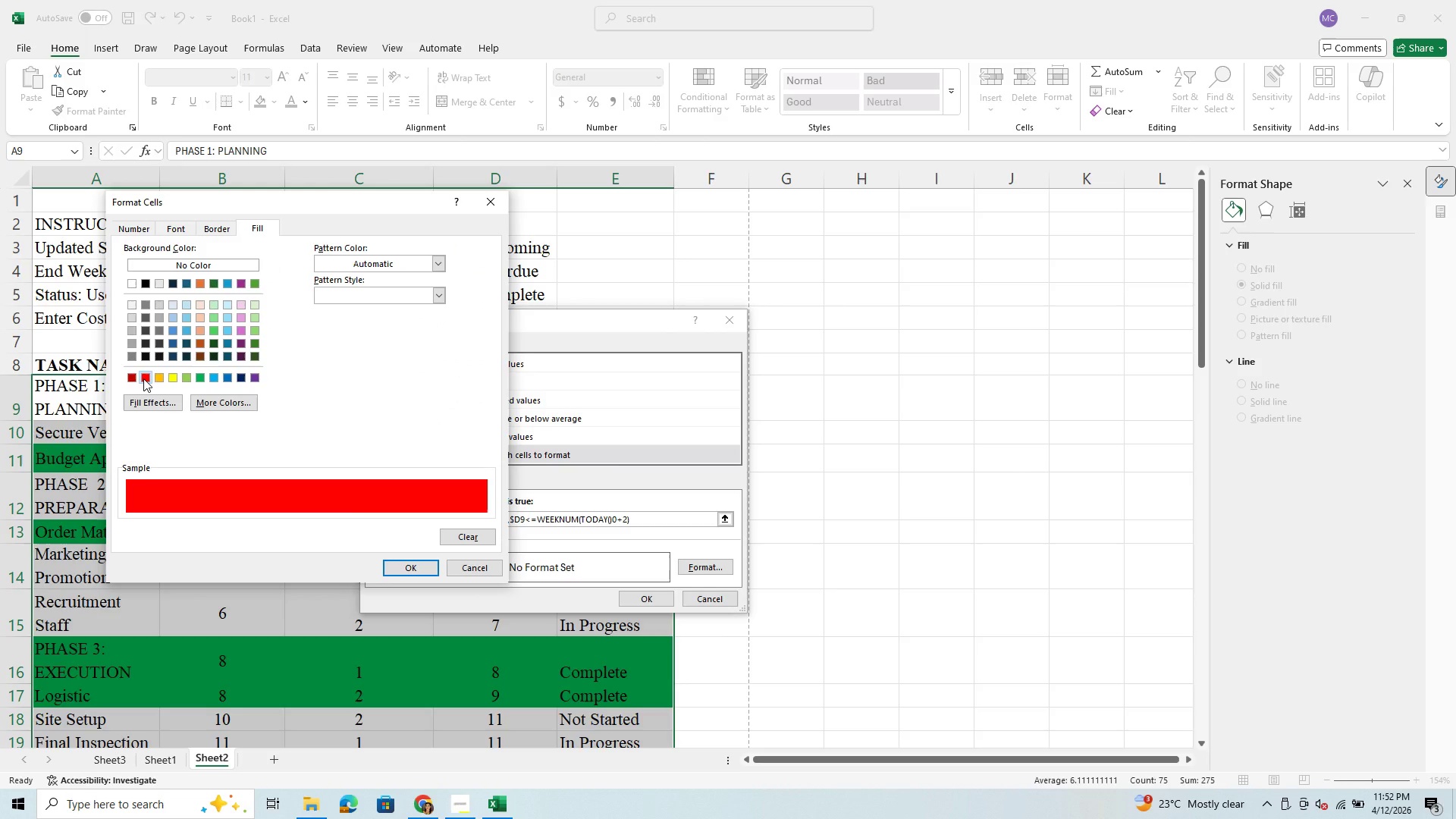 
wait(9.66)
 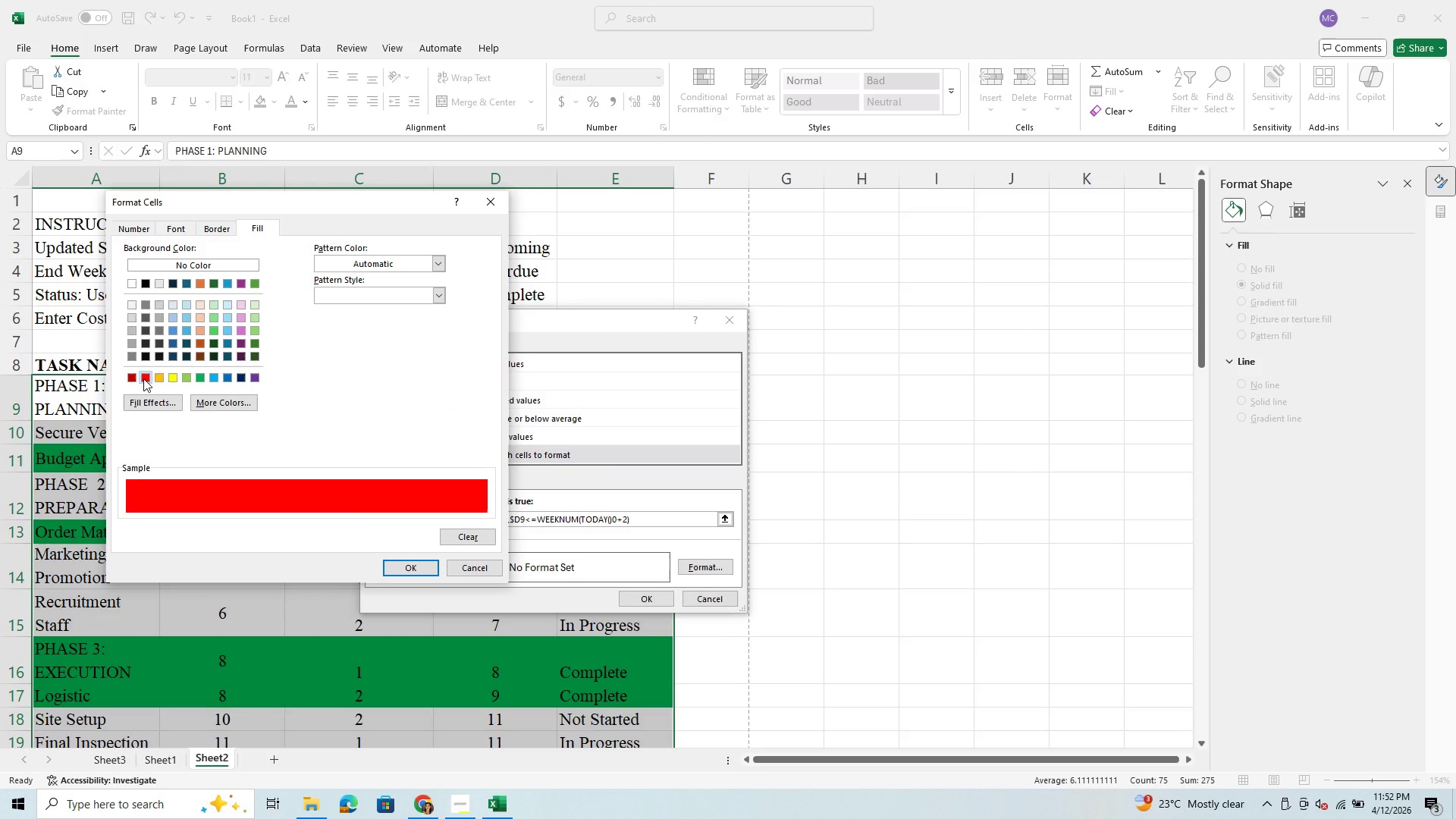 
left_click([398, 566])
 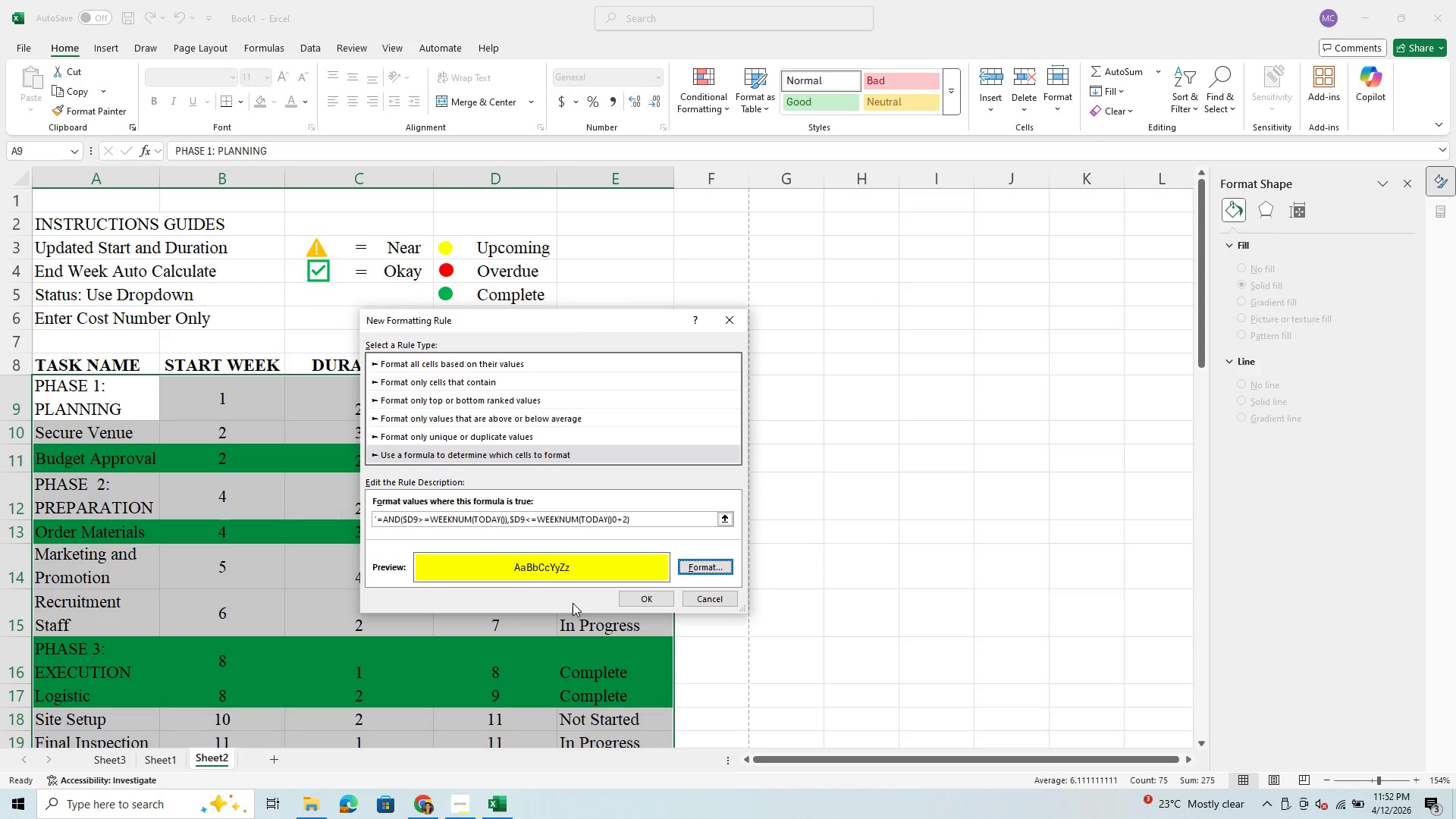 
left_click([635, 597])
 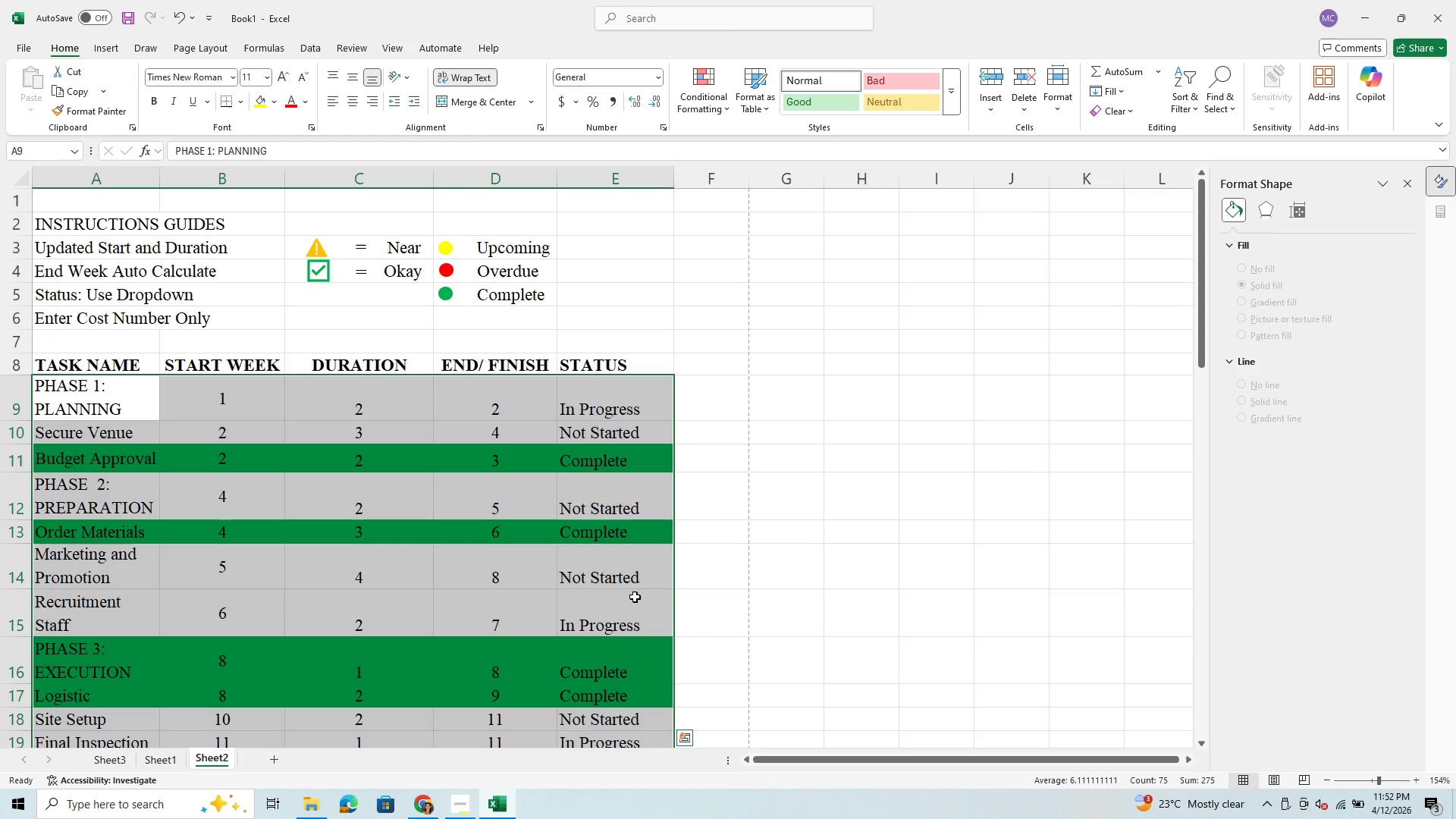 
wait(8.39)
 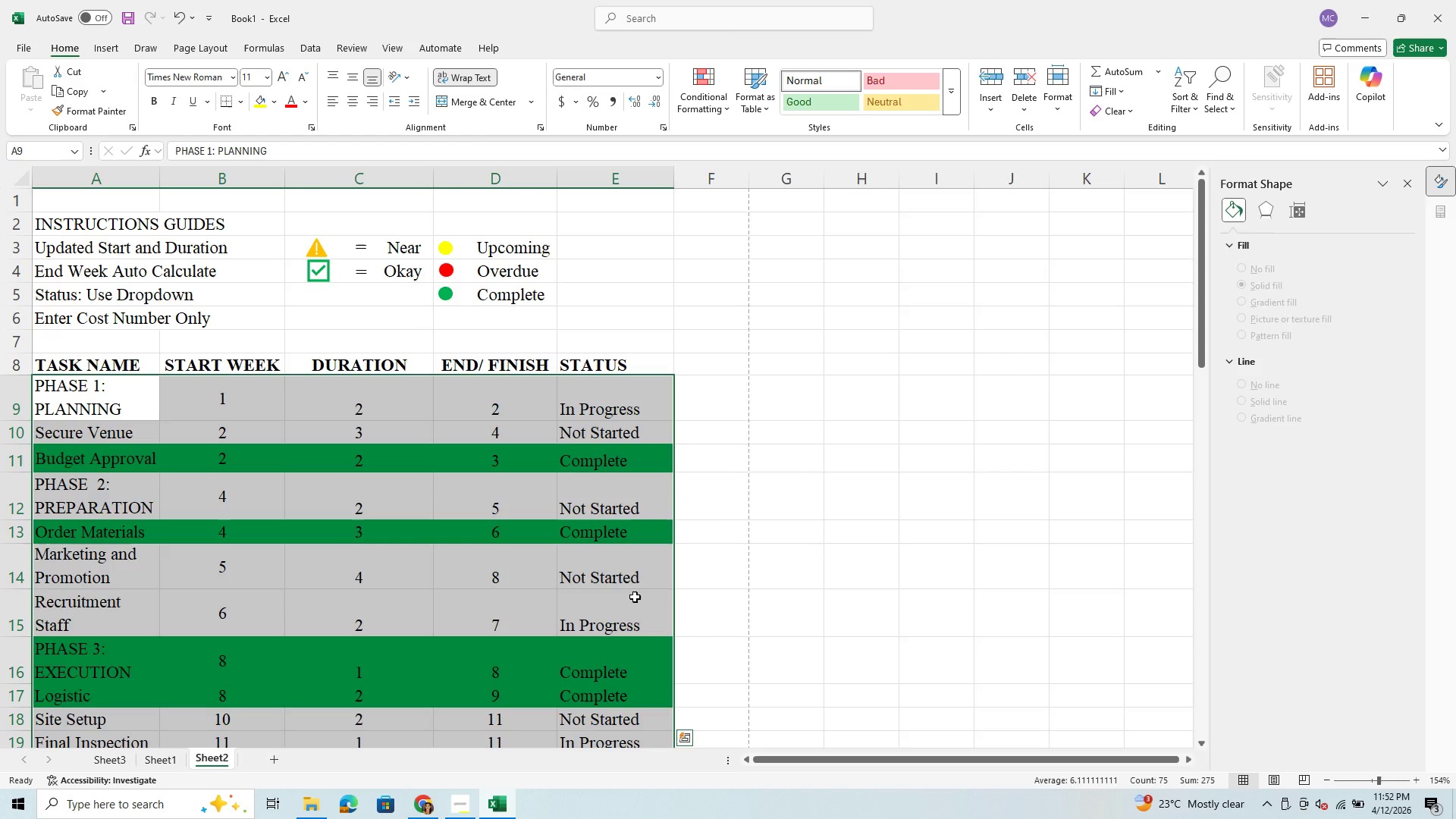 
scroll: coordinate [585, 612], scroll_direction: down, amount: 3.0
 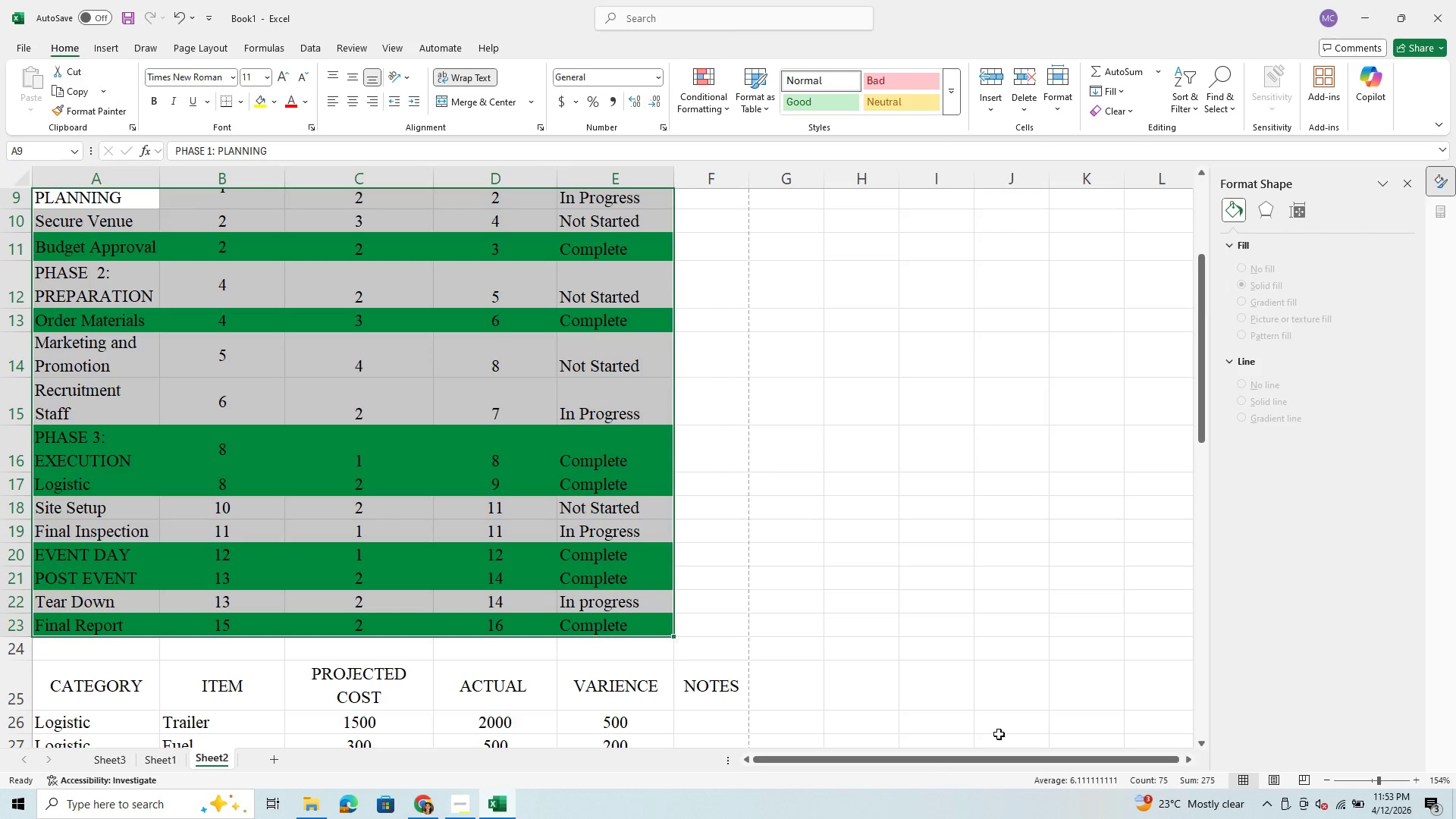 
wait(36.3)
 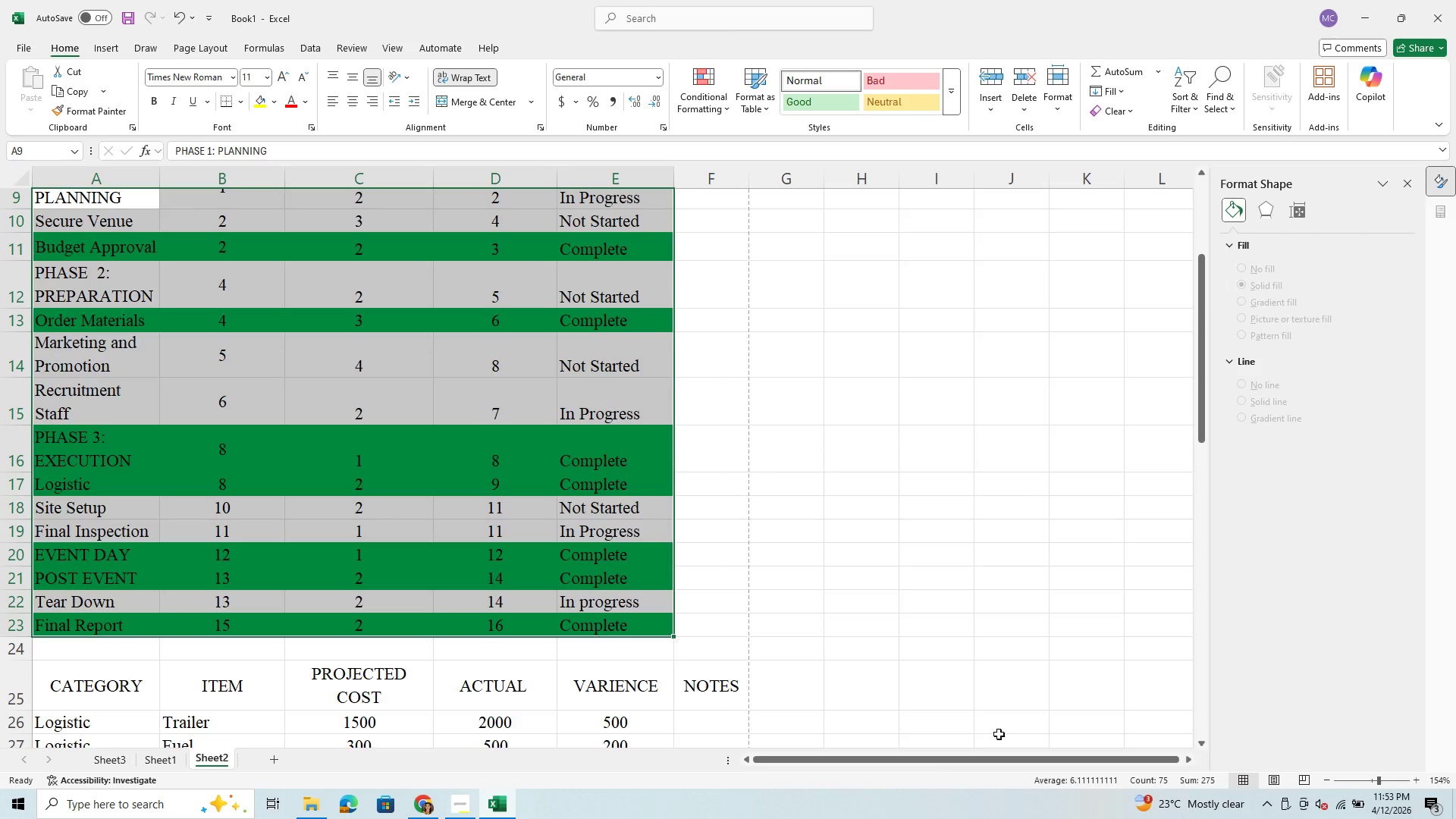 
scroll: coordinate [332, 560], scroll_direction: up, amount: 2.0
 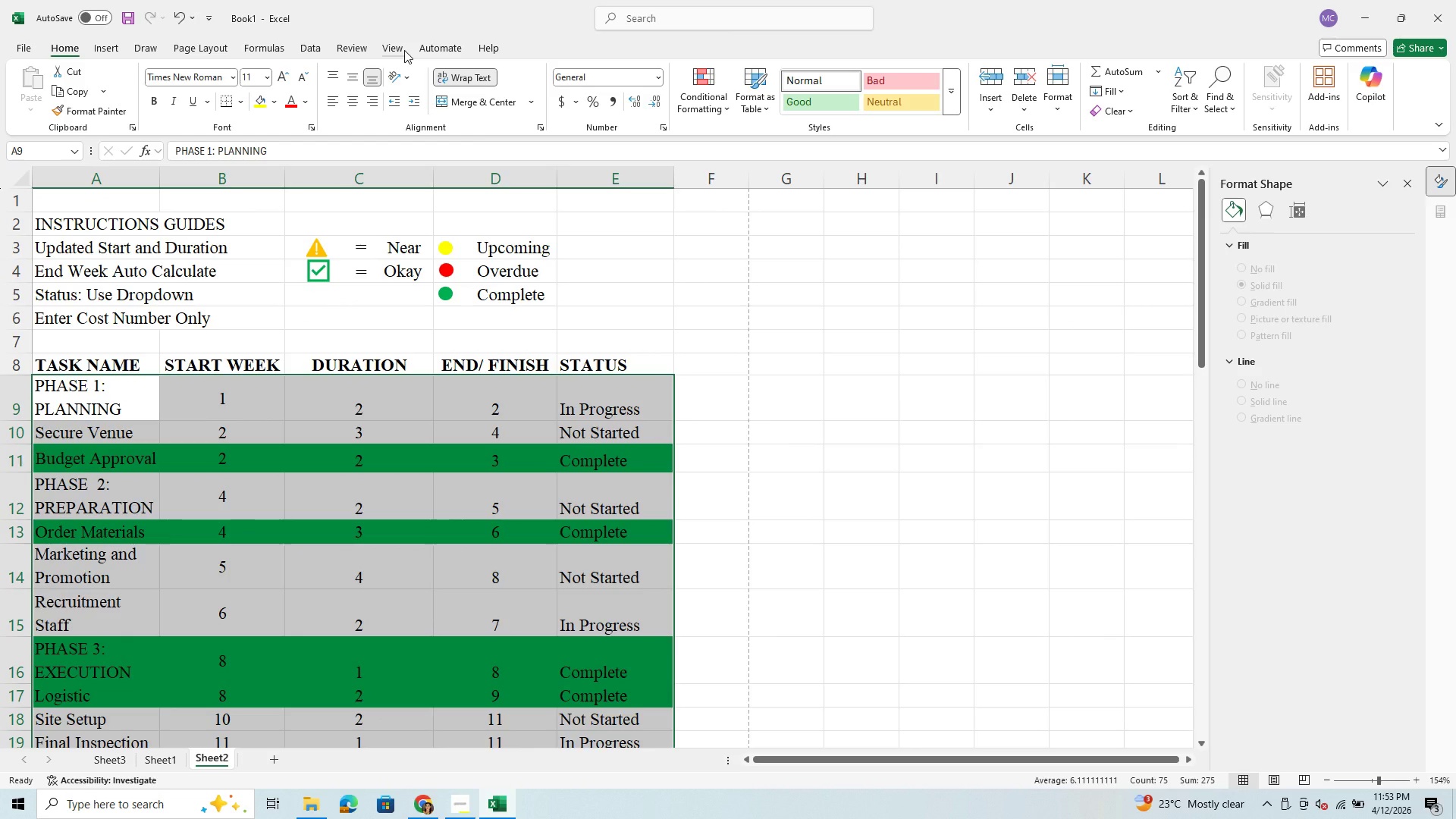 
wait(9.0)
 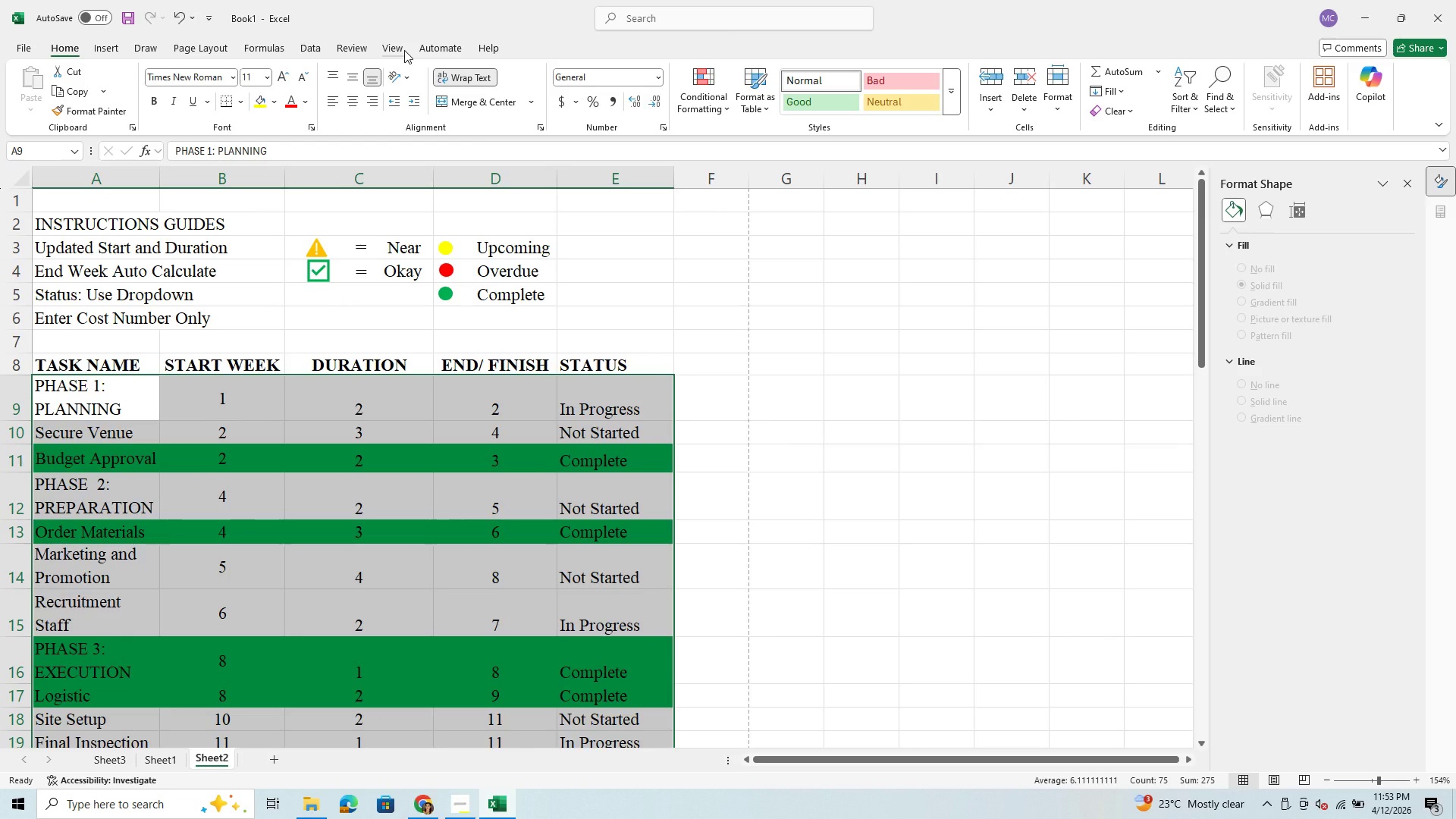 
left_click([711, 80])
 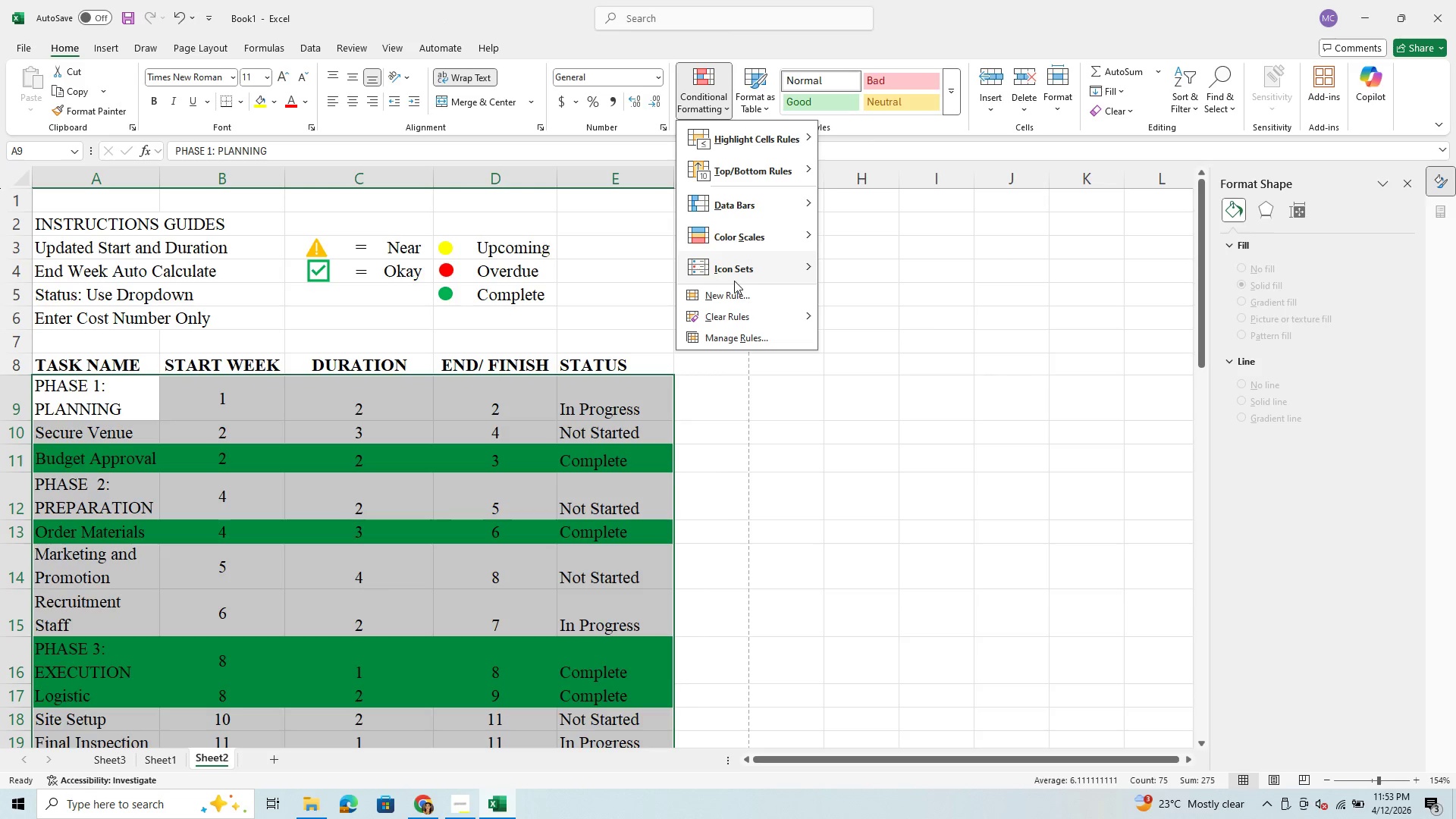 
left_click([734, 289])
 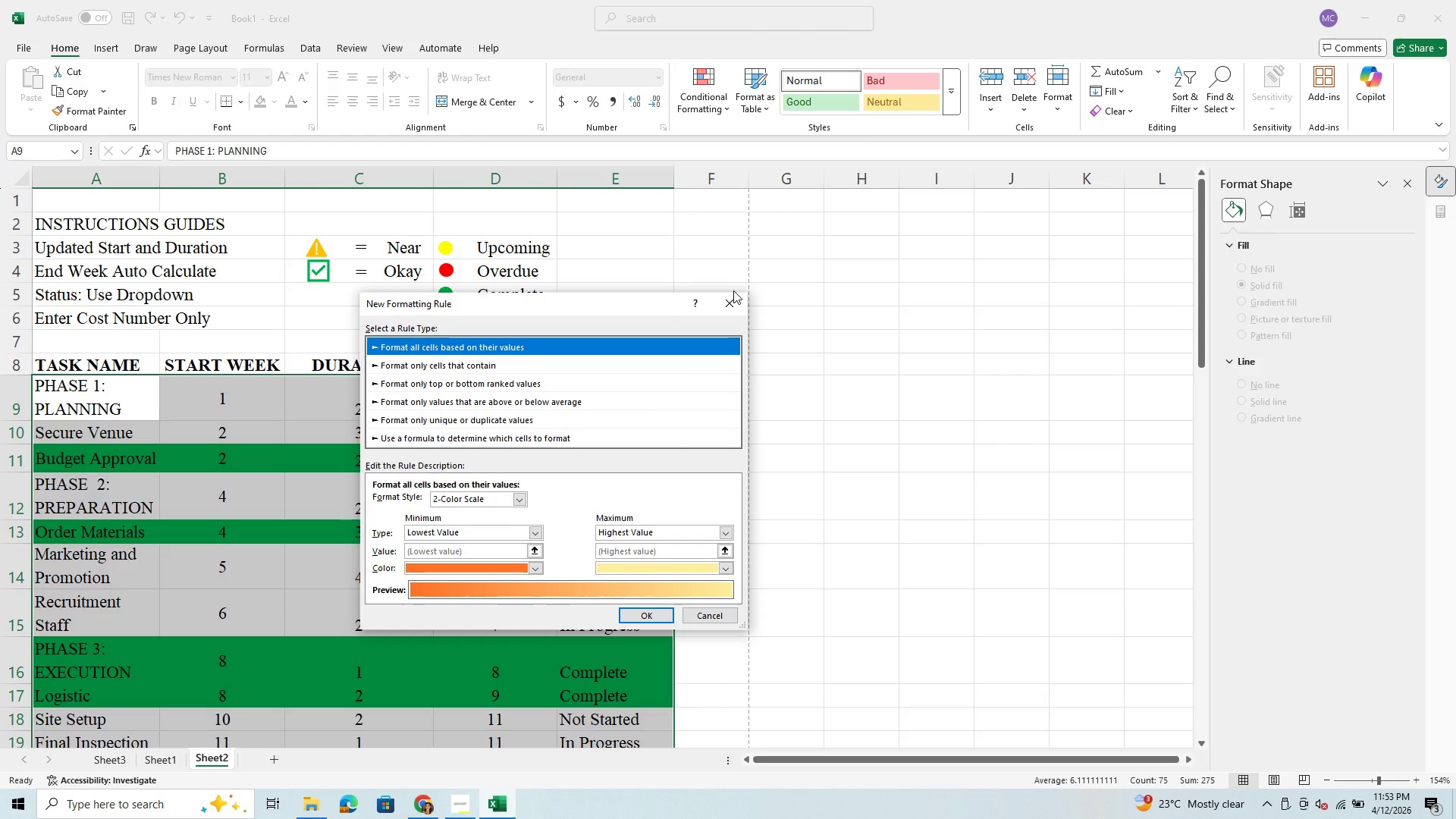 
wait(9.81)
 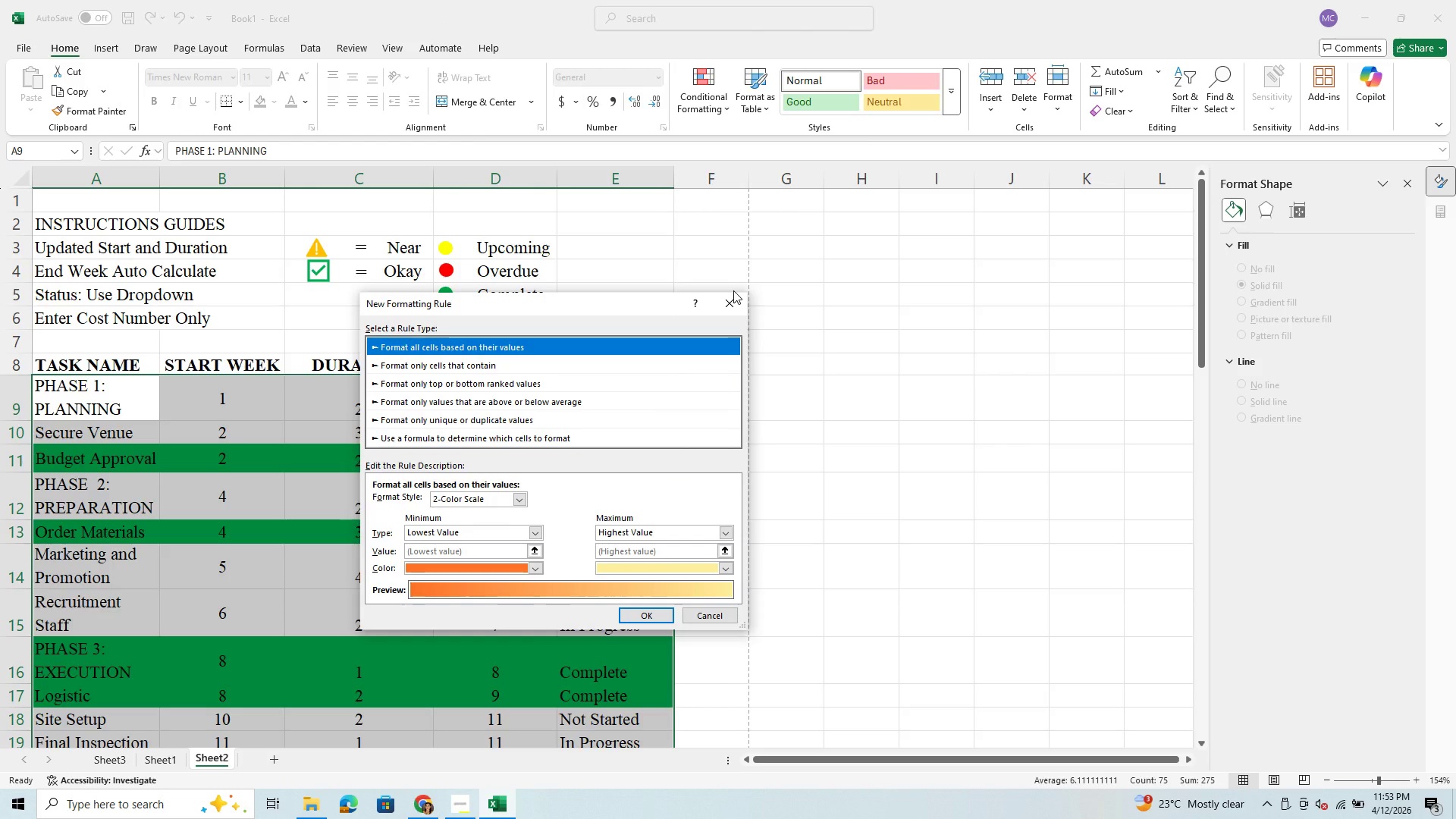 
left_click([557, 438])
 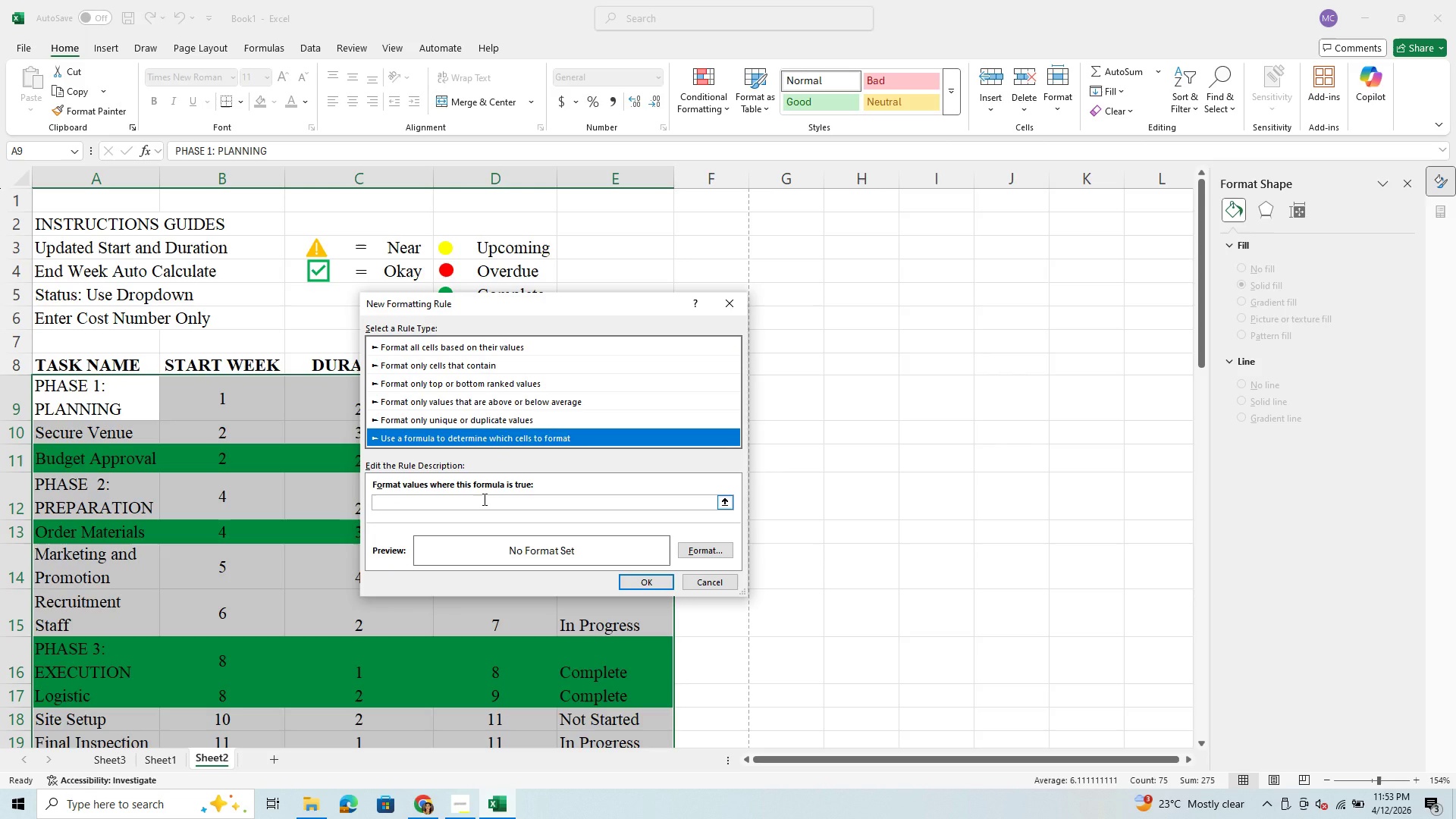 
left_click([483, 499])
 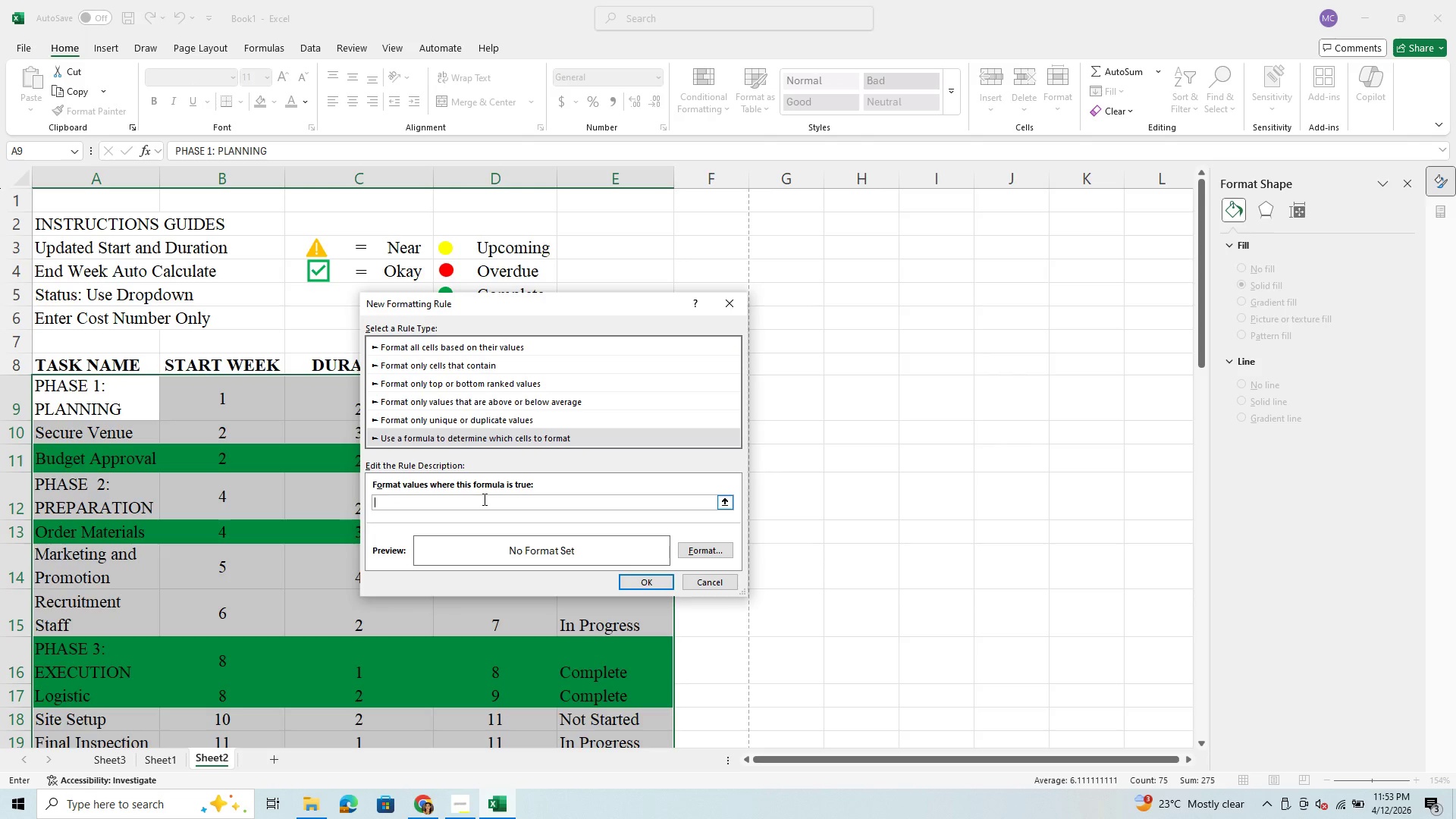 
type(=AND)
 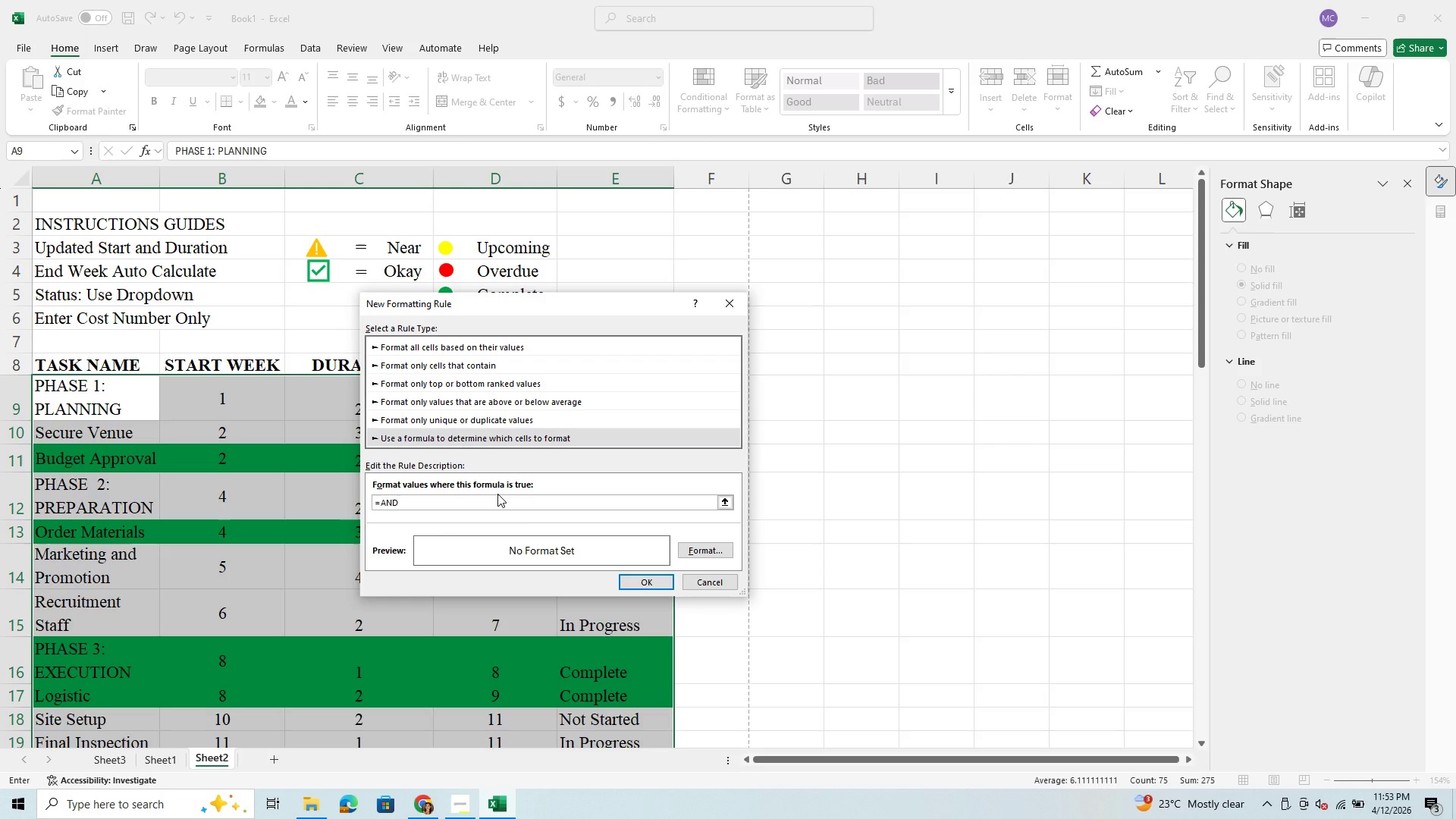 
type(($)
 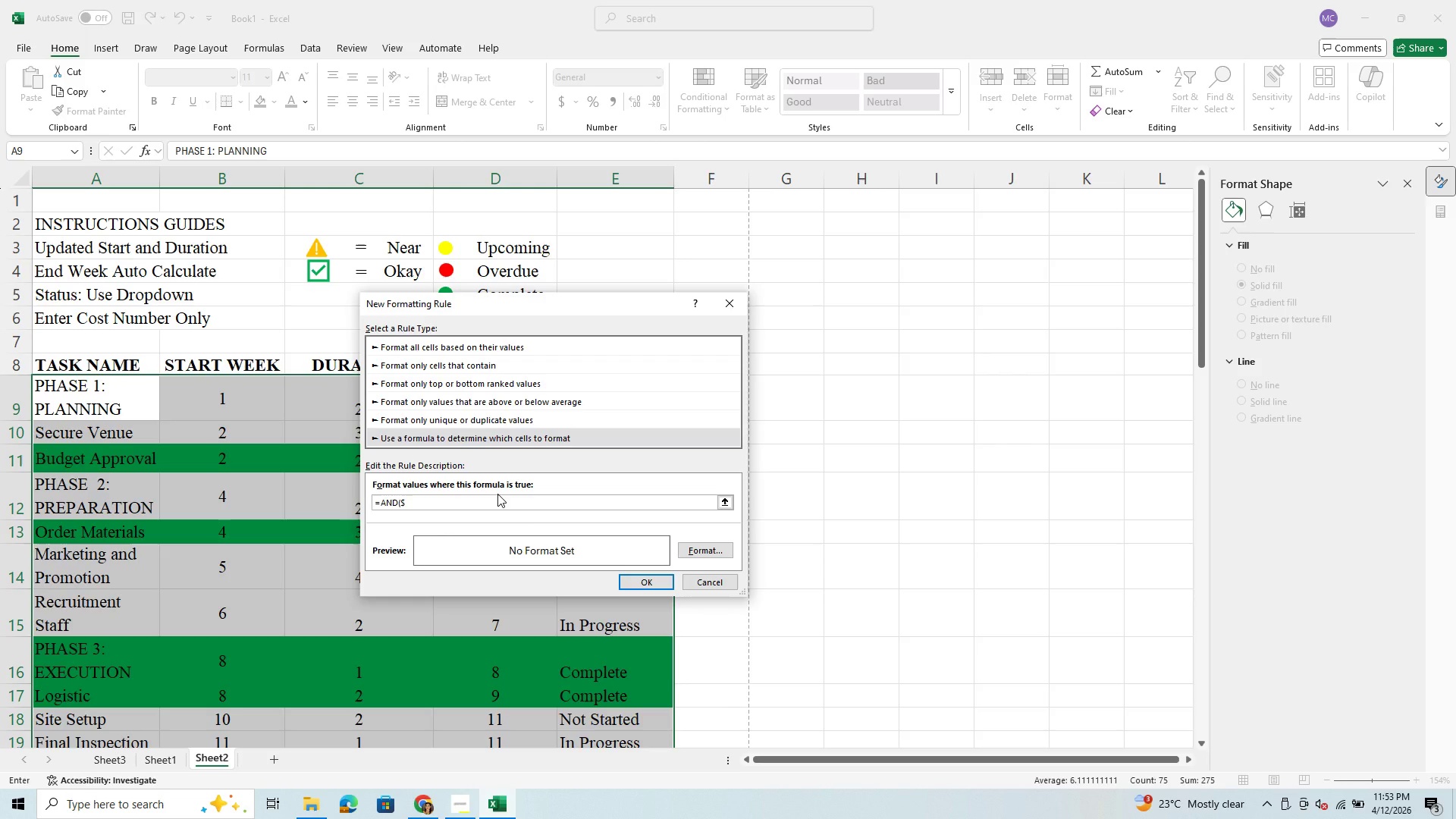 
type(D9>=WEENUM)
 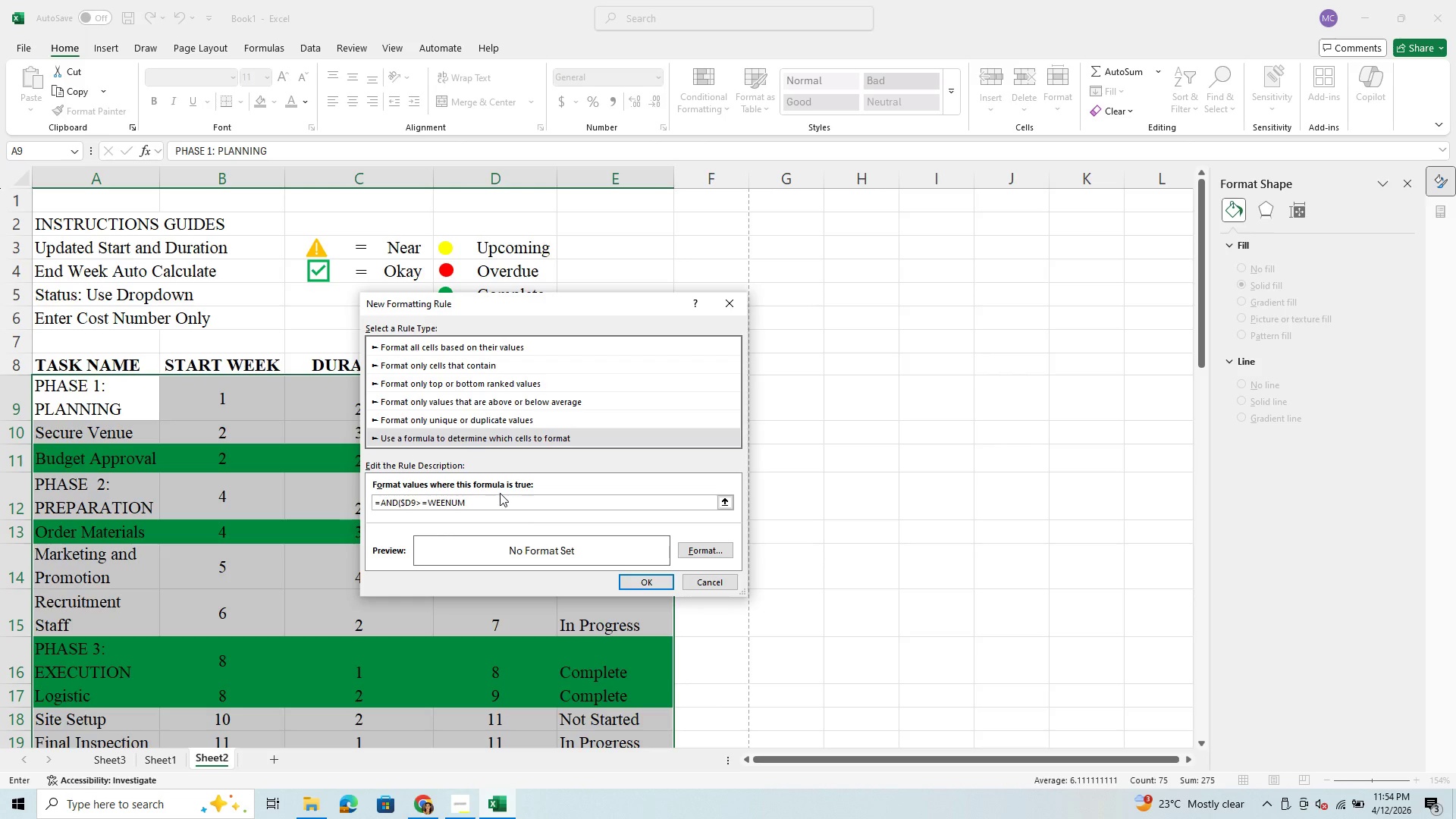 
wait(6.91)
 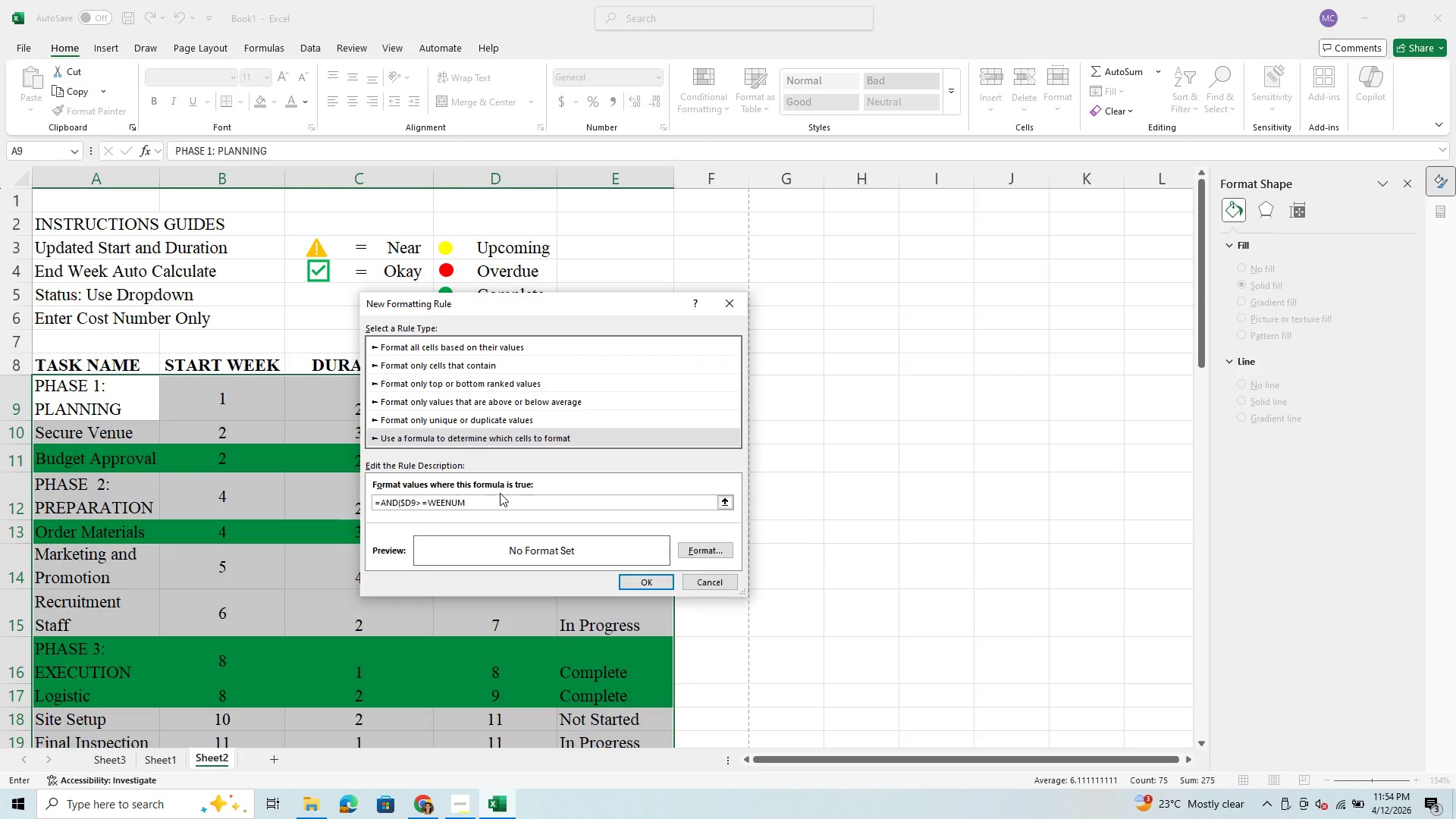 
type(TODAY)
 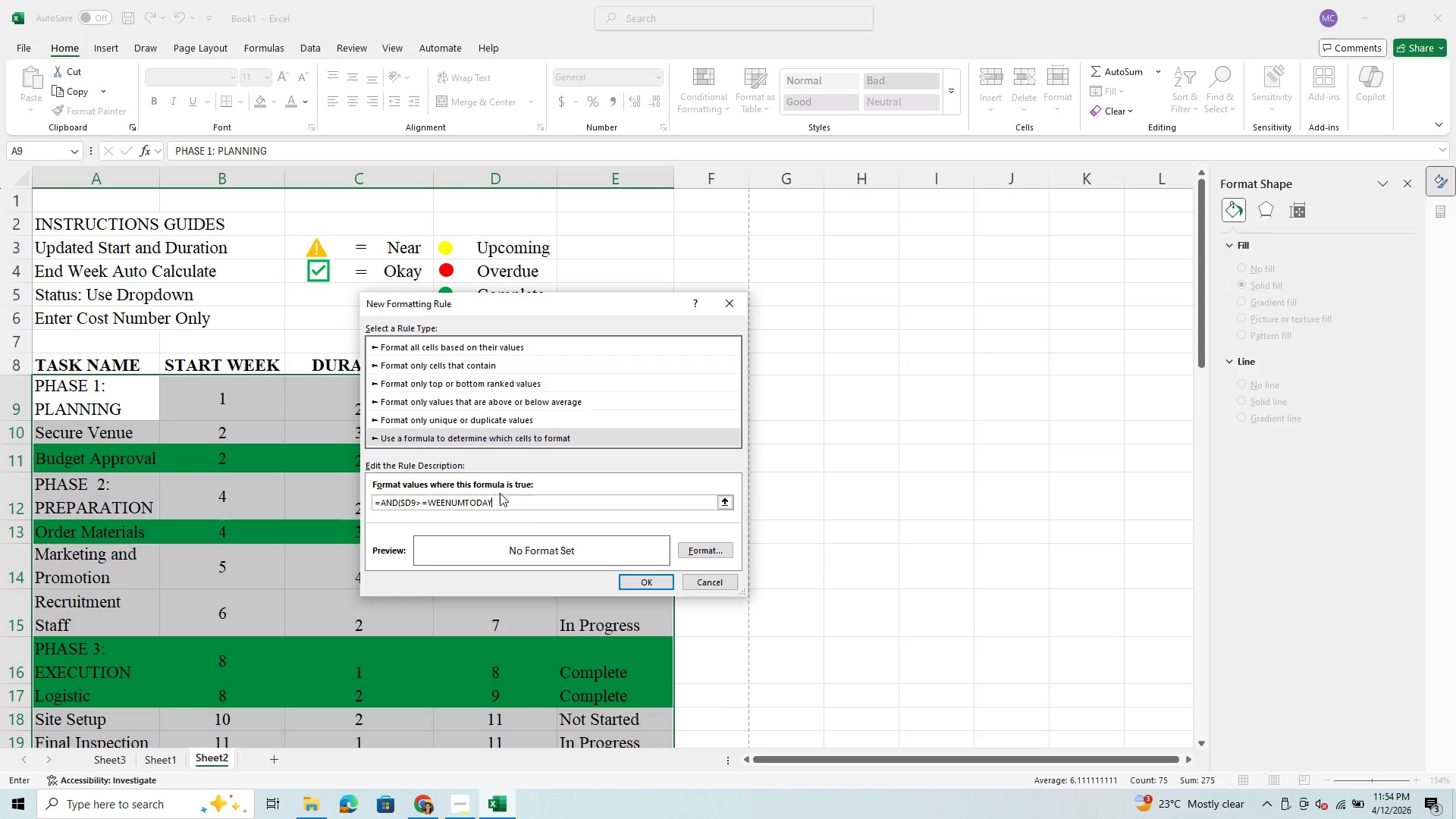 
key(Backspace)
key(Backspace)
key(Backspace)
key(Backspace)
key(Backspace)
type((TODAY))
 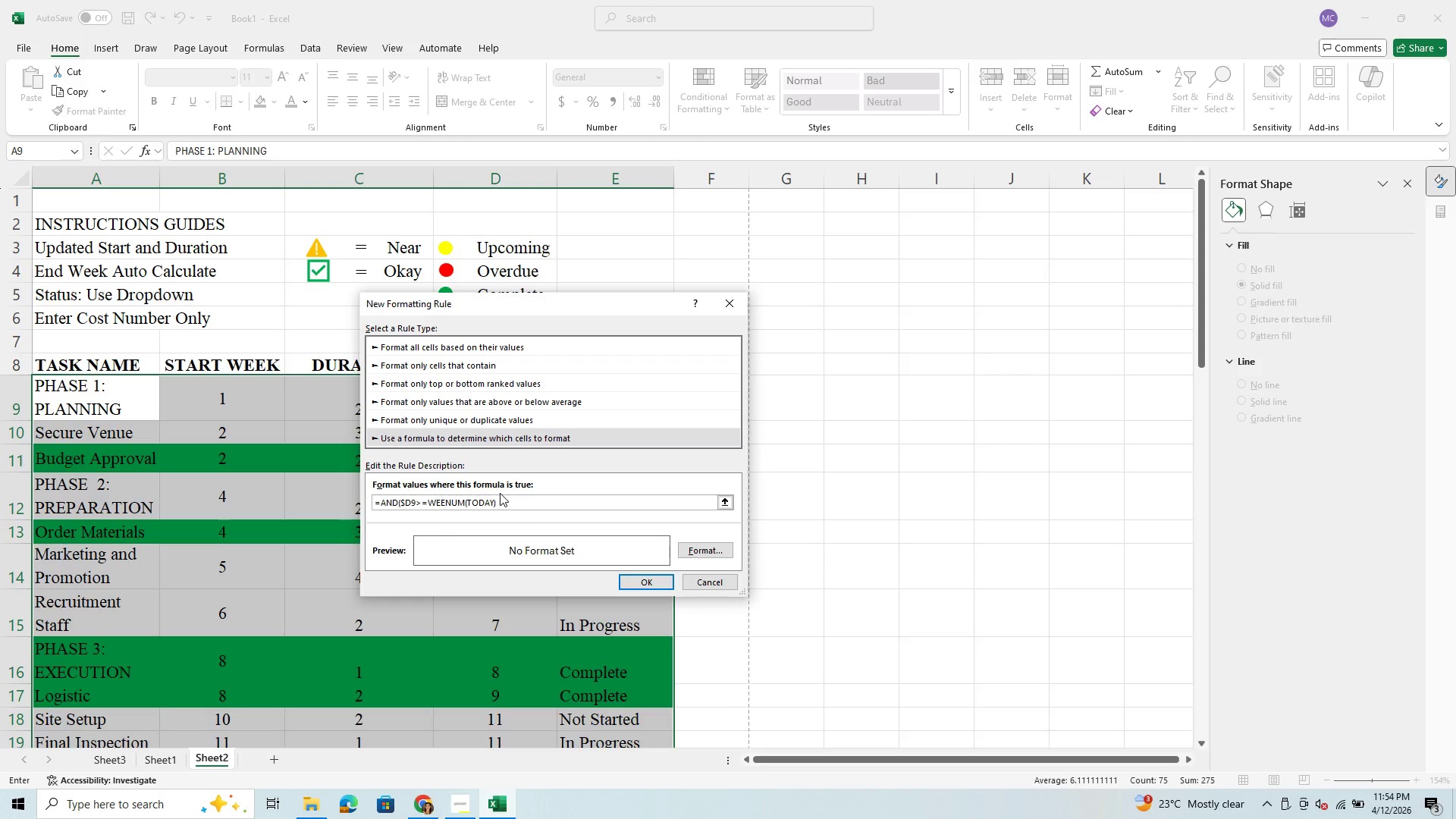 
key(Backspace)
type(()),)
 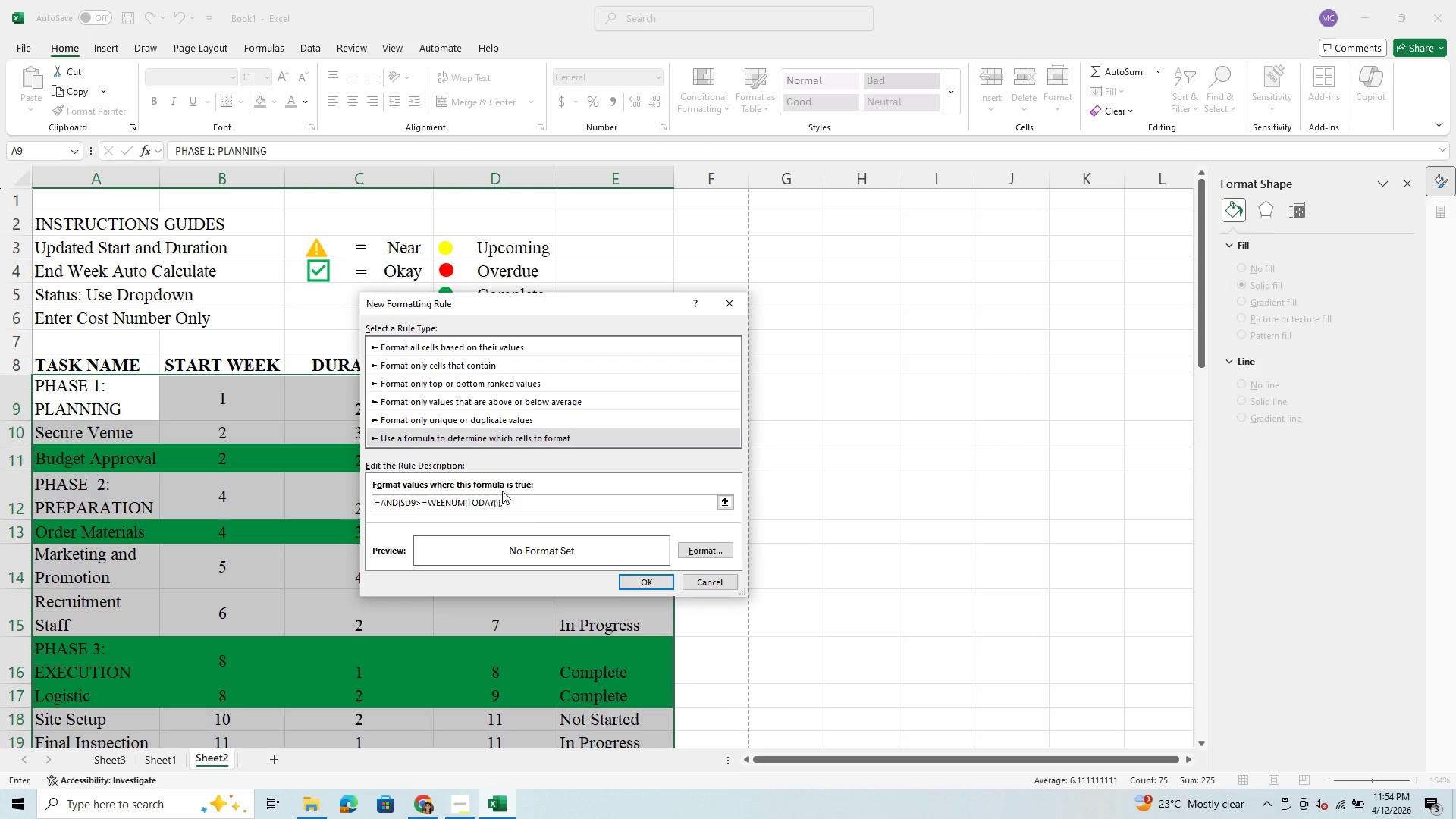 
key(Shift+4)
 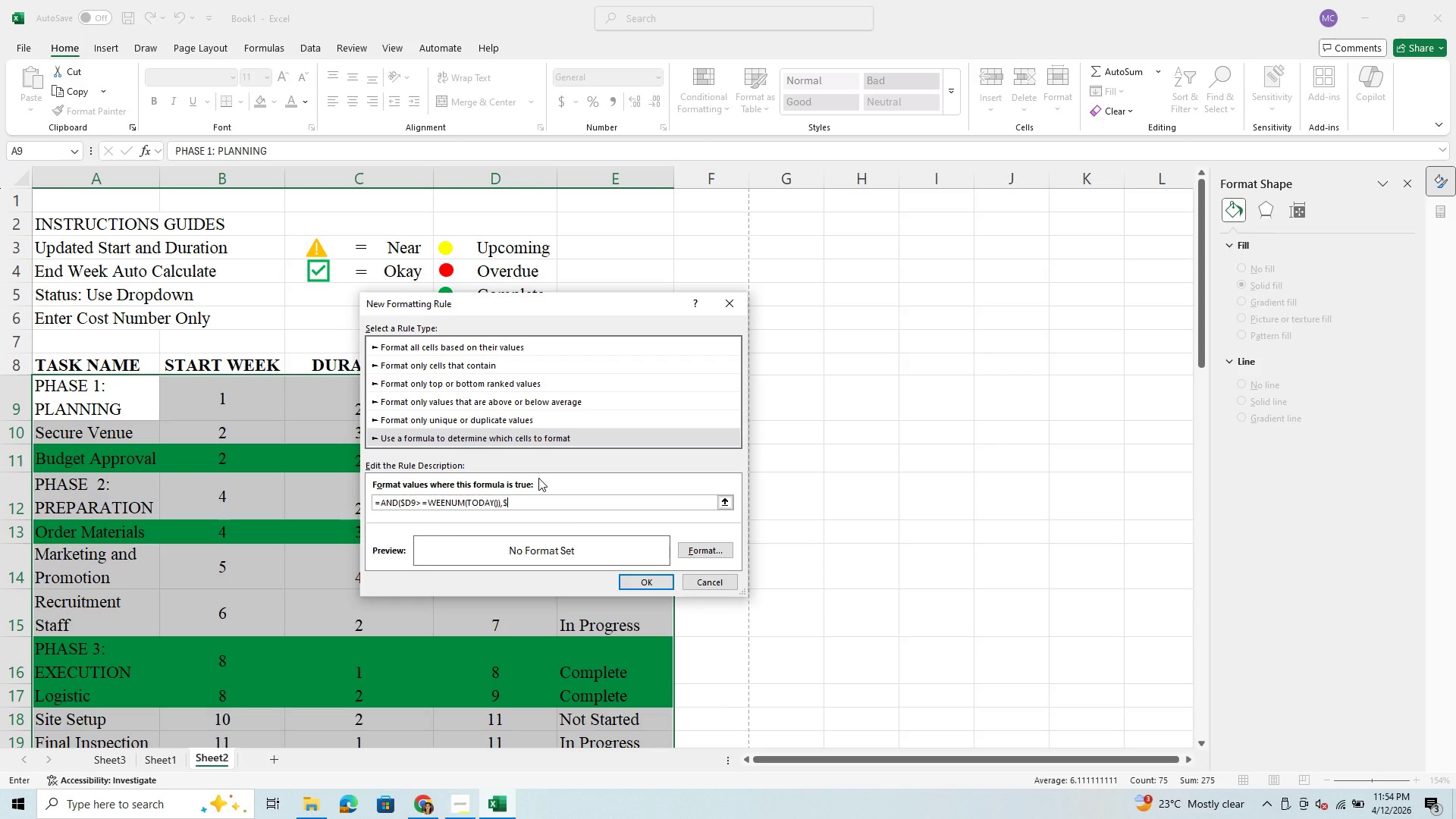 
type(D9)
 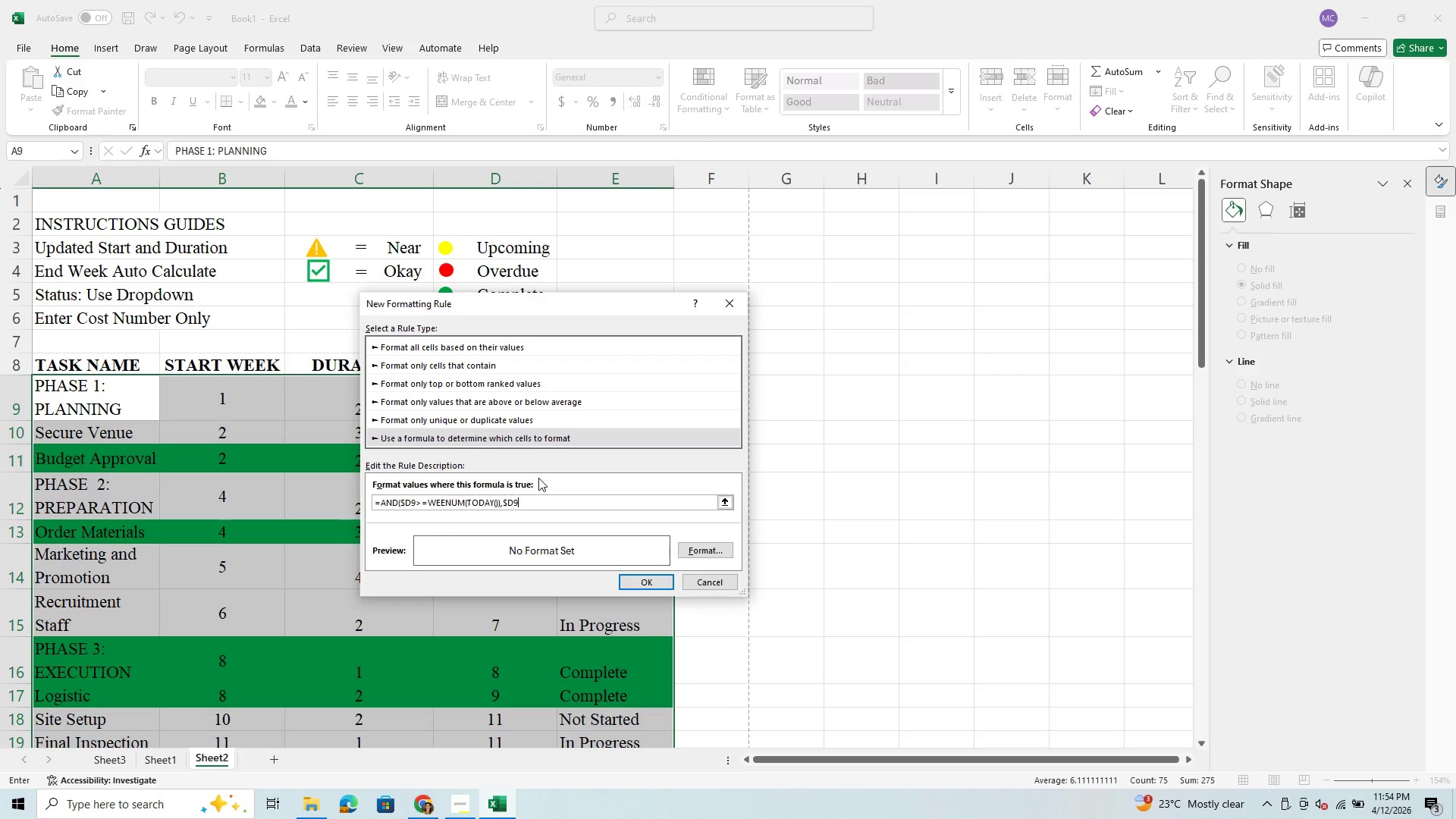 
type(<=WEEKNUM)
 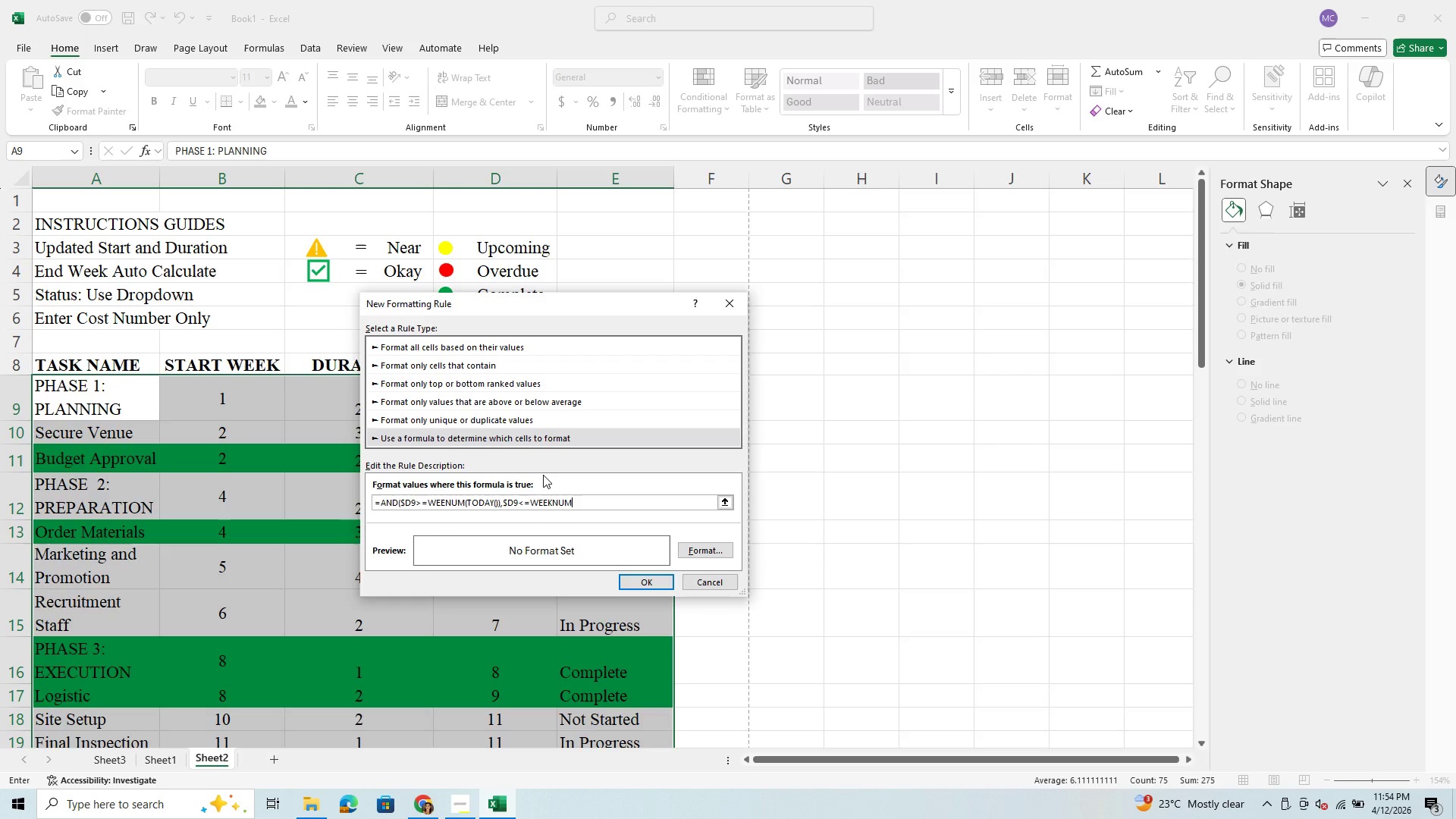 
type((TODAY))
 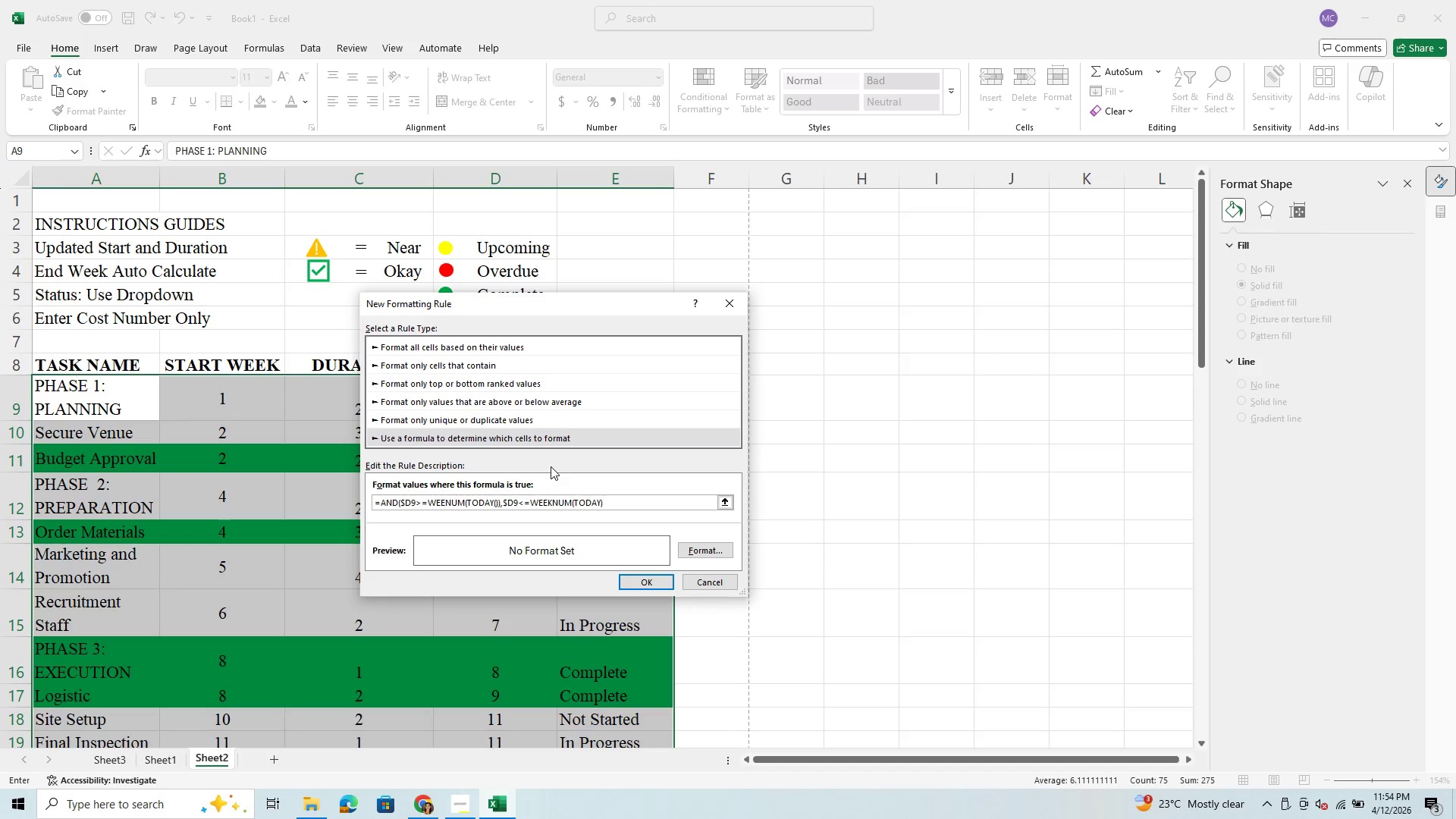 
key(Backspace)
type(())+2)
 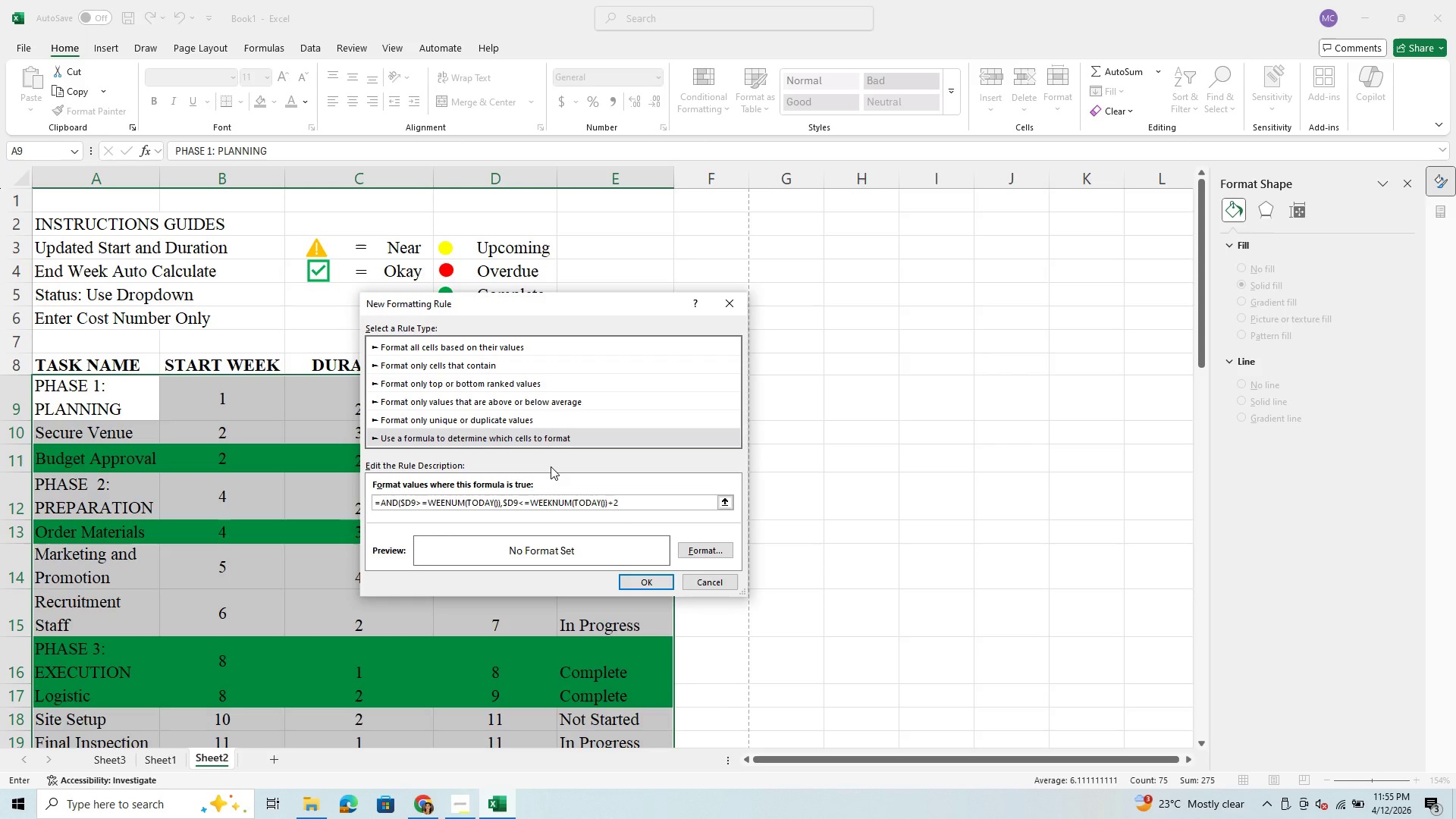 
wait(13.31)
 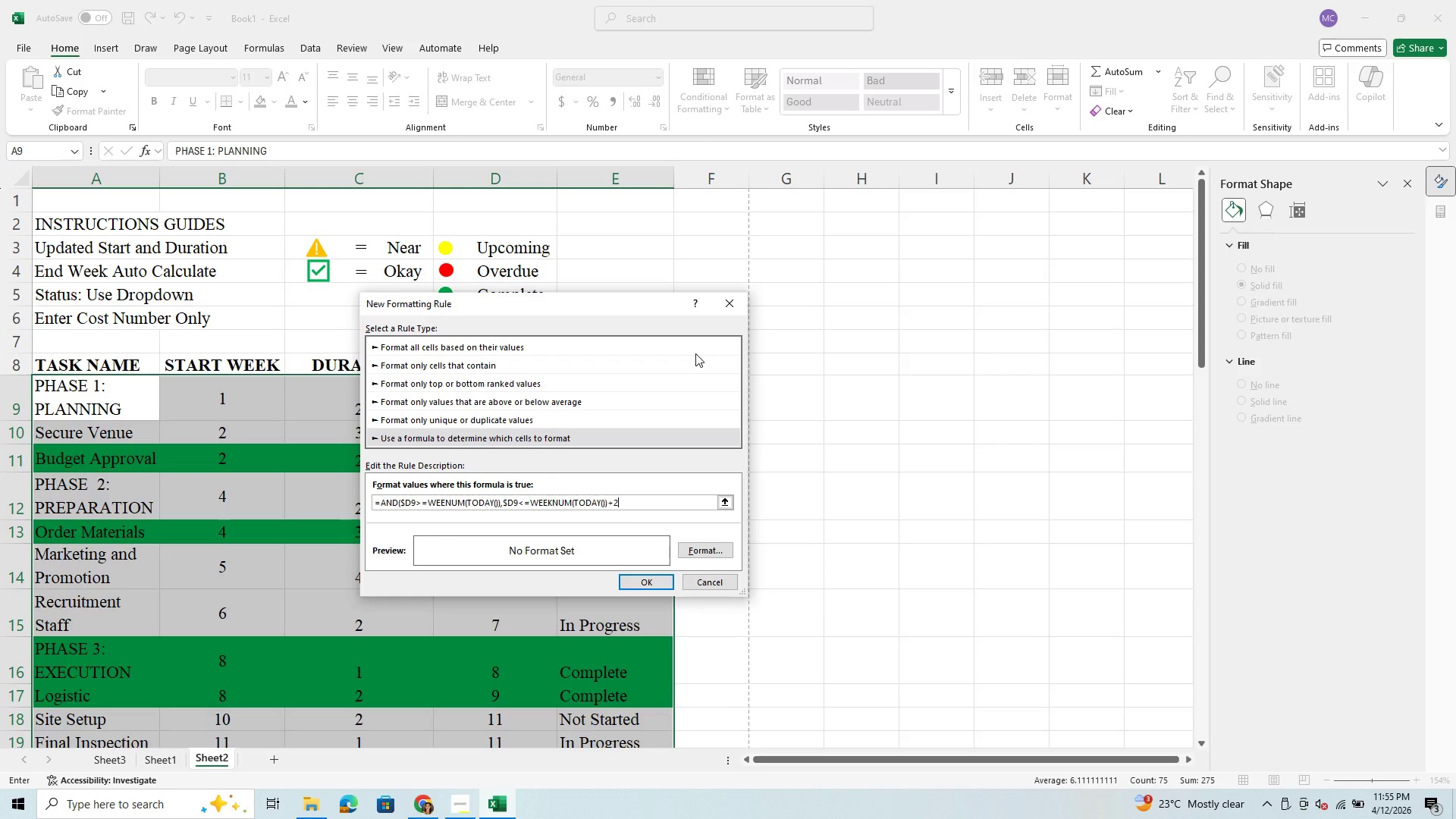 
key(Shift+0)
 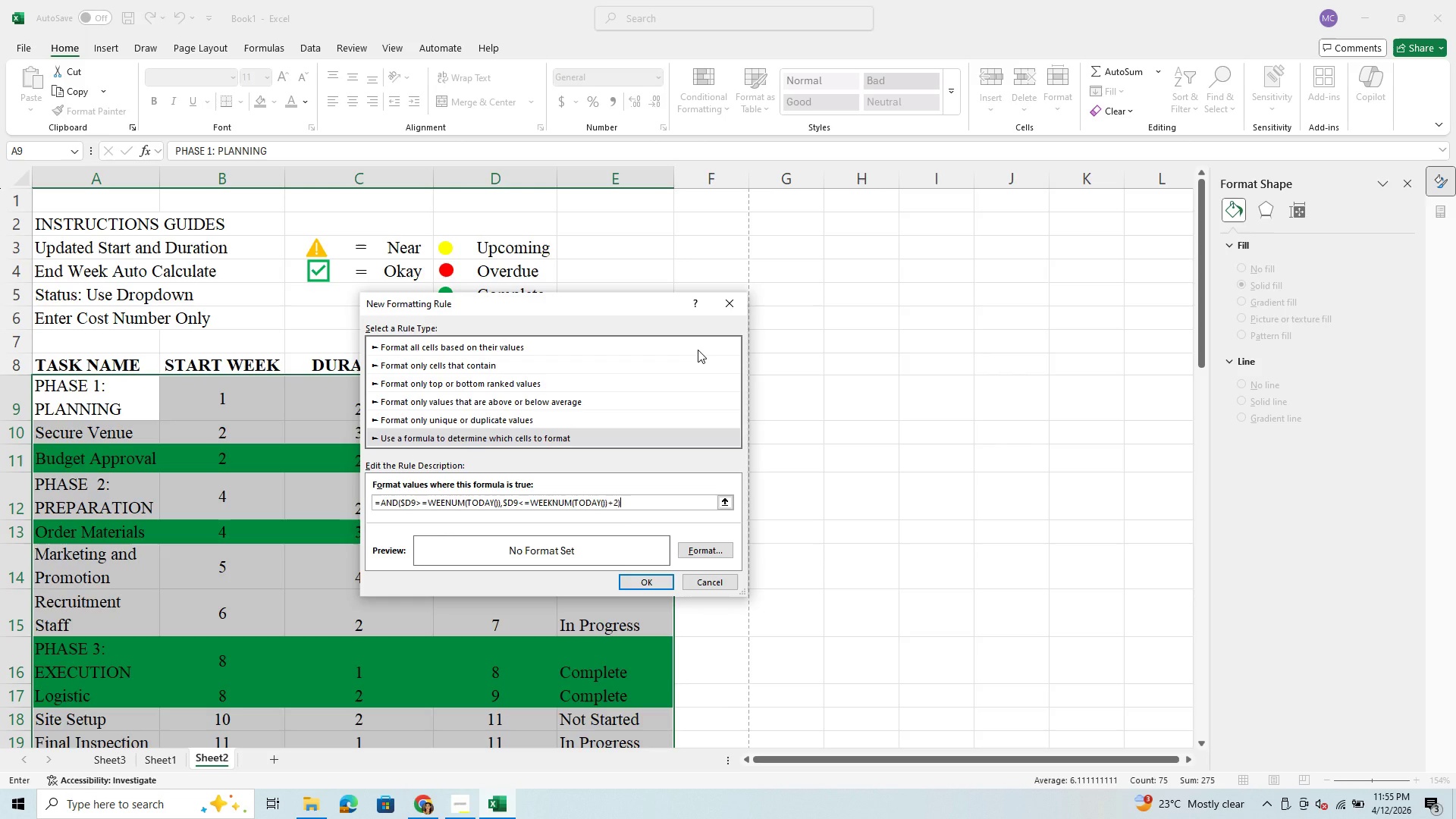 
wait(16.24)
 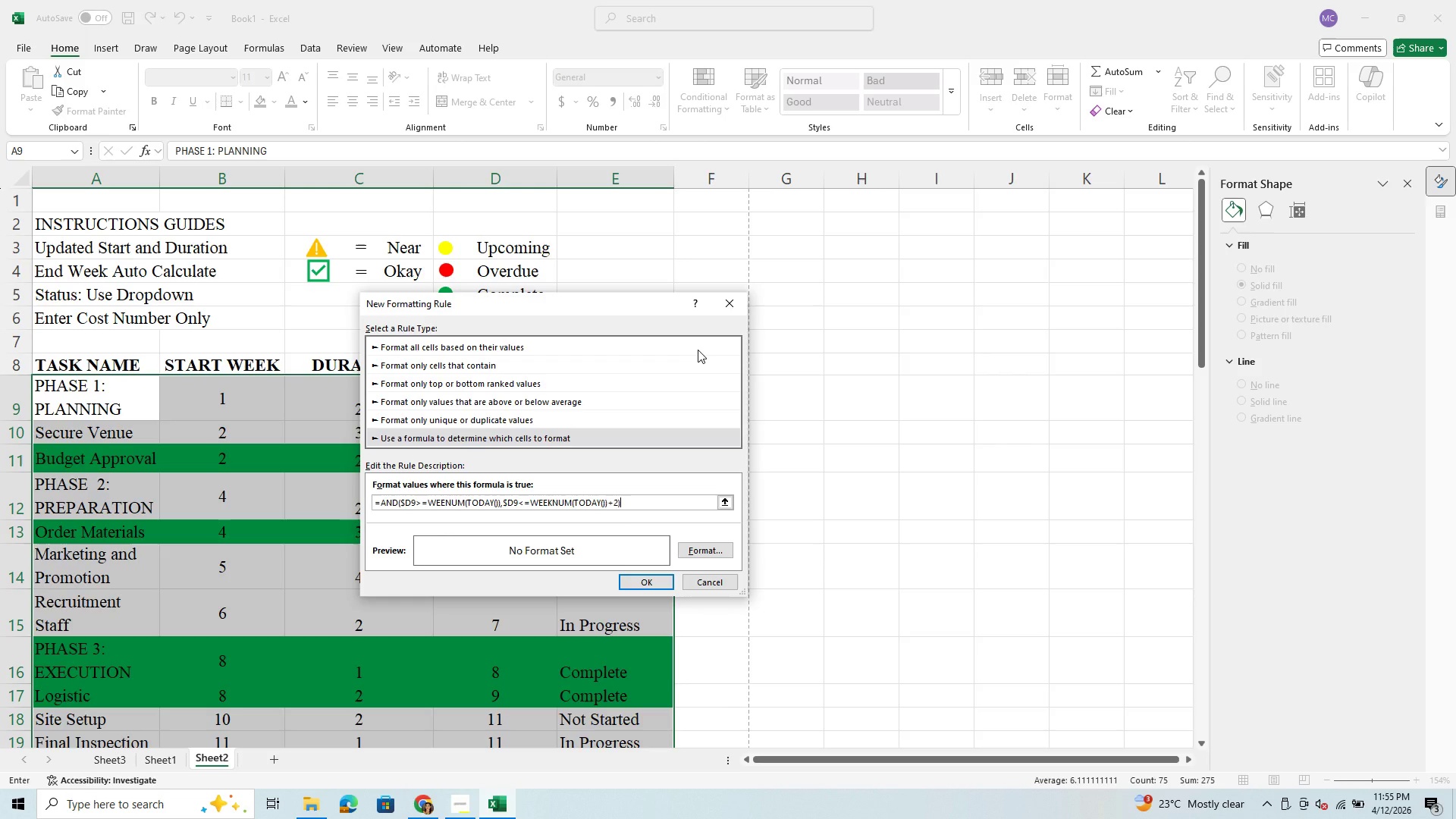 
left_click([683, 552])
 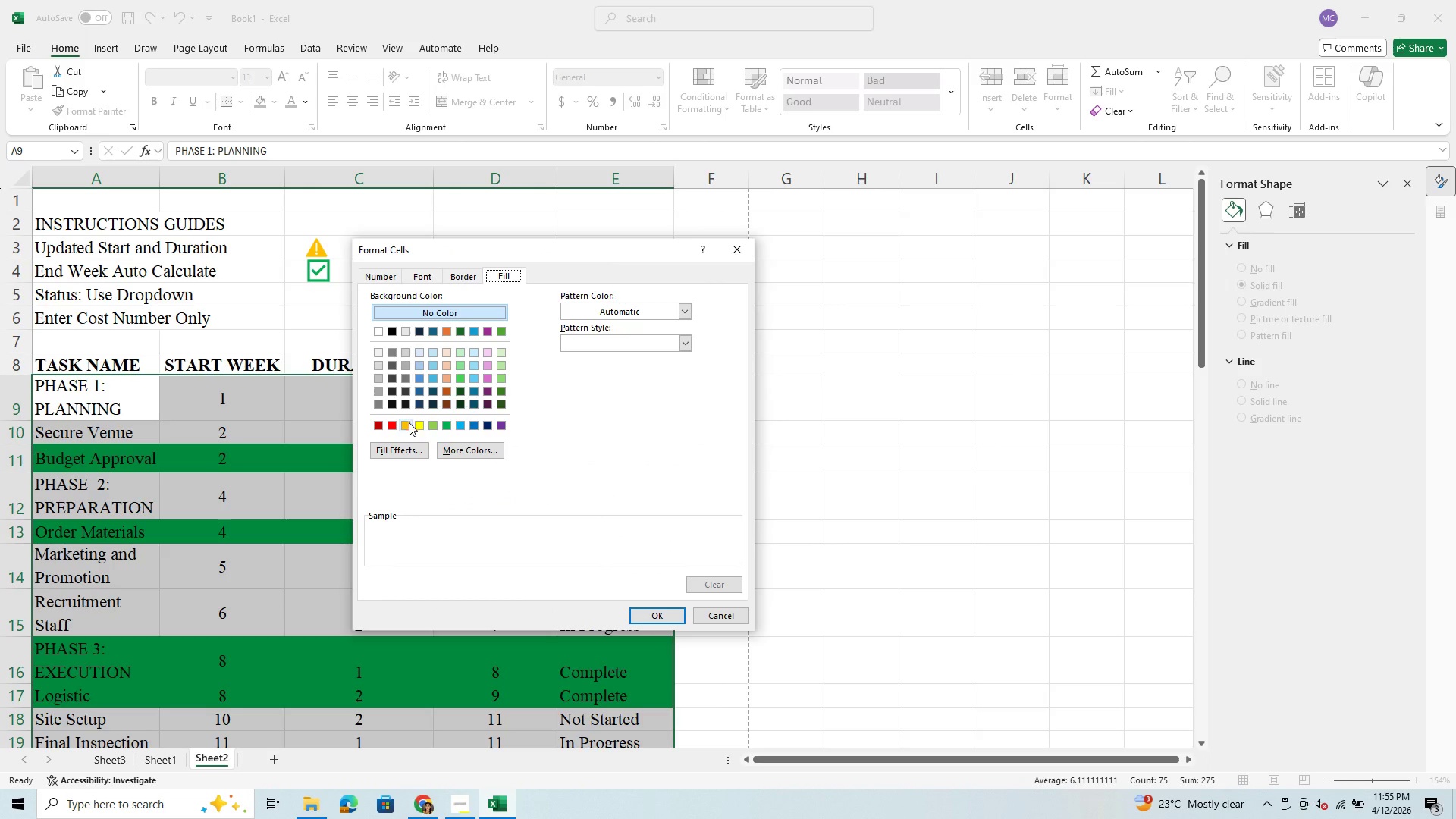 
left_click([419, 423])
 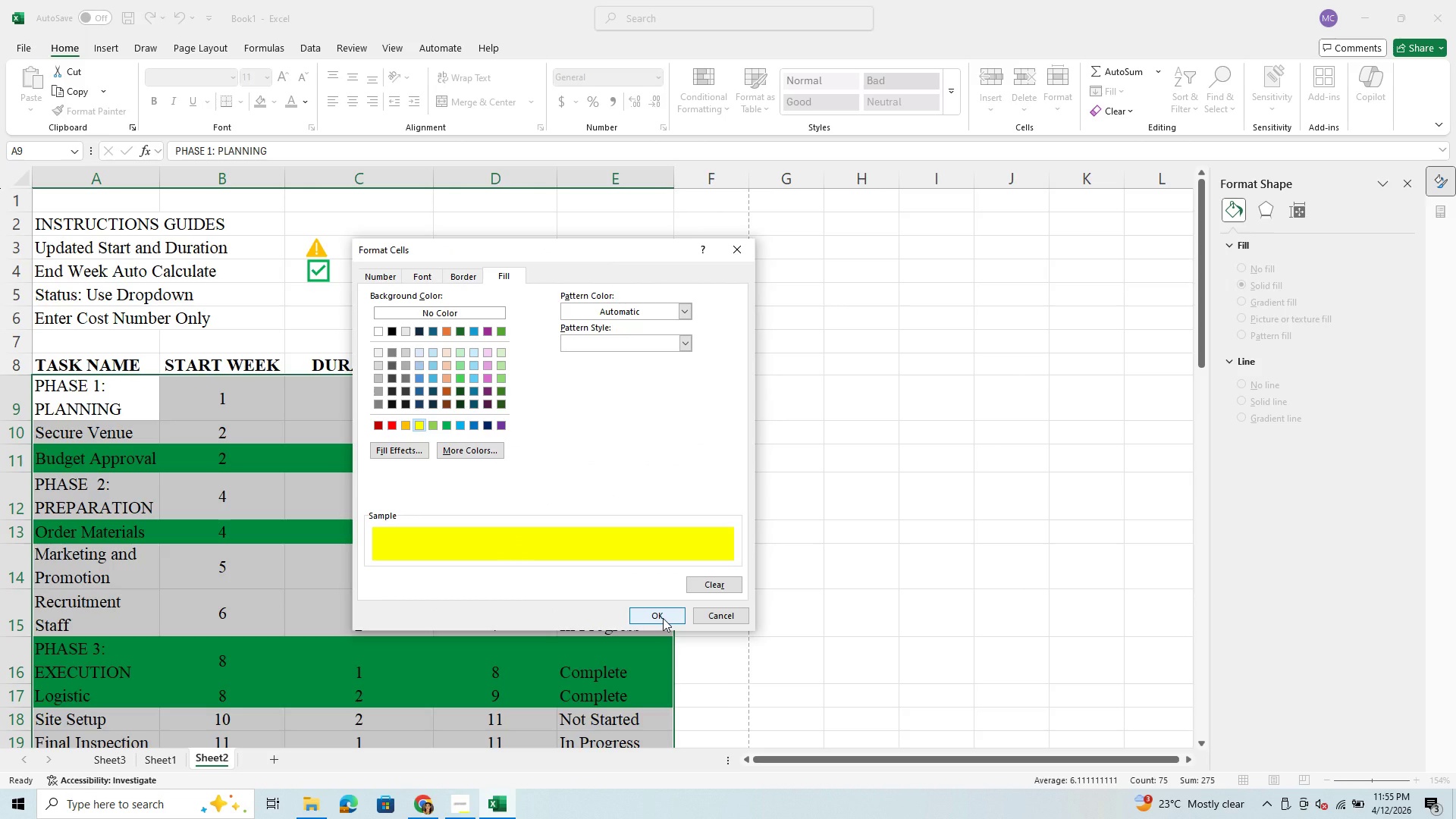 
wait(5.05)
 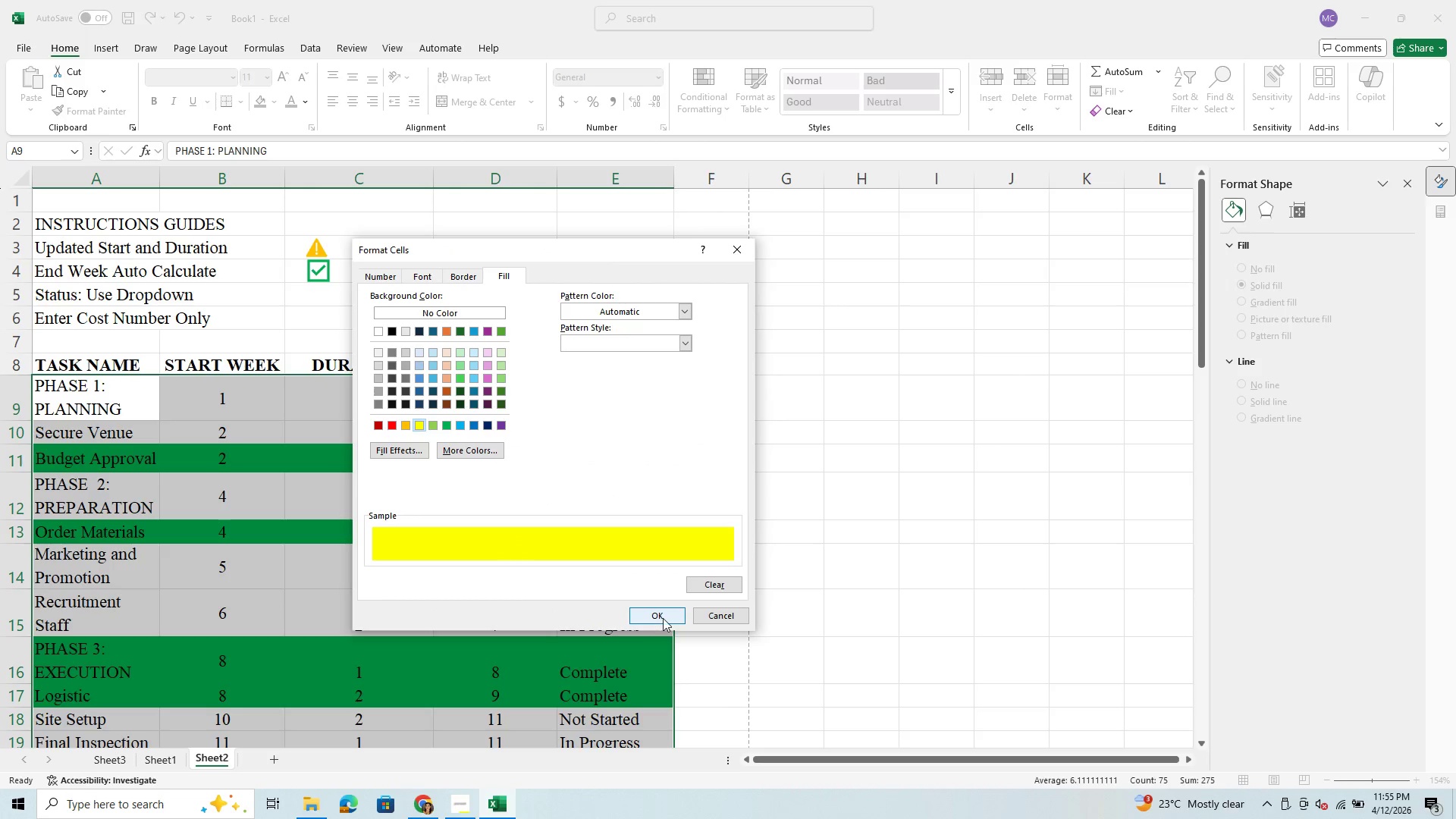 
left_click([663, 618])
 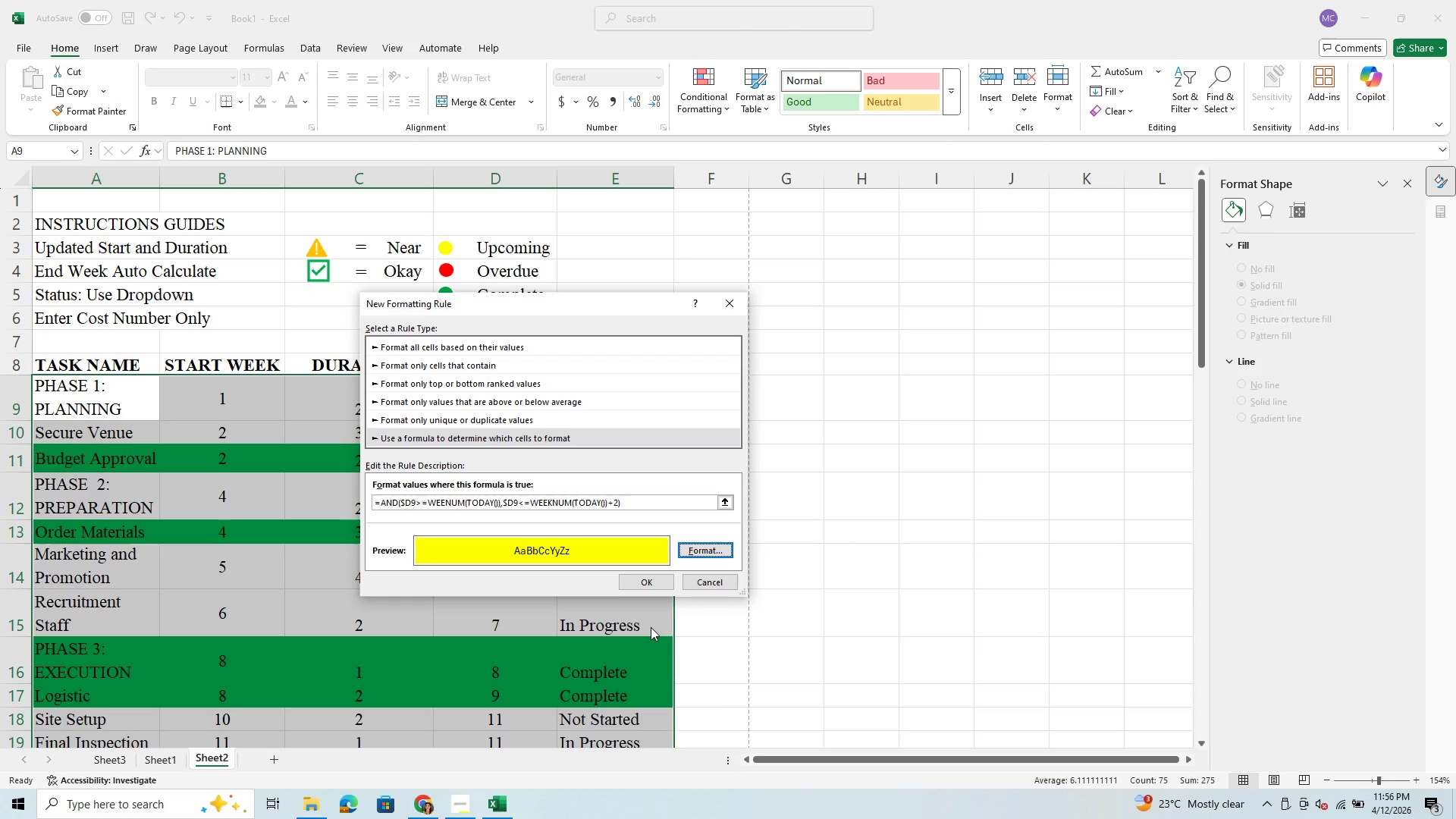 
wait(25.08)
 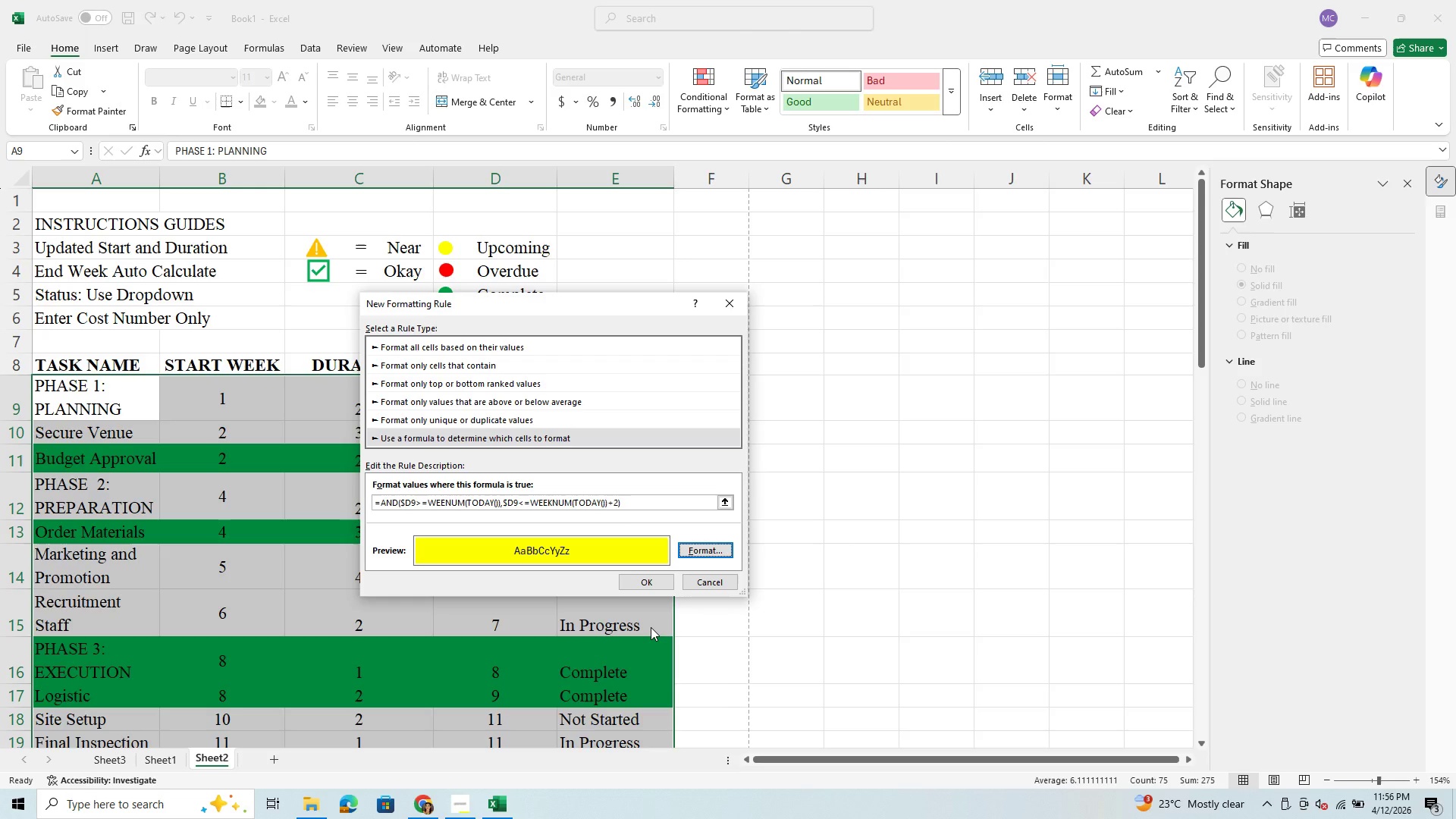 
left_click([657, 583])
 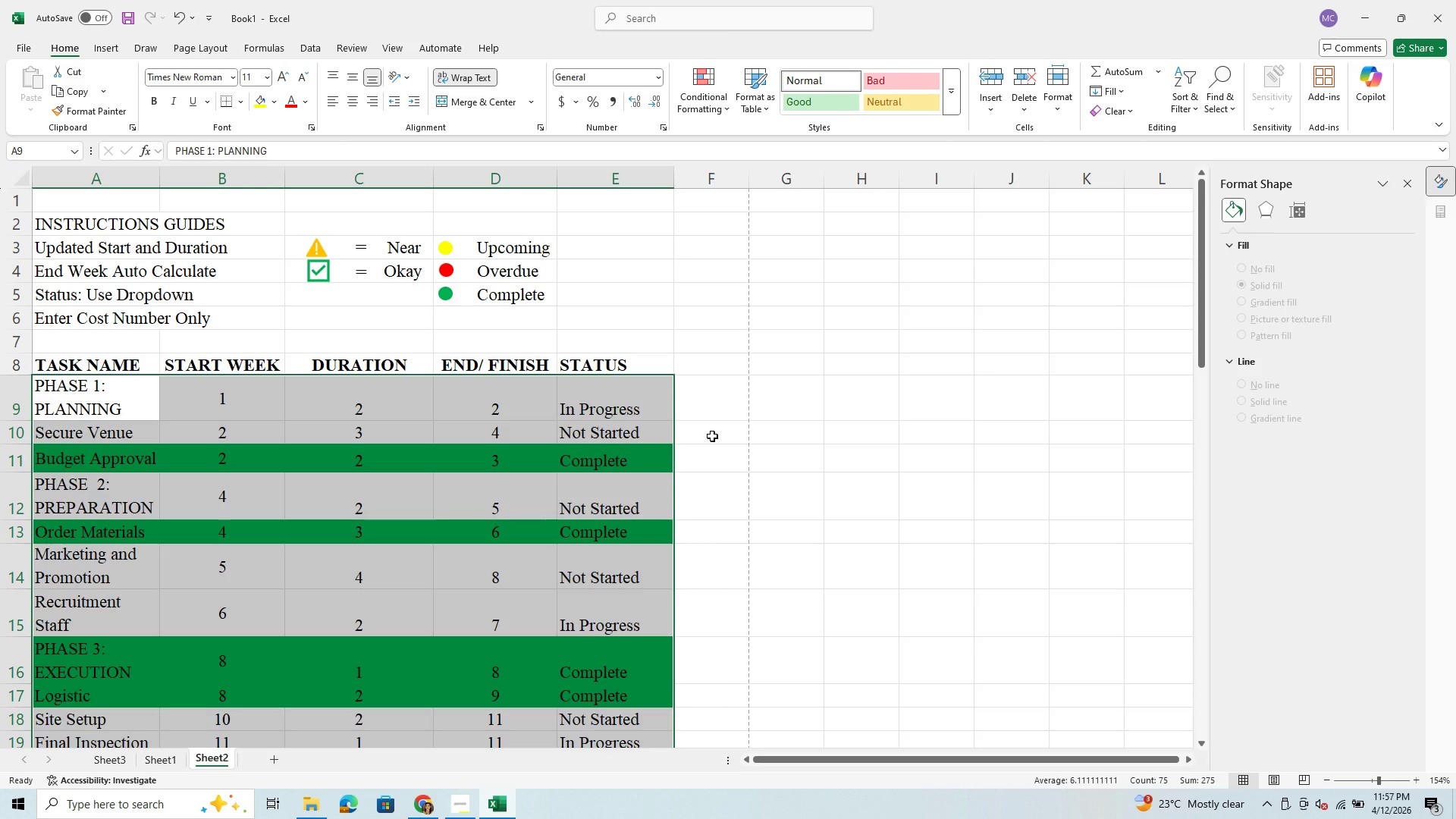 
wait(80.53)
 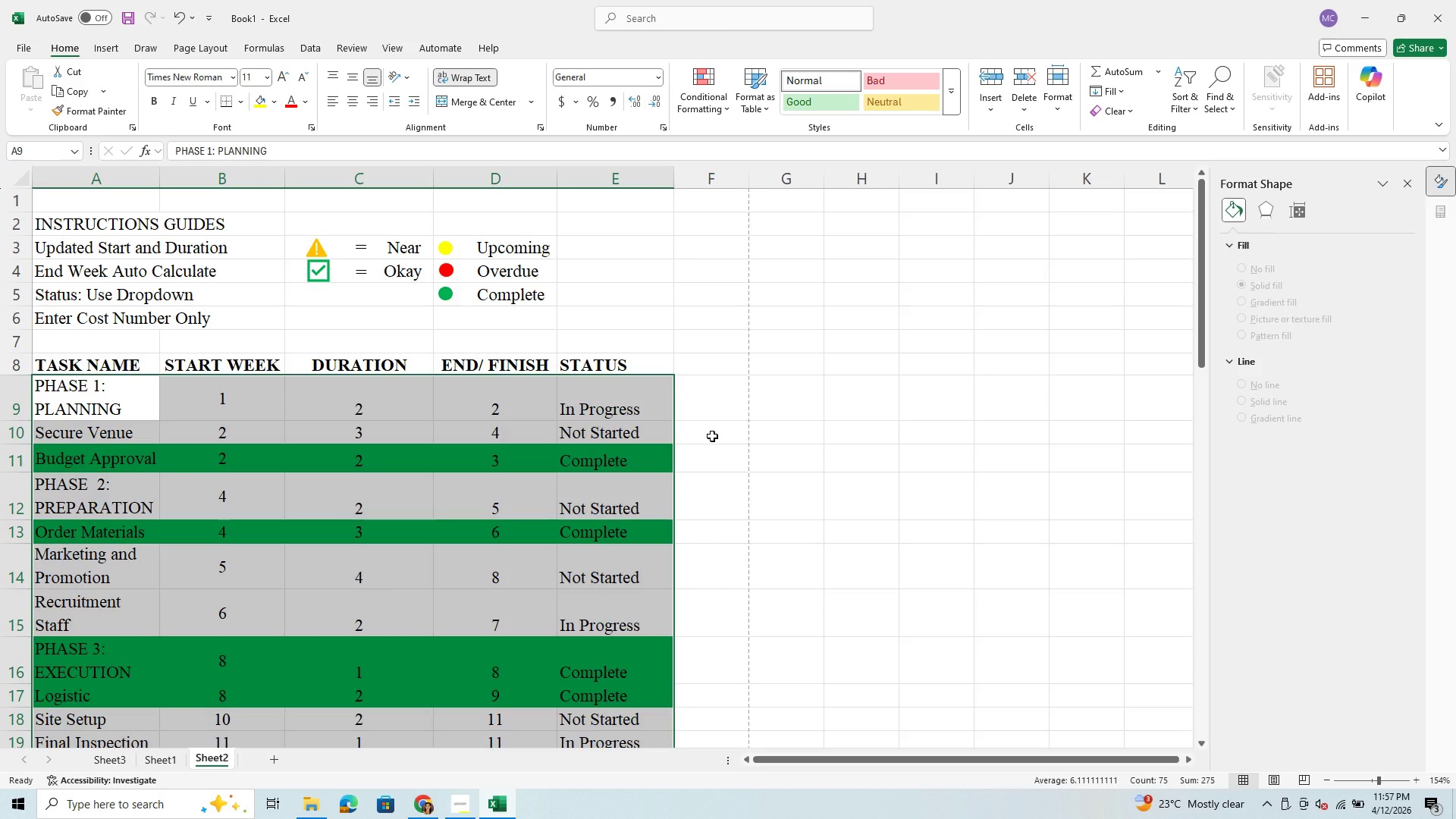 
right_click([633, 398])
 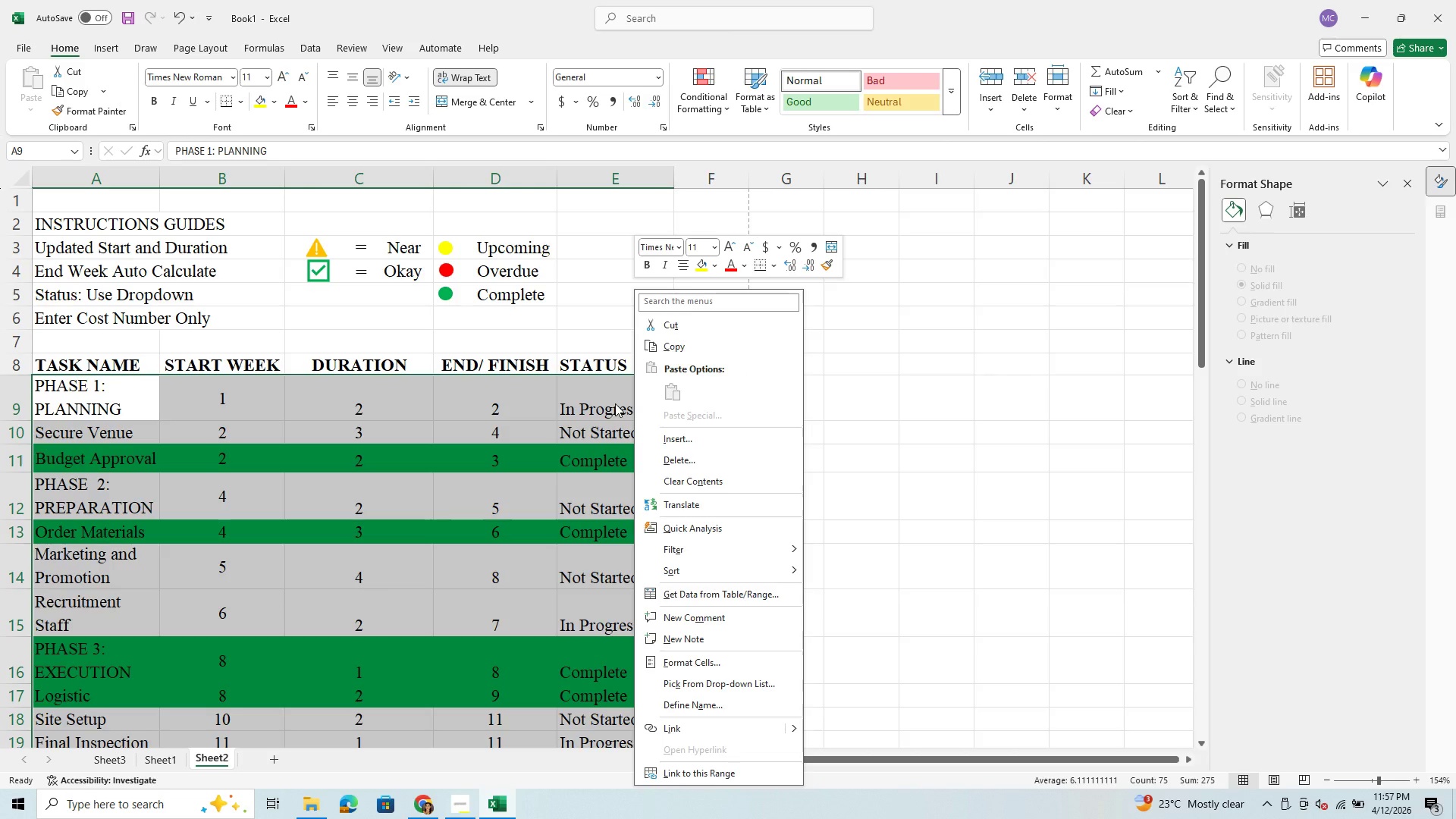 
left_click([591, 404])
 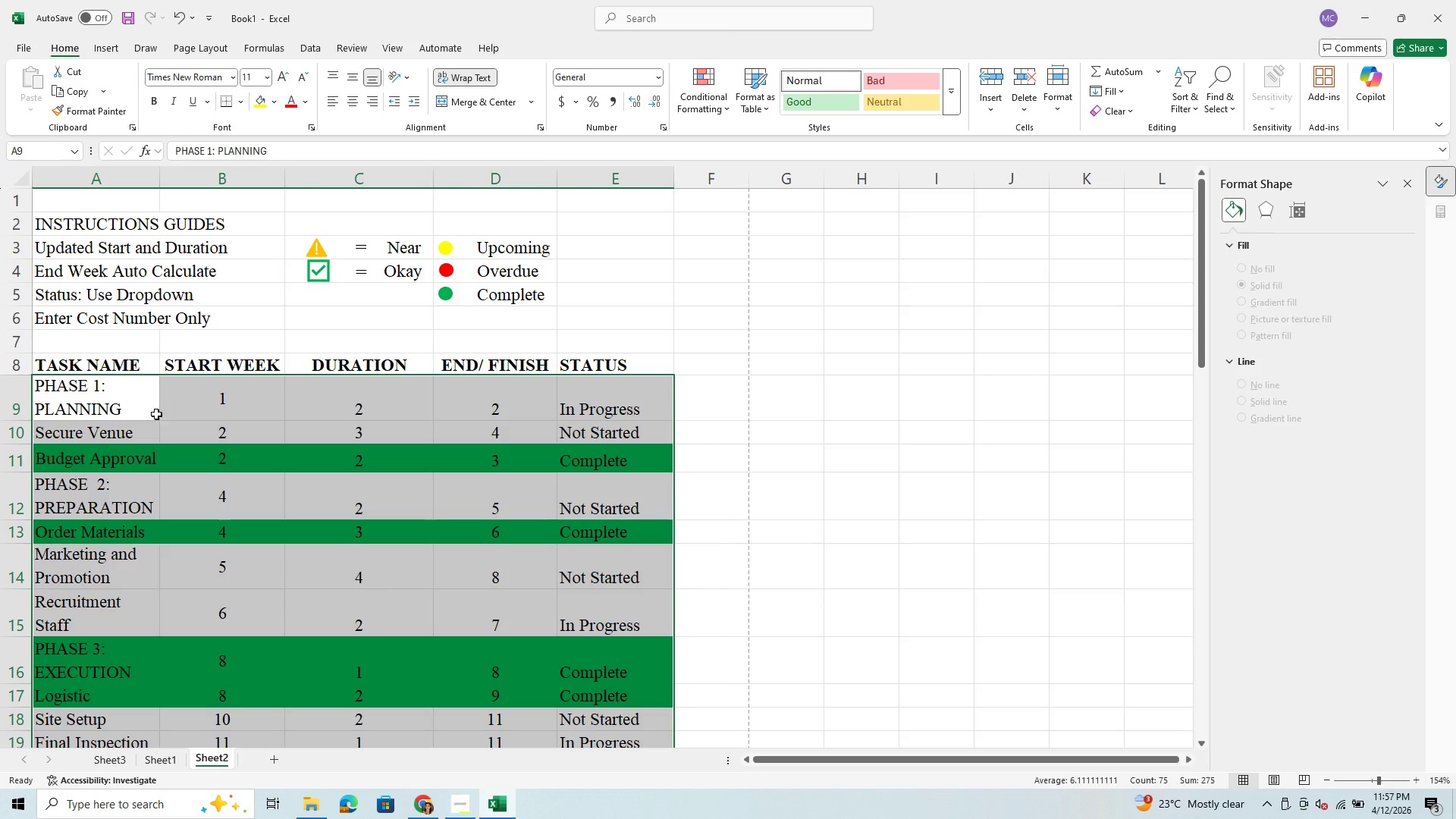 
left_click([127, 416])
 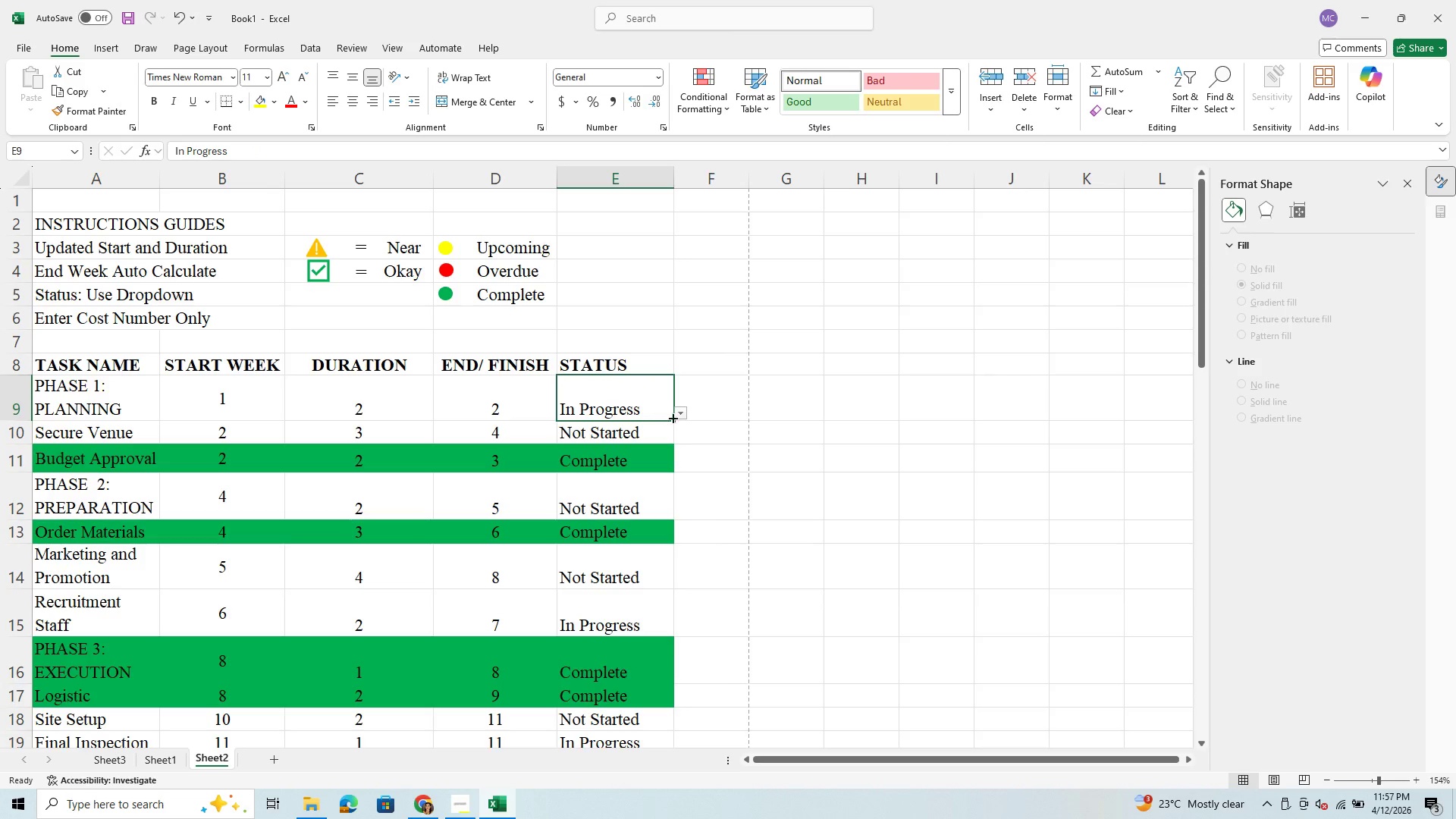 
left_click([680, 411])
 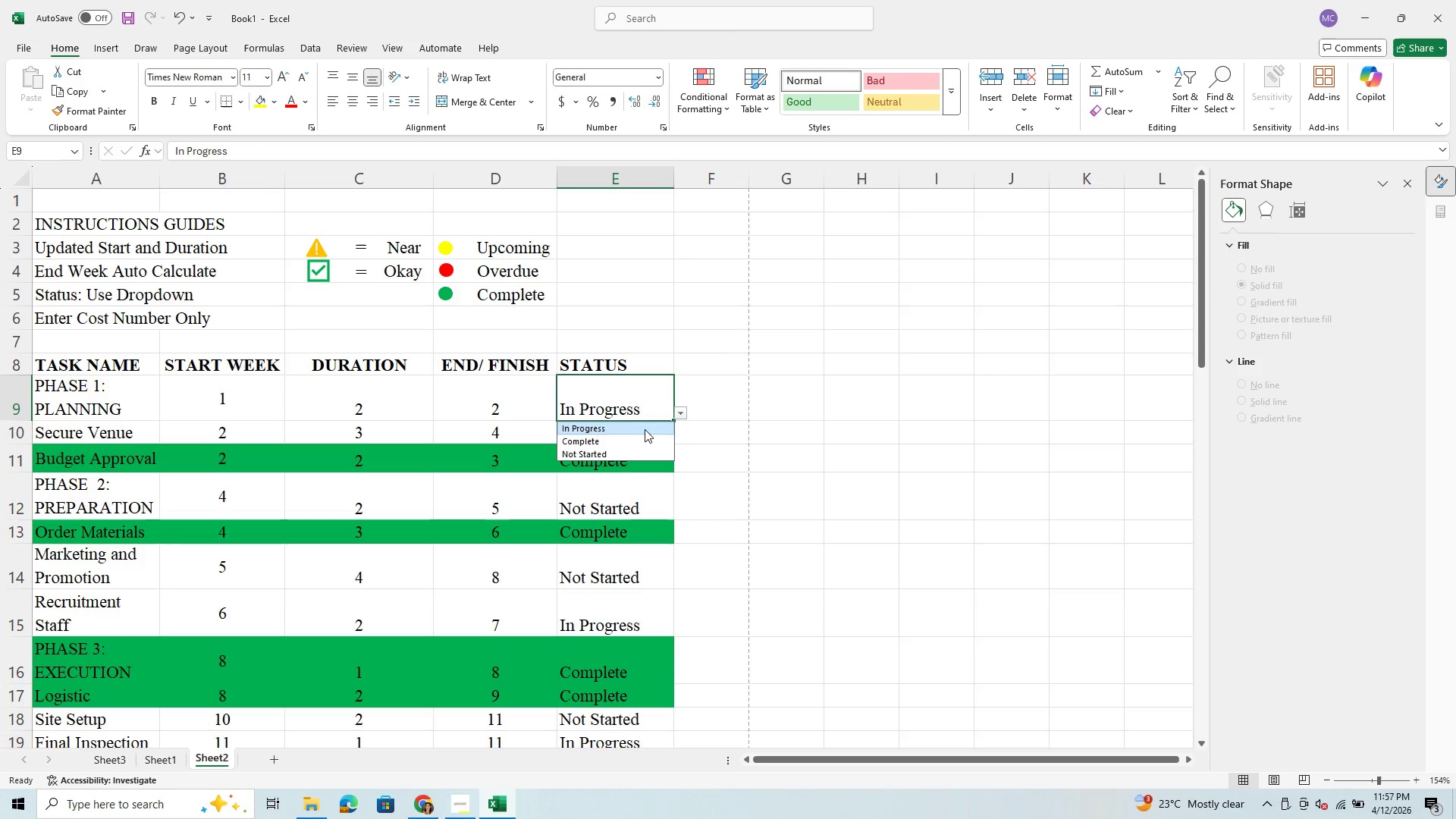 
left_click([639, 435])
 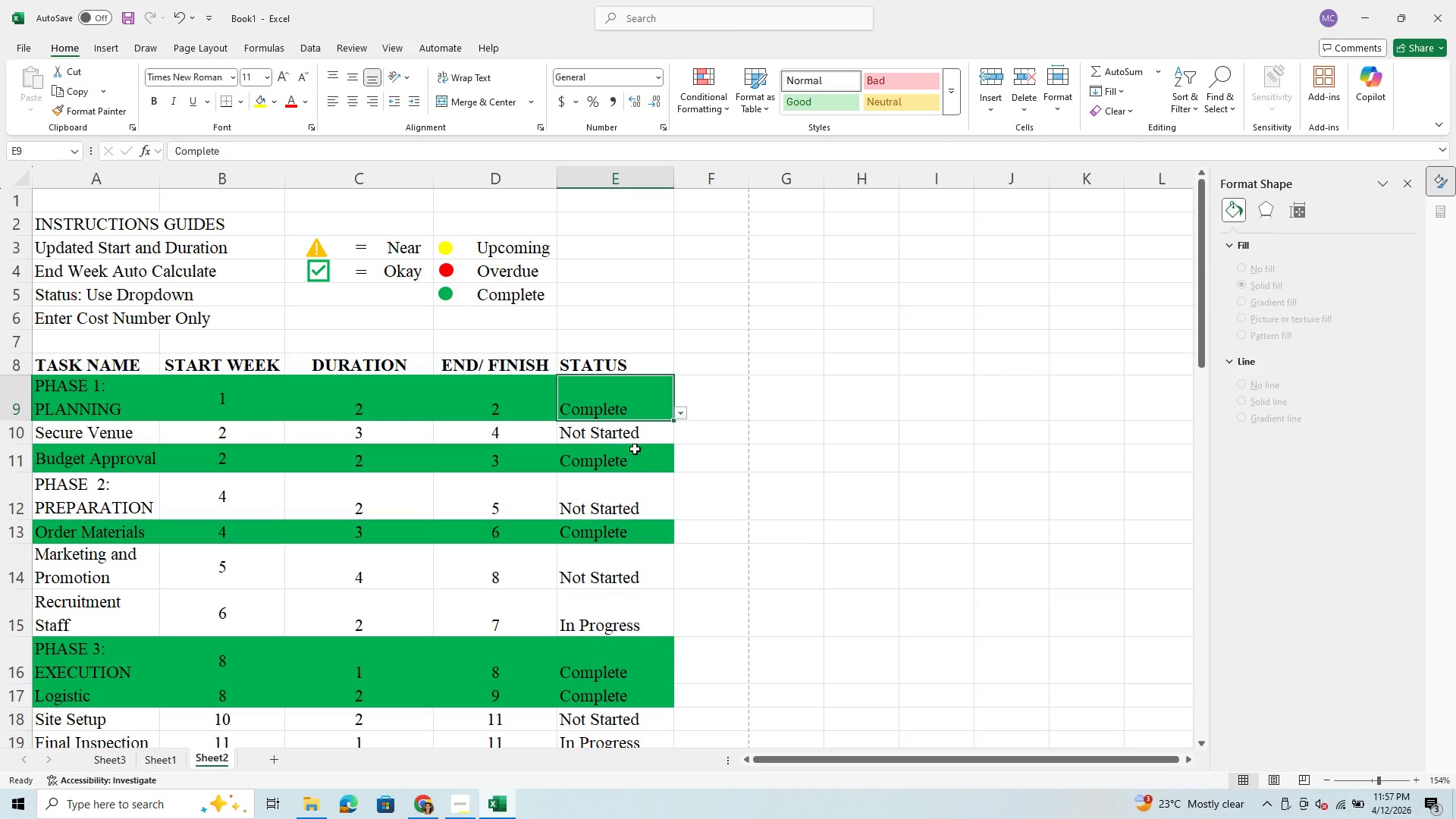 
left_click([639, 438])
 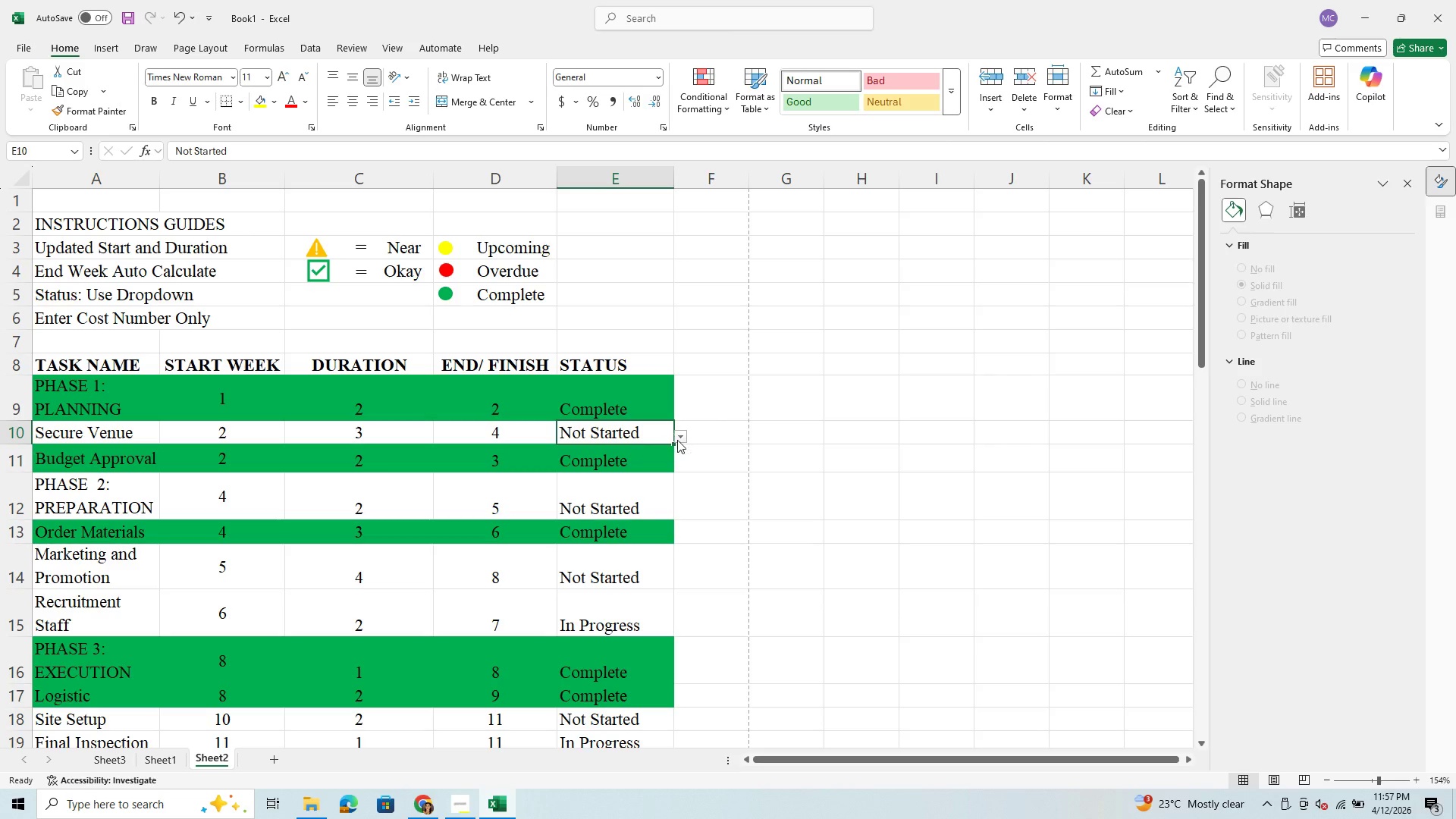 
left_click([680, 440])
 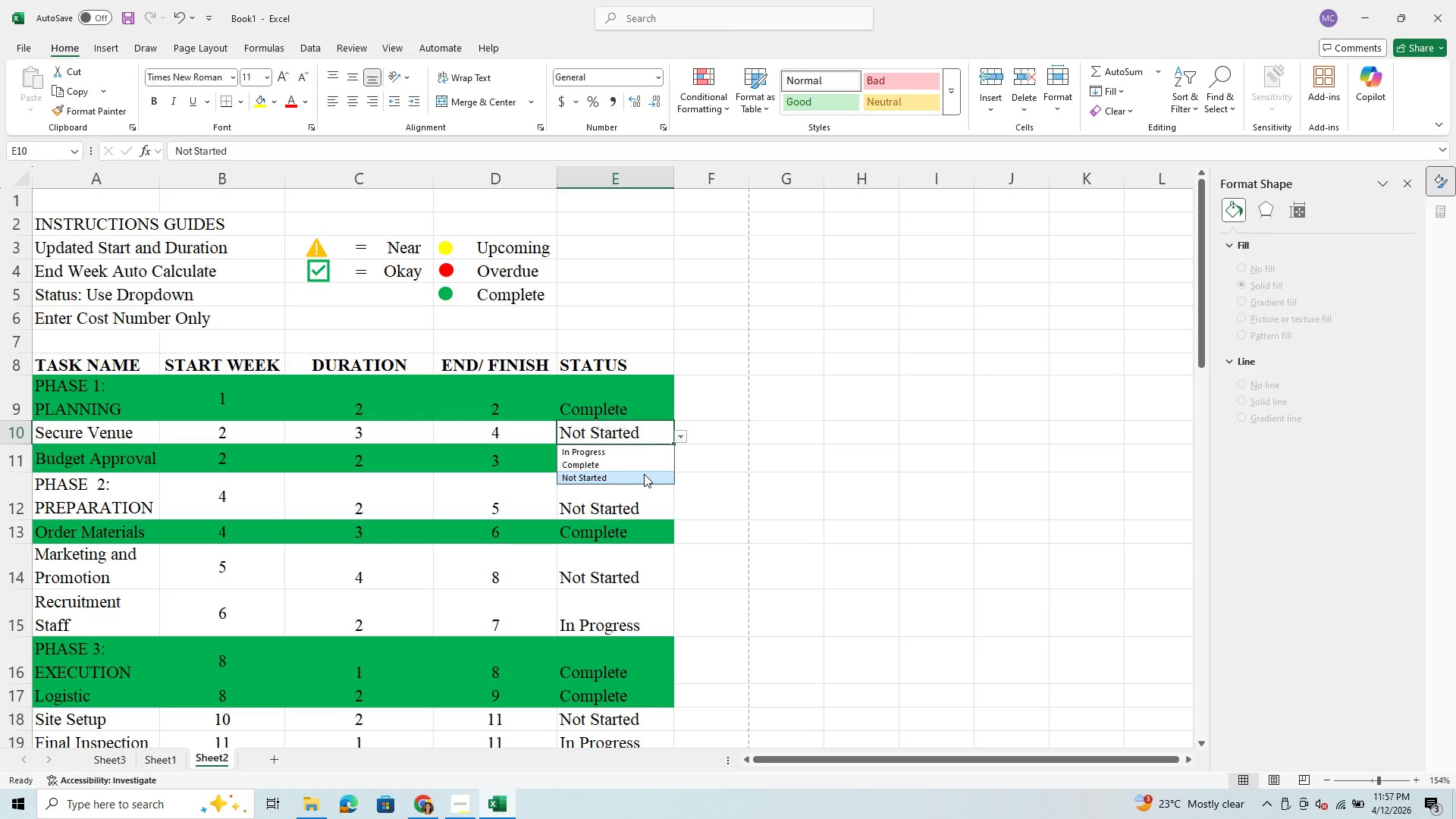 
left_click([644, 474])
 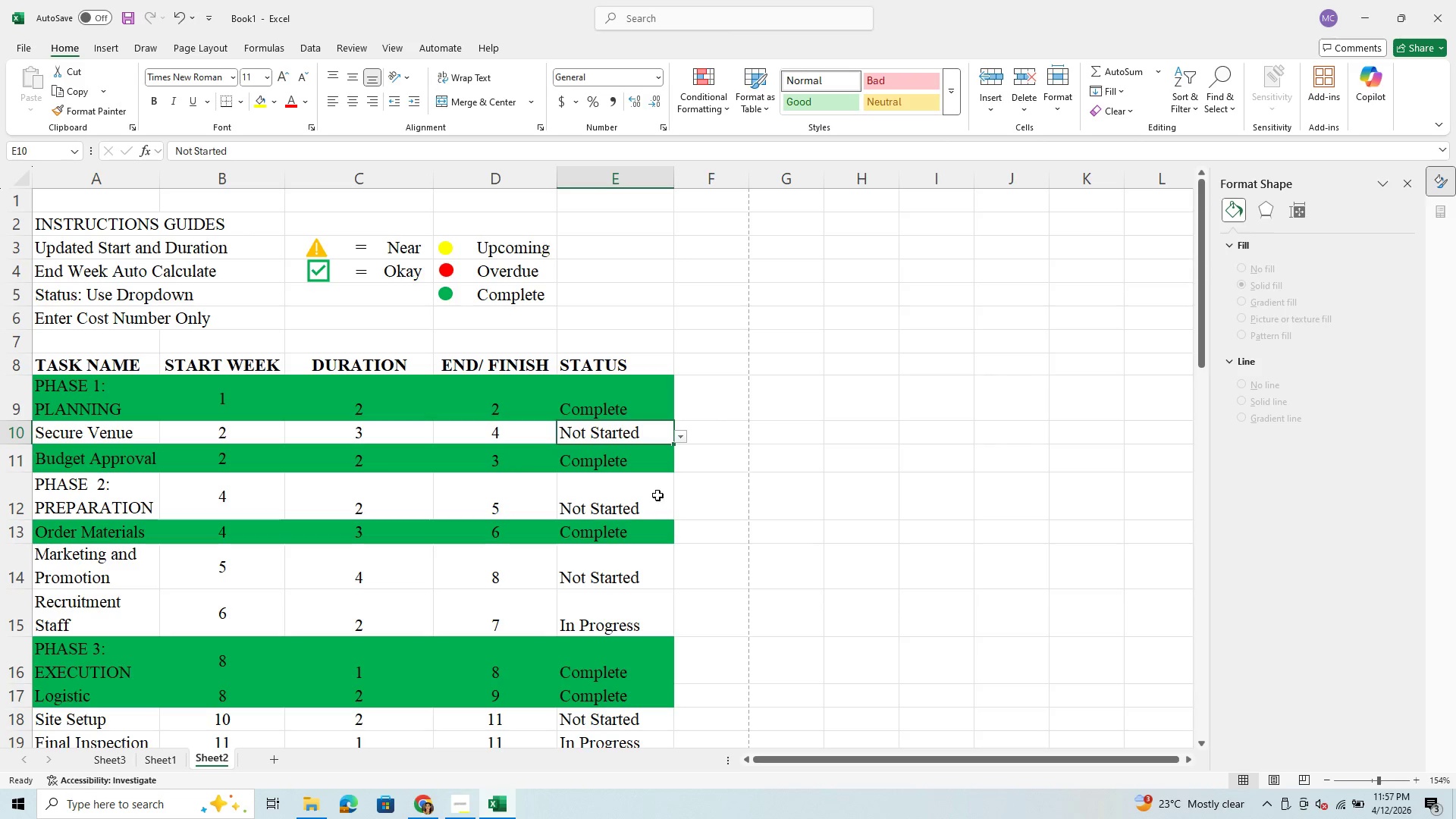 
left_click([661, 501])
 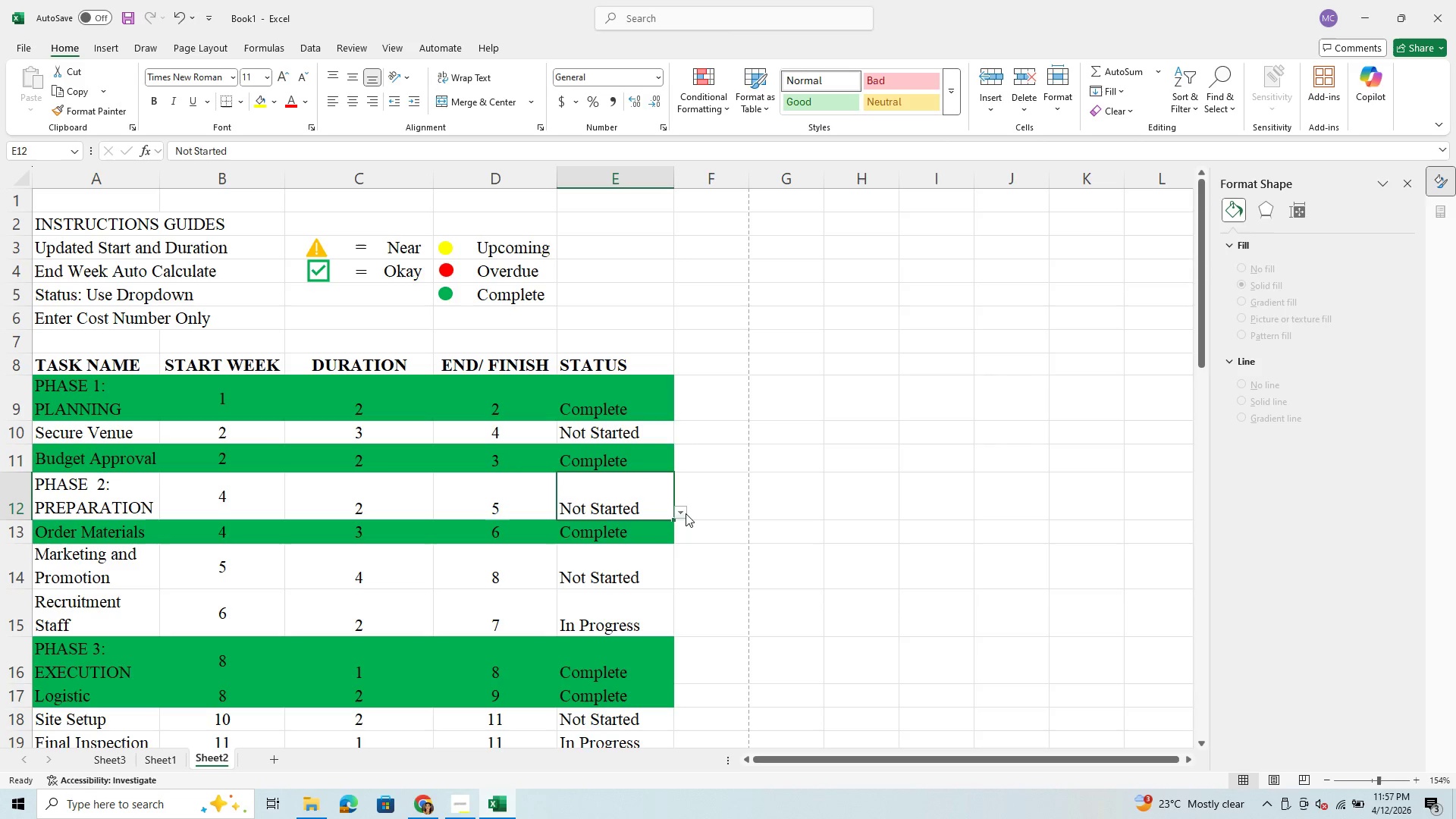 
left_click([679, 513])
 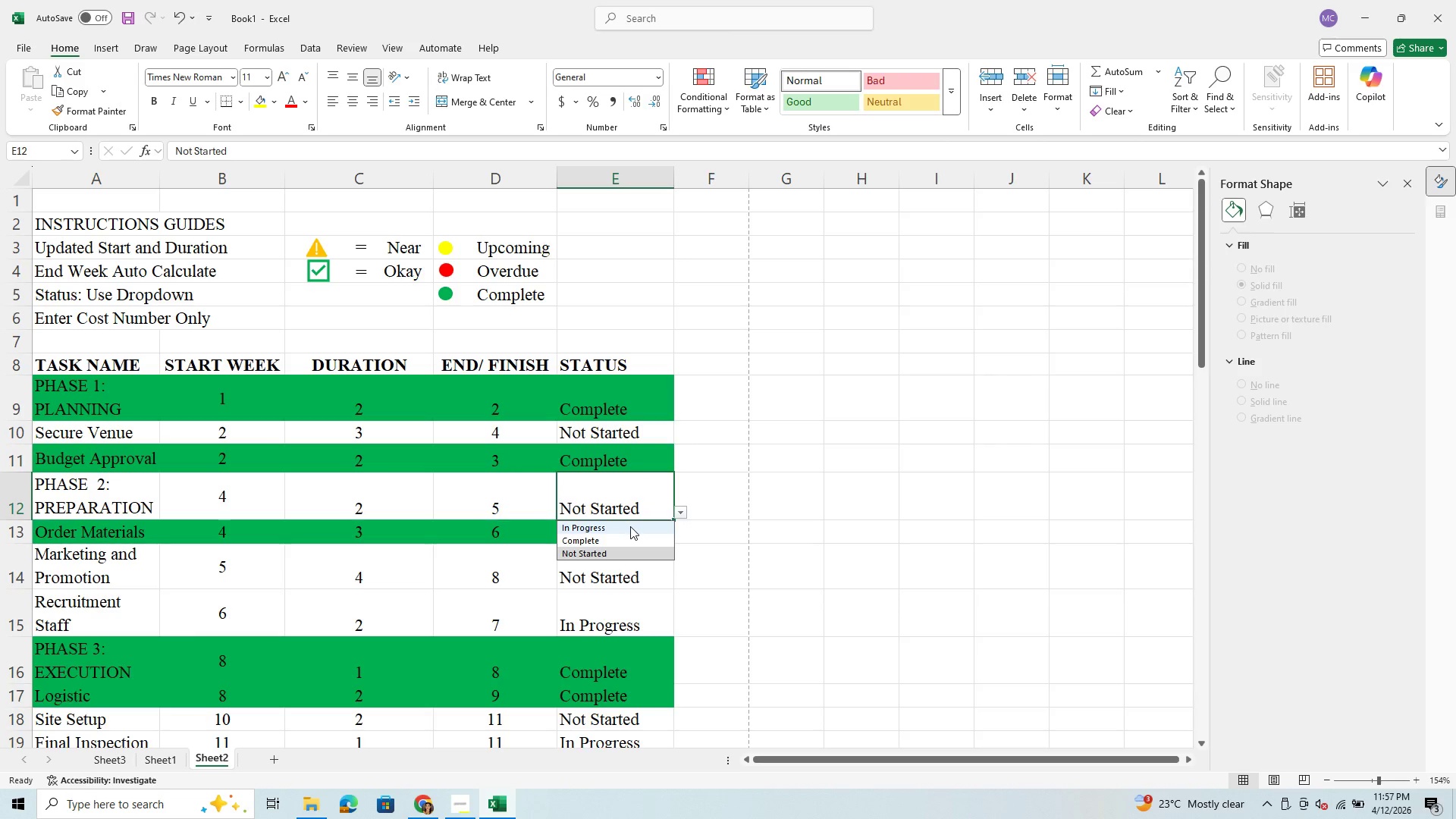 
left_click([630, 526])
 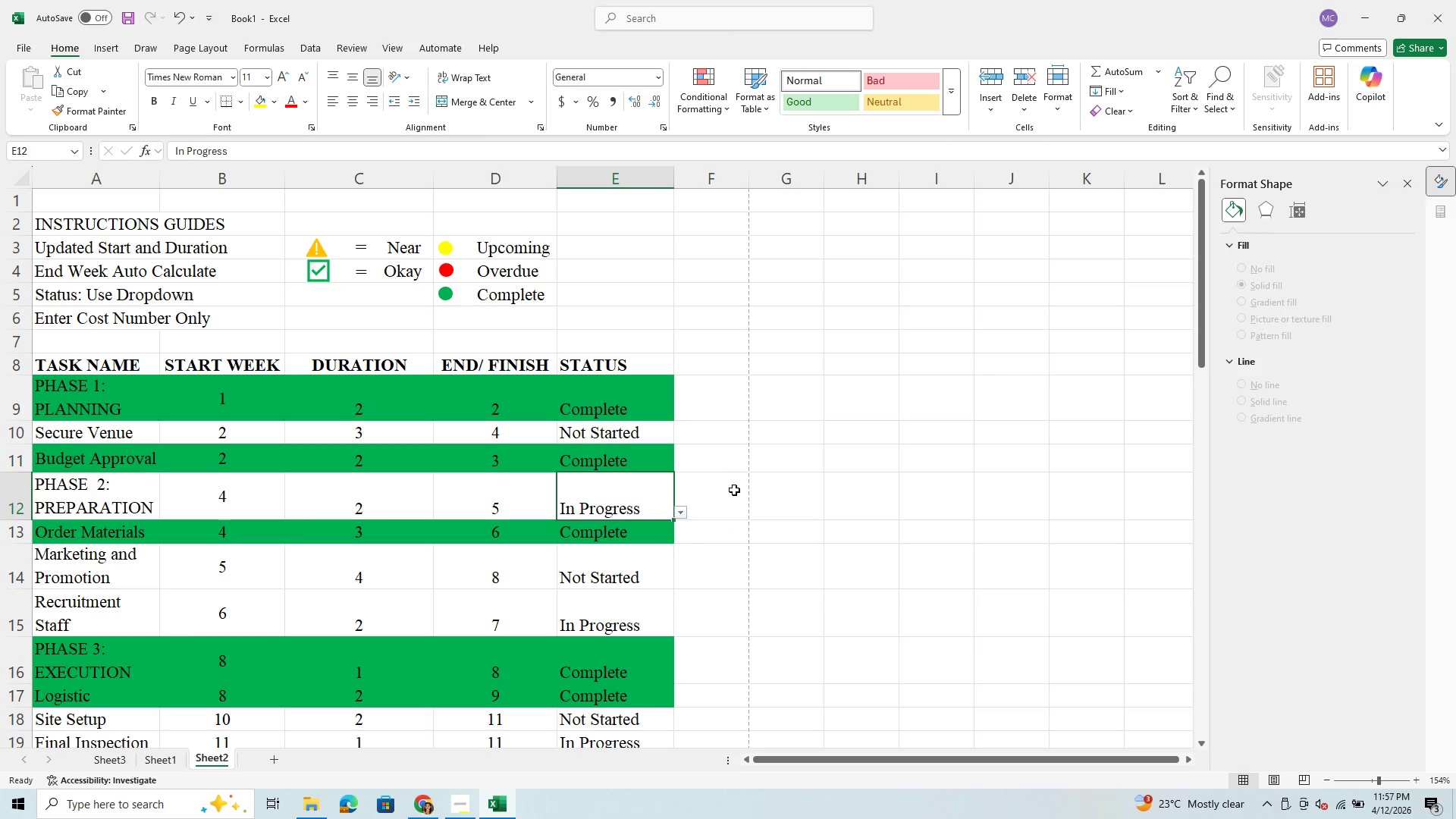 
wait(12.33)
 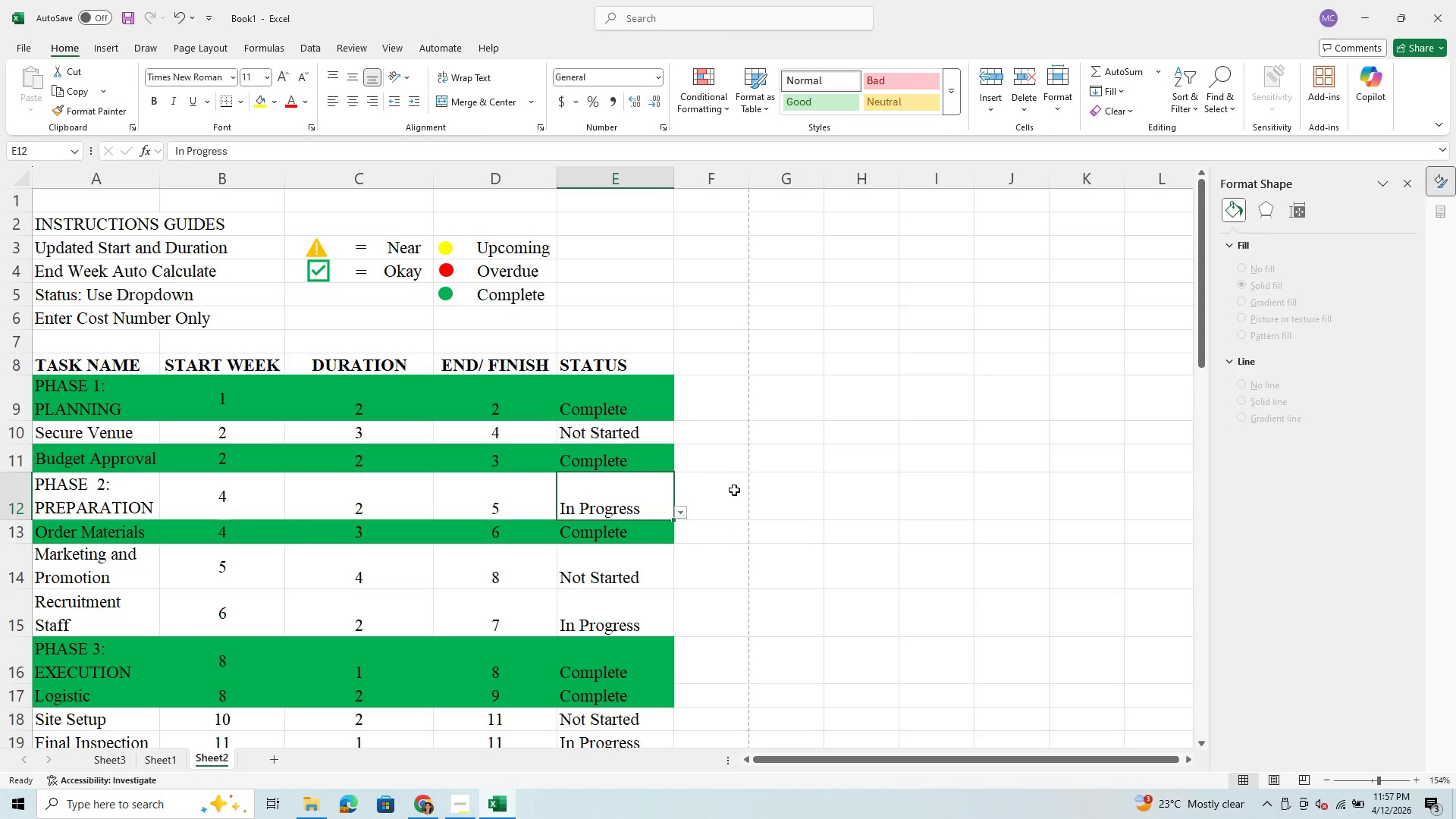 
scroll: coordinate [679, 595], scroll_direction: down, amount: 2.0
 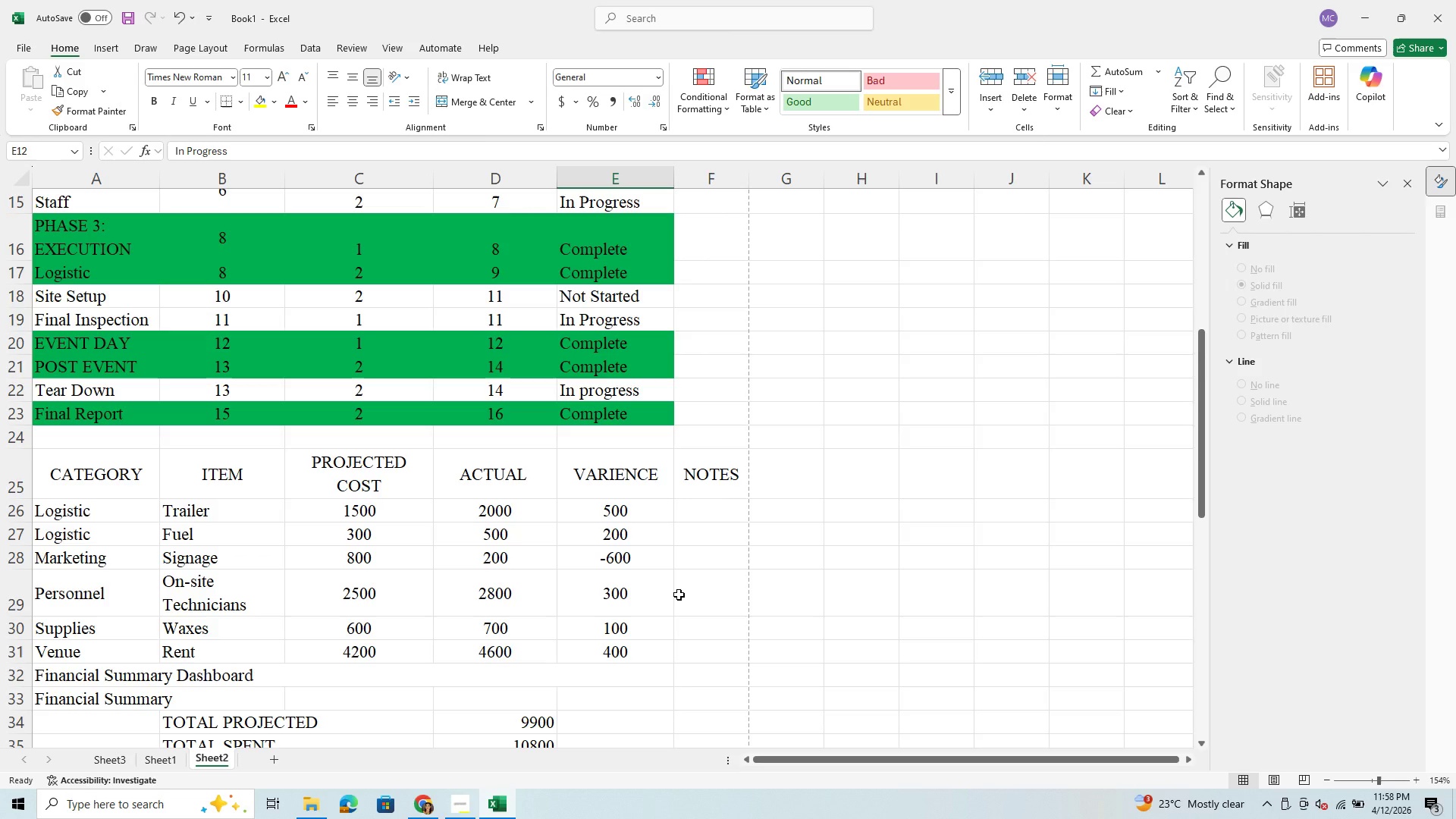 
scroll: coordinate [681, 594], scroll_direction: up, amount: 2.0
 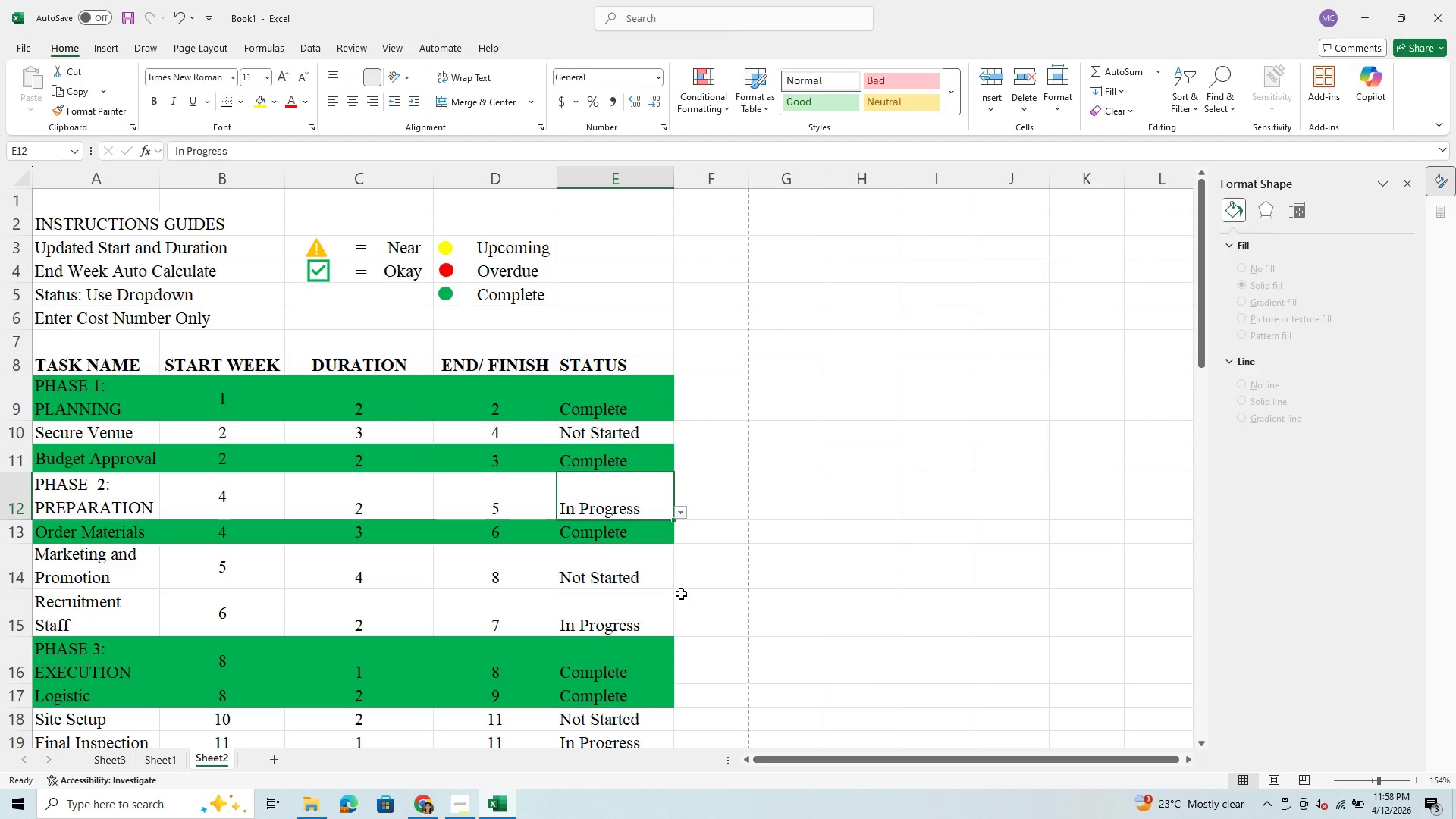 
wait(5.78)
 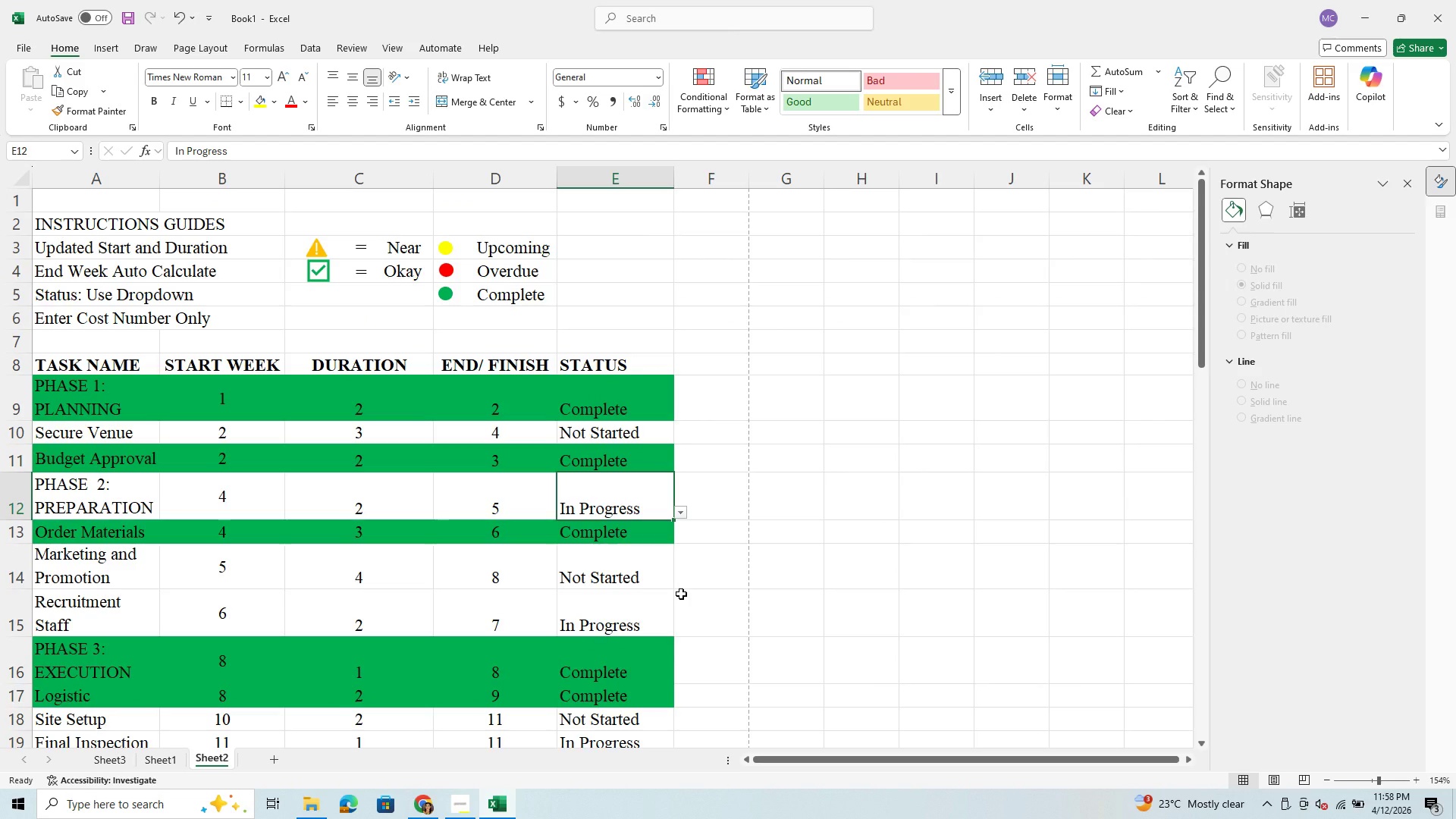 
left_click([491, 541])
 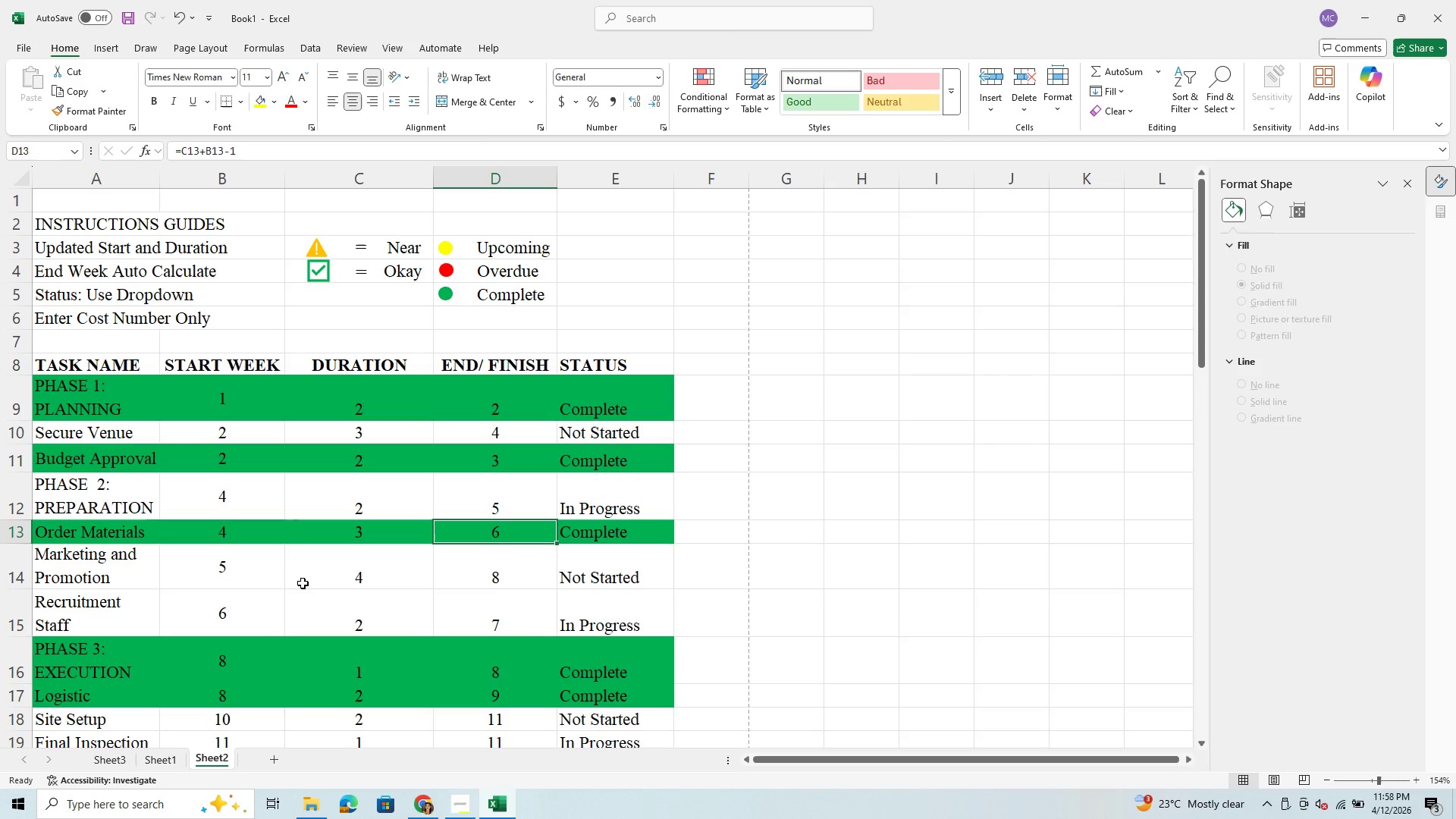 
scroll: coordinate [328, 702], scroll_direction: down, amount: 3.0
 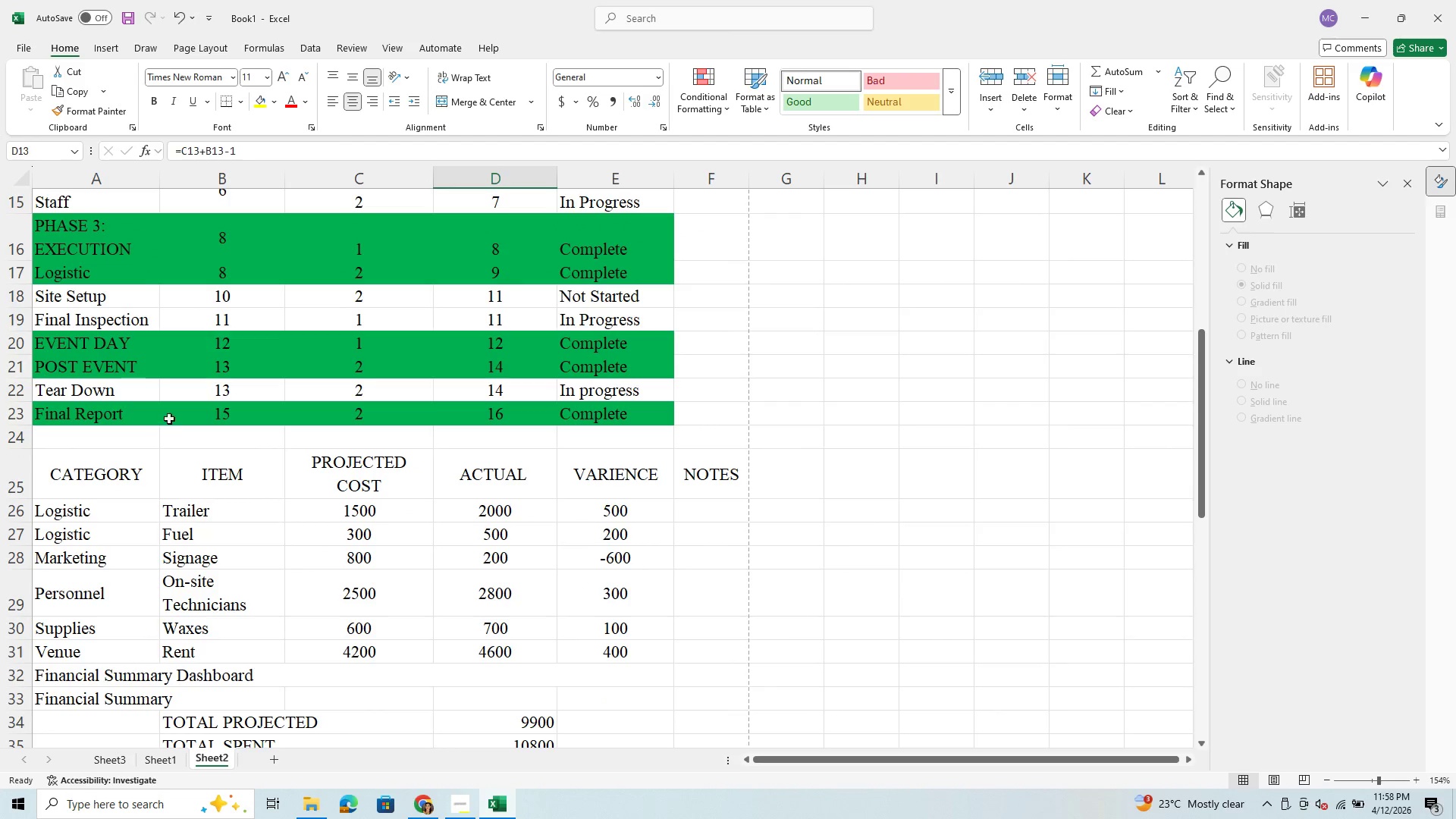 
scroll: coordinate [482, 332], scroll_direction: up, amount: 5.0
 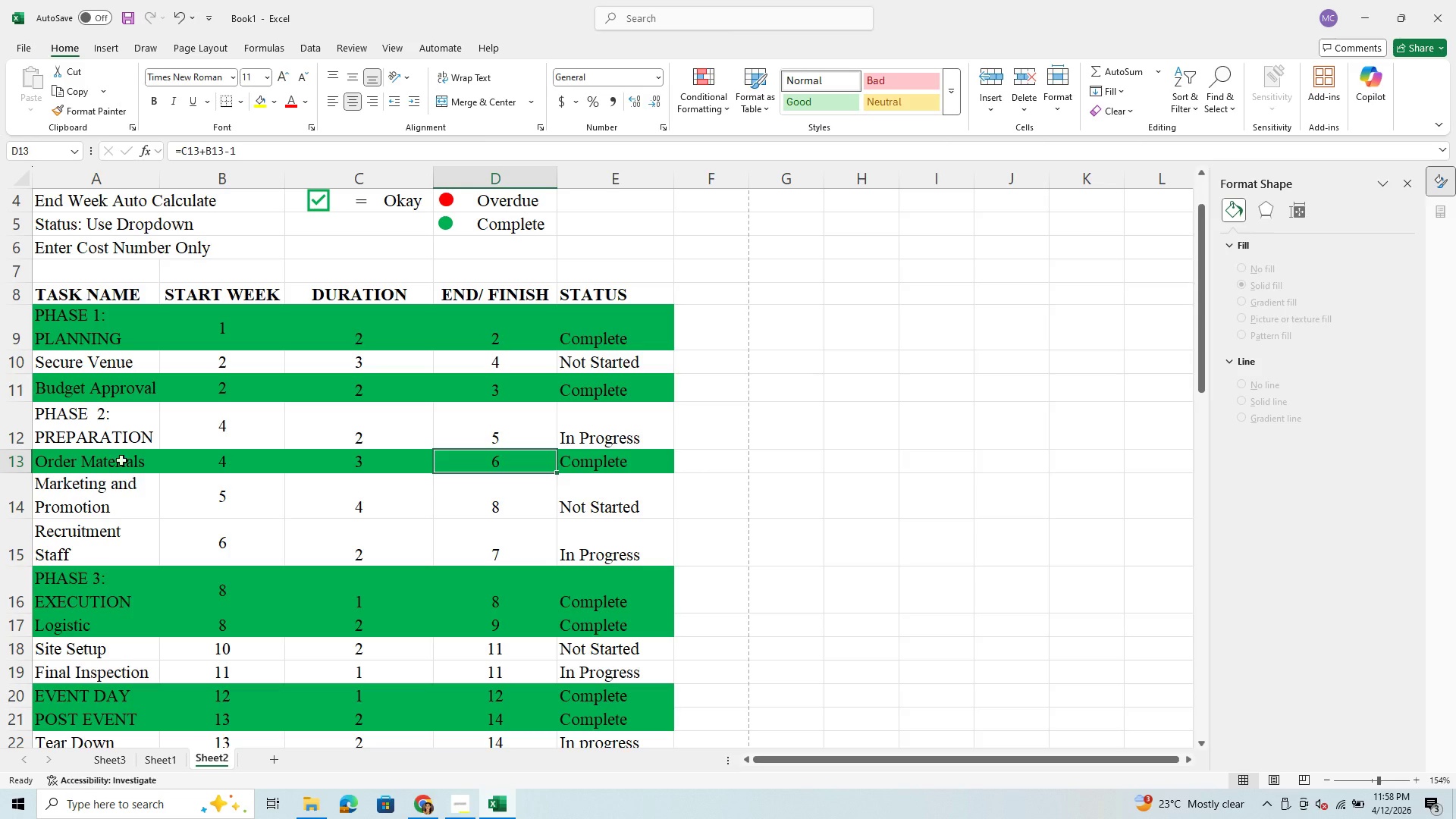 
wait(6.4)
 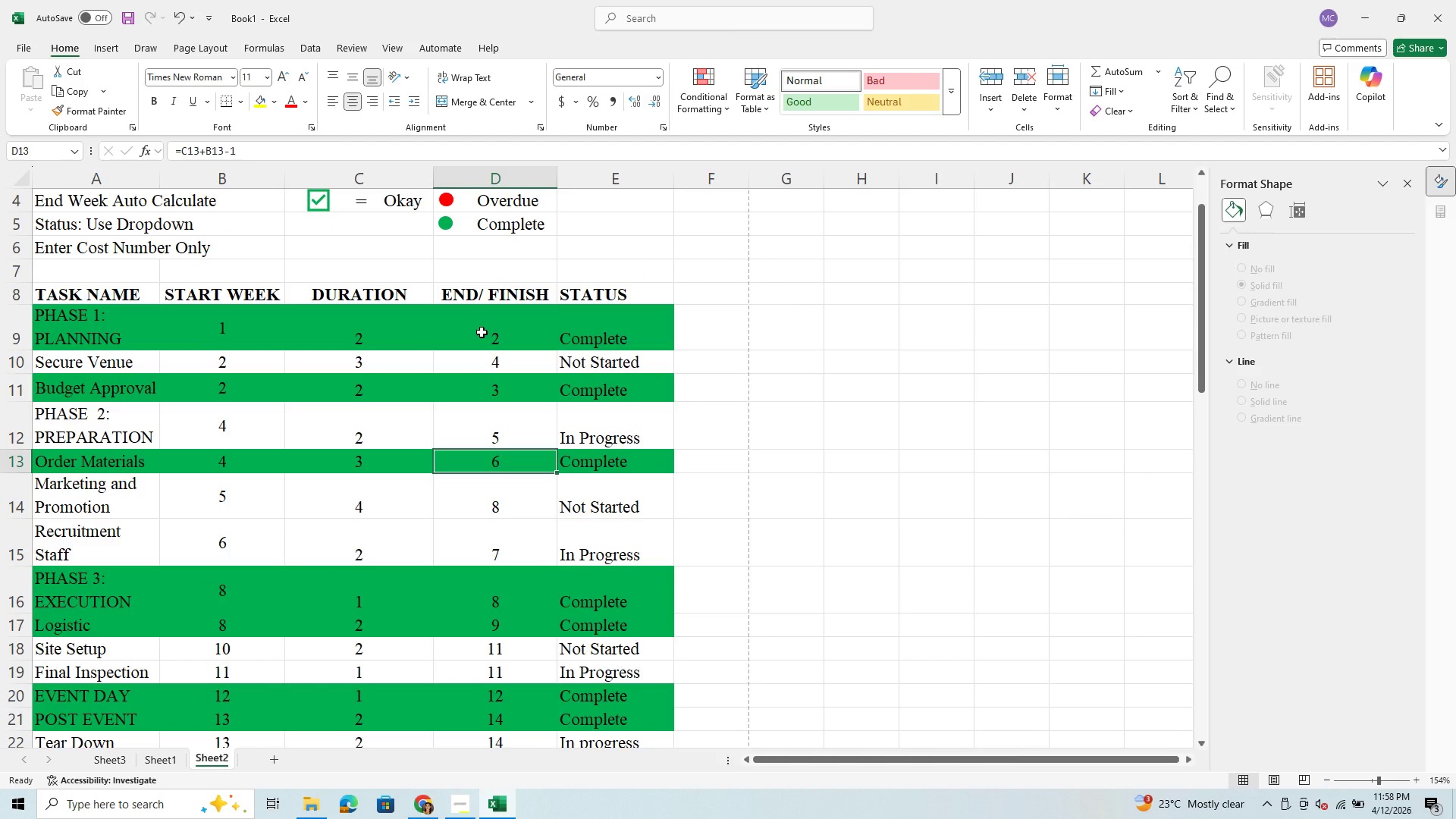 
left_click([292, 467])
 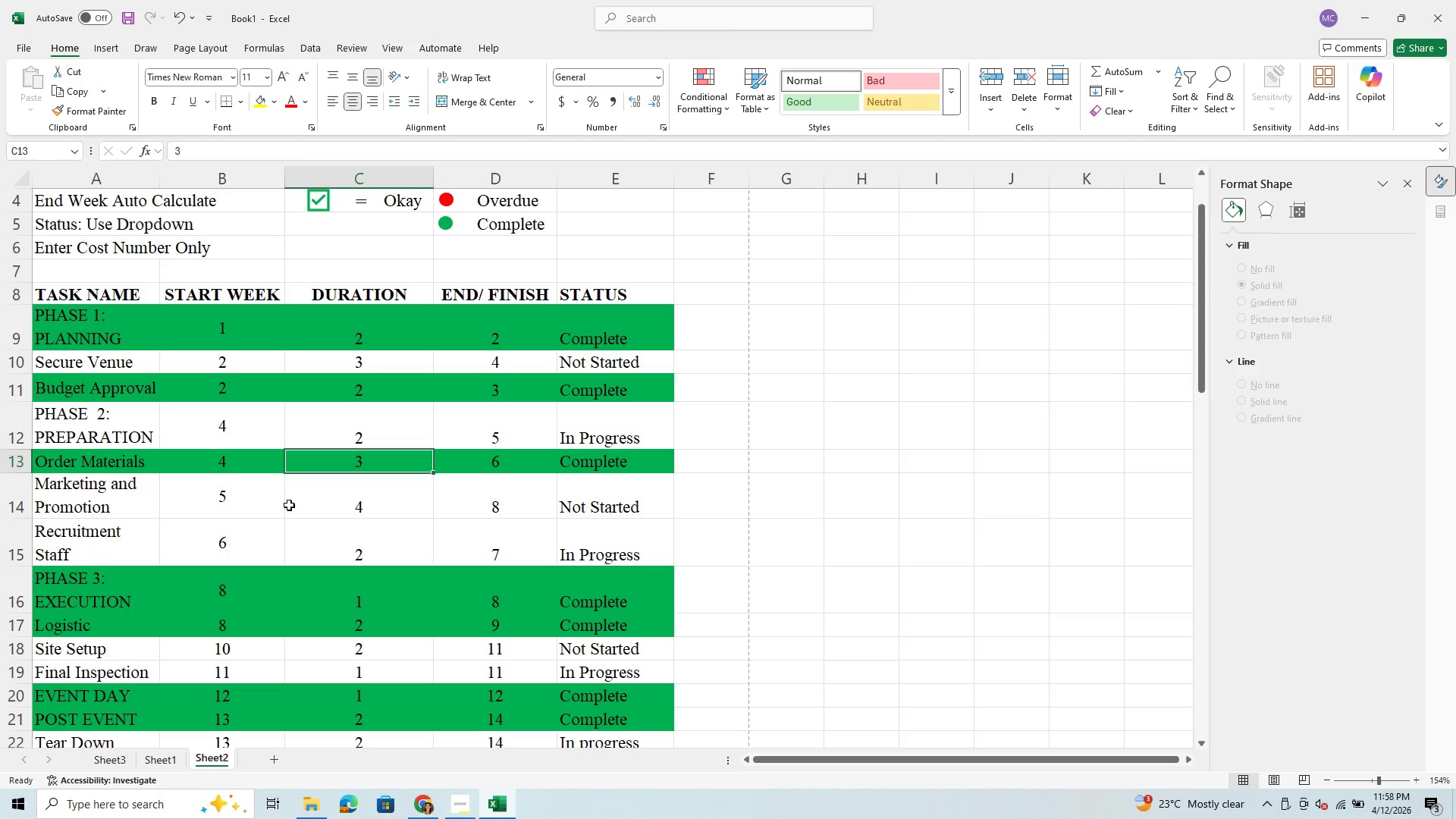 
left_click([287, 513])
 